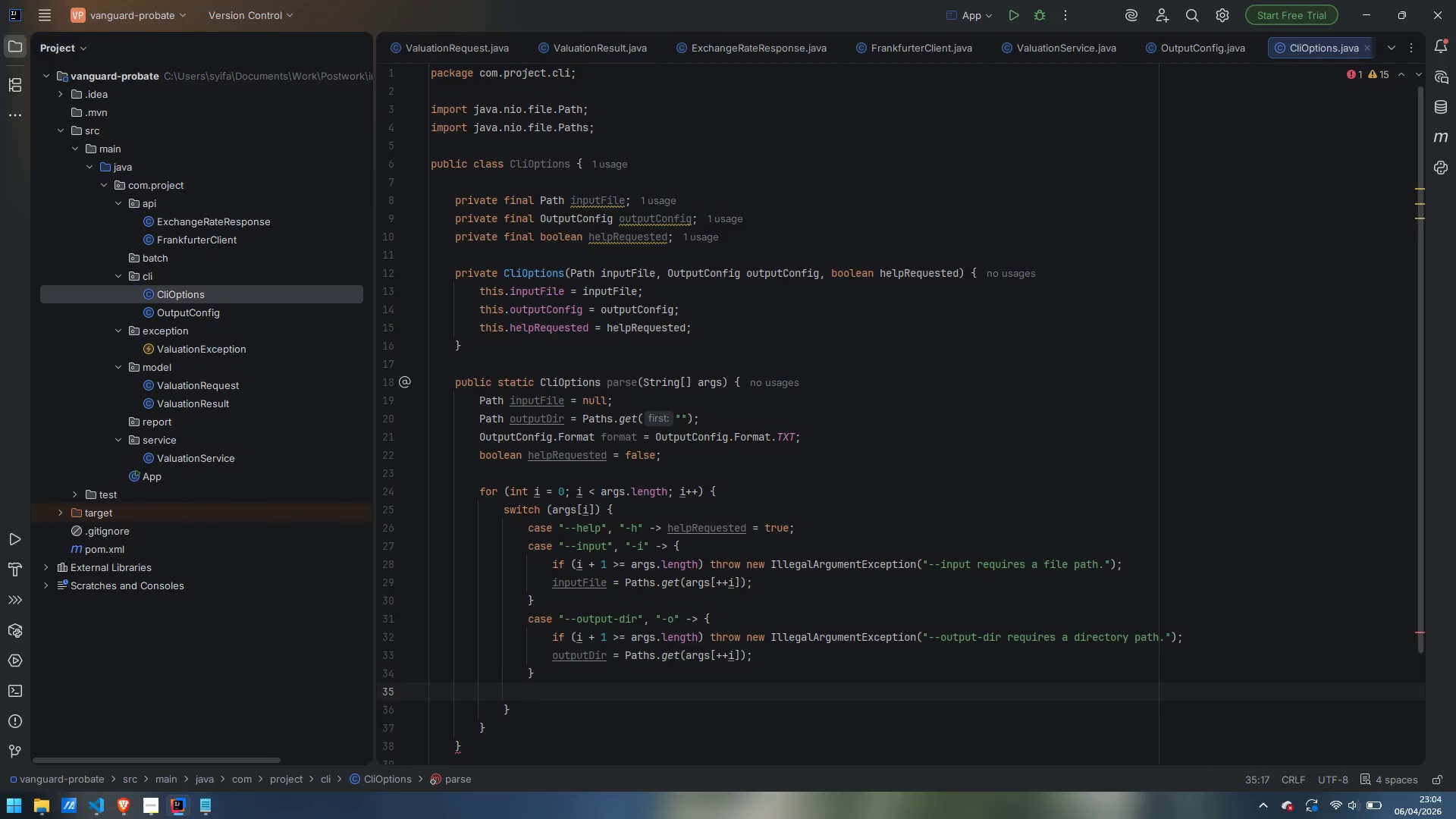 
type(case "--format)
 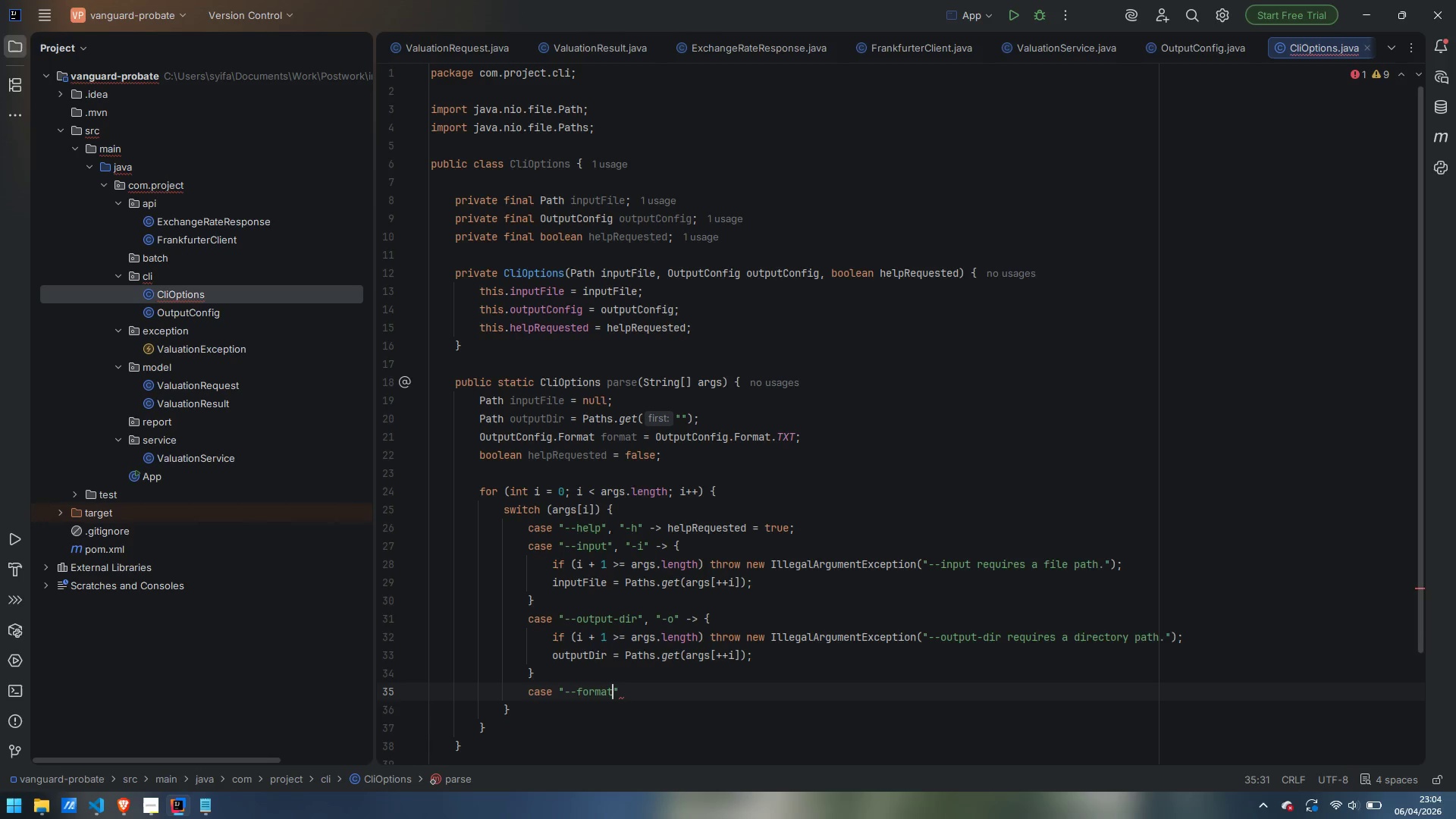 
key(ArrowRight)
 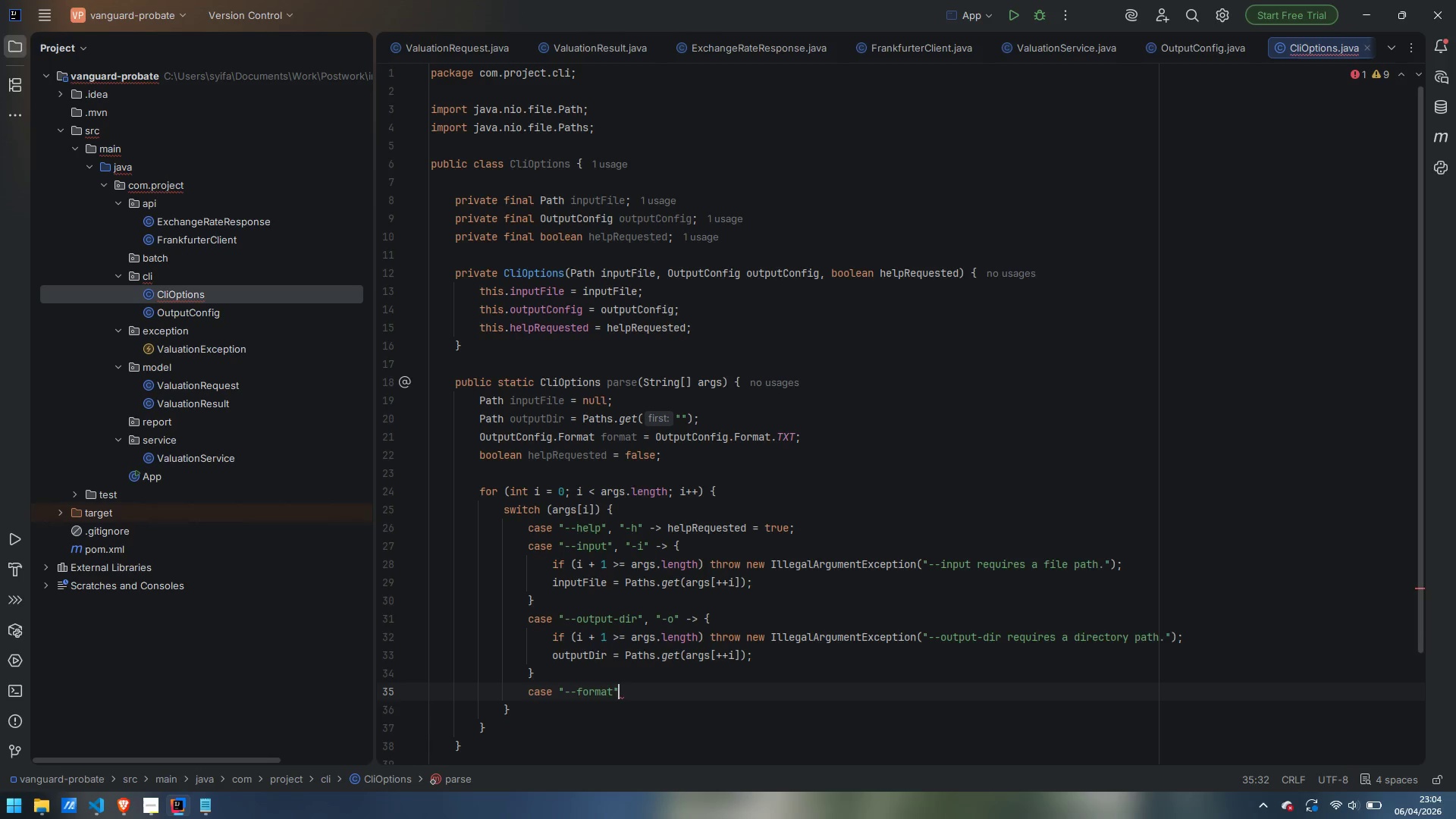 
key(Comma)
 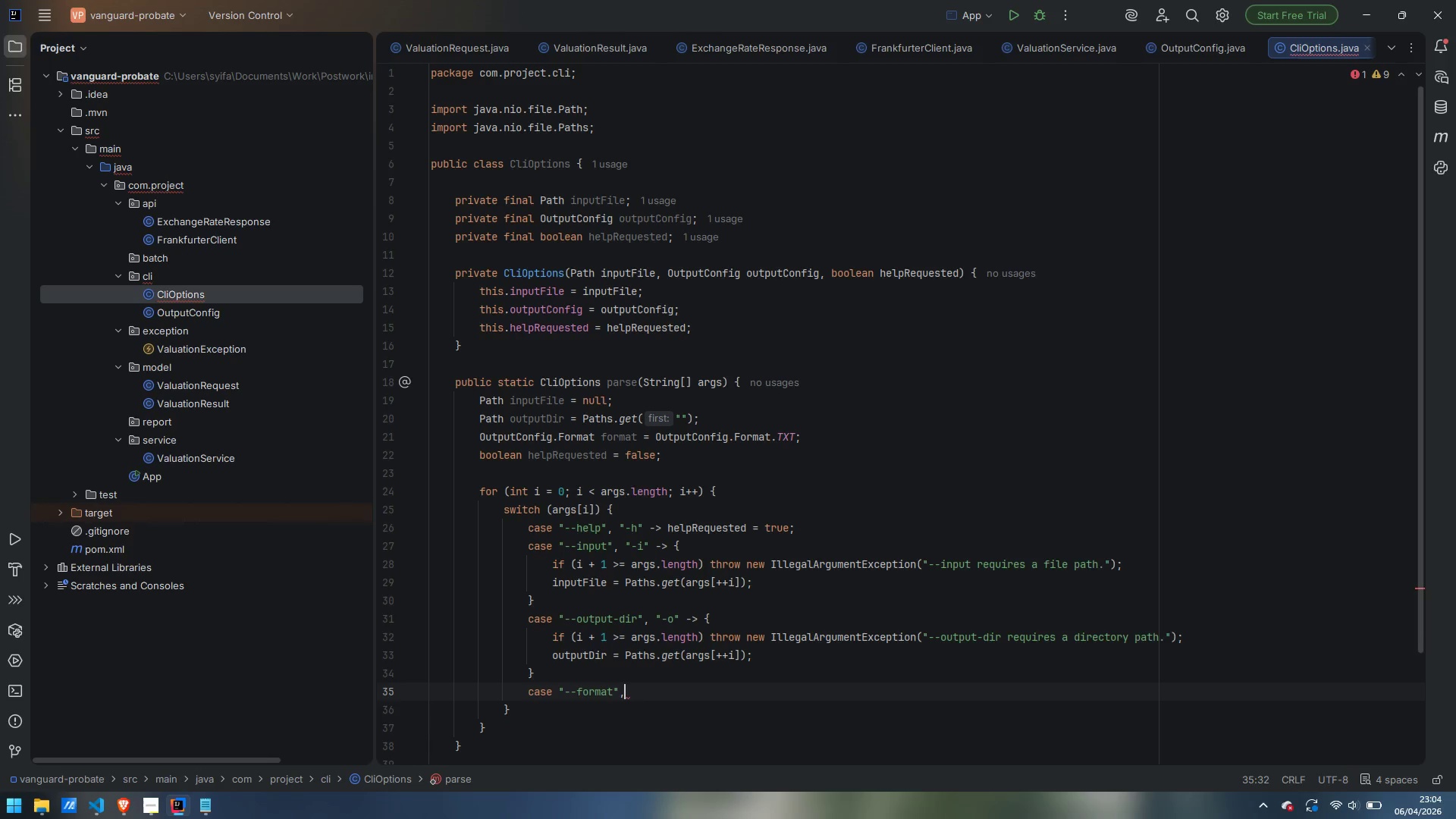 
key(Space)
 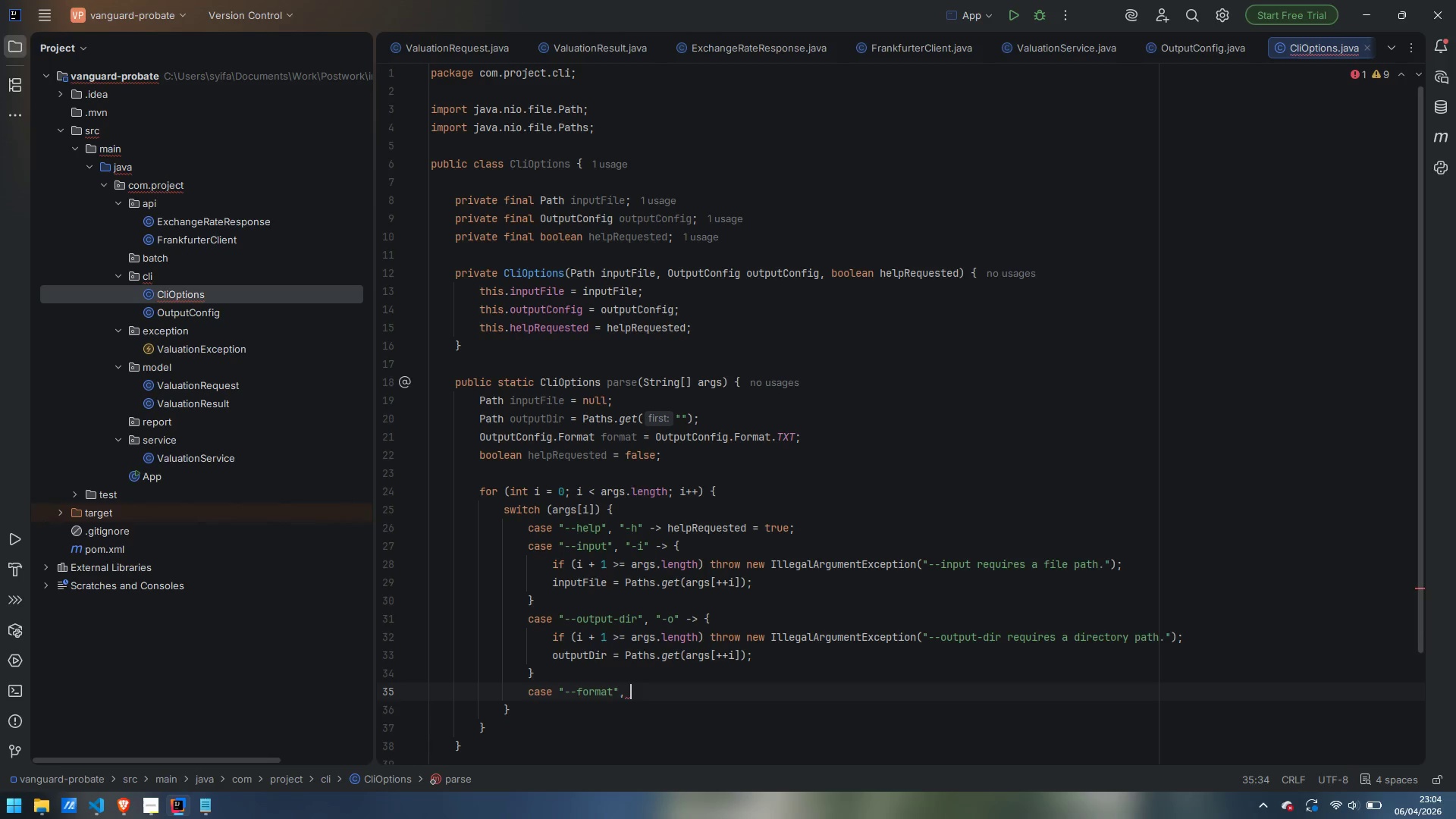 
key(Shift+Quote)
 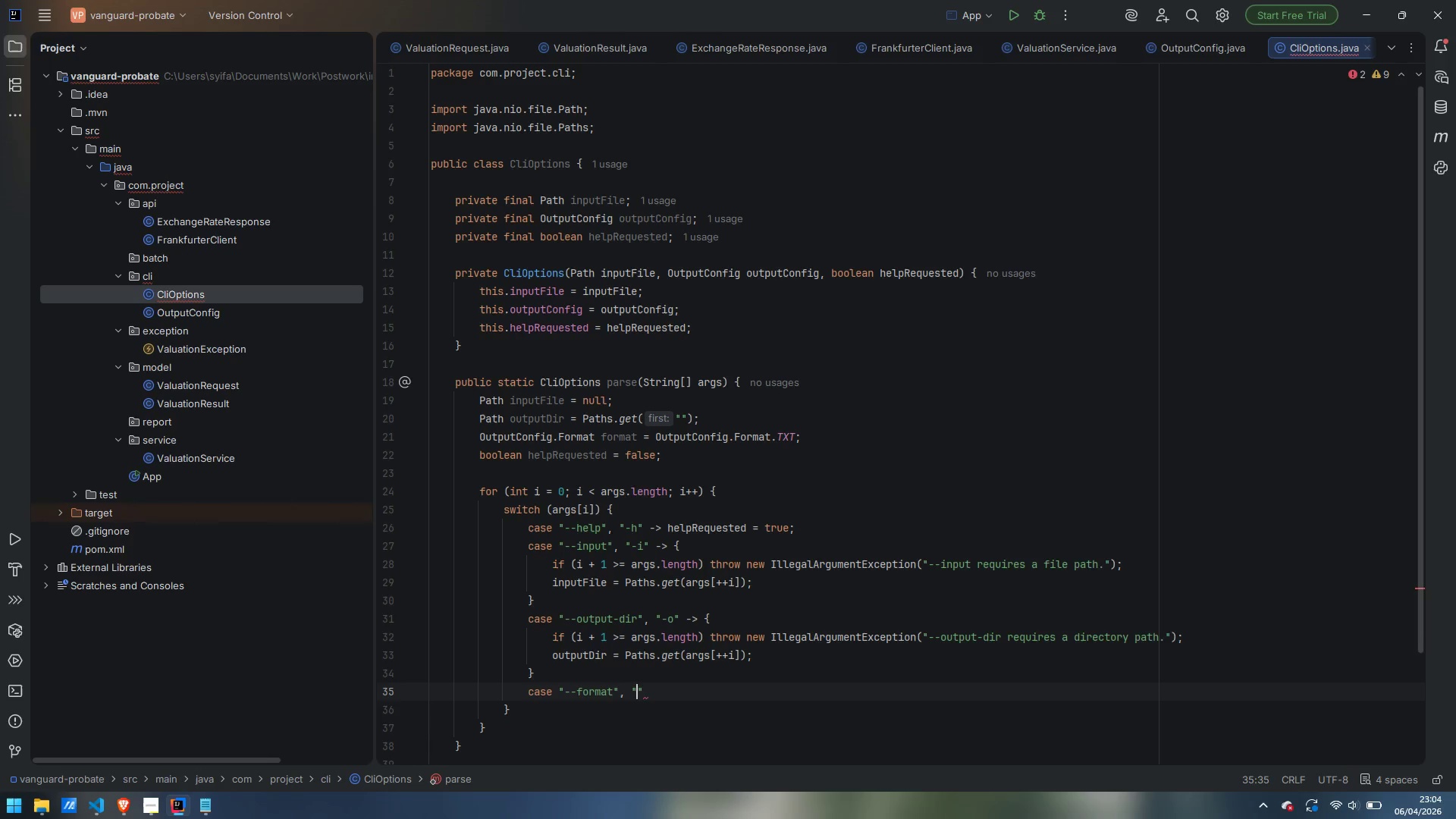 
key(Minus)
 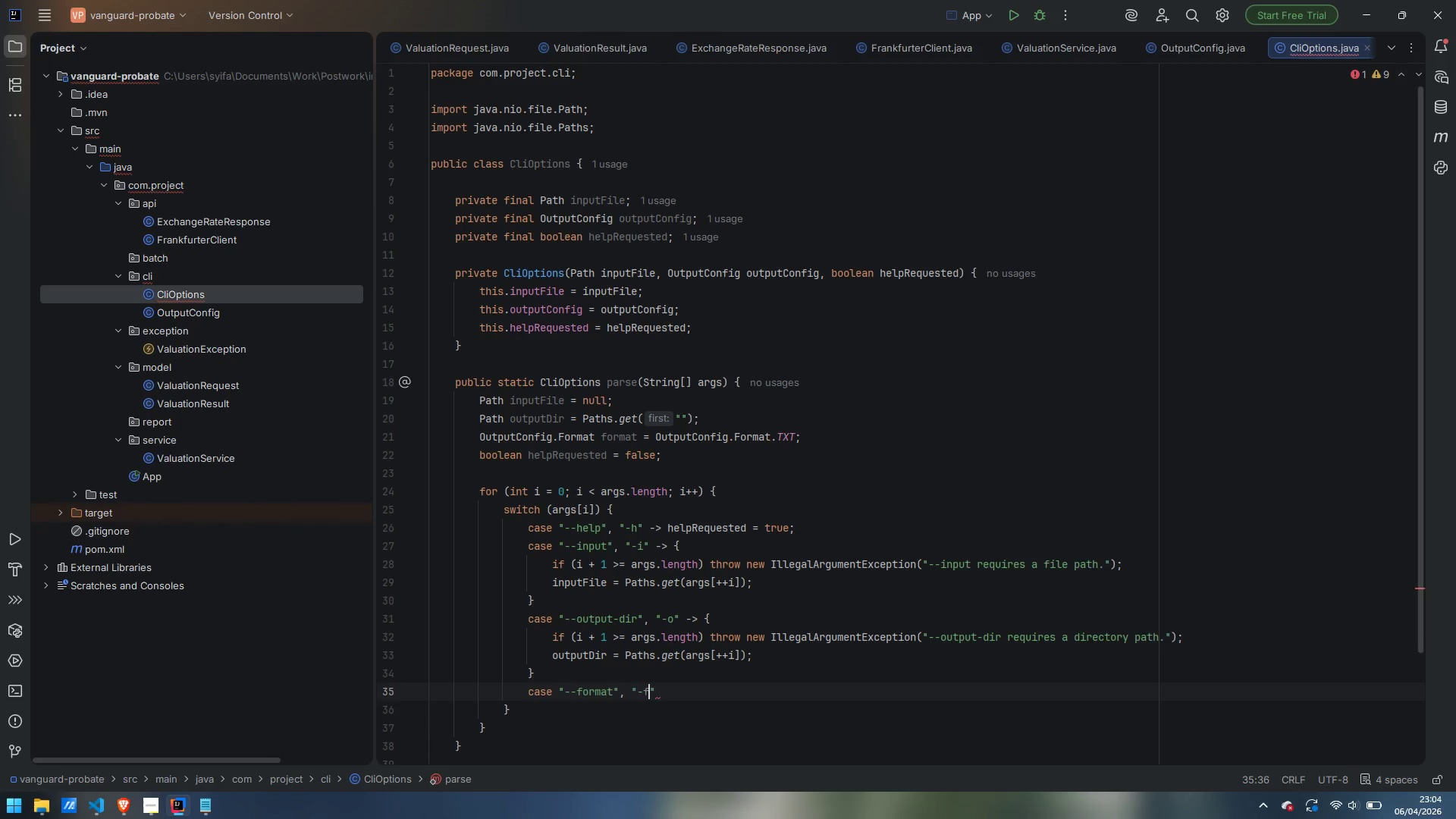 
key(F)
 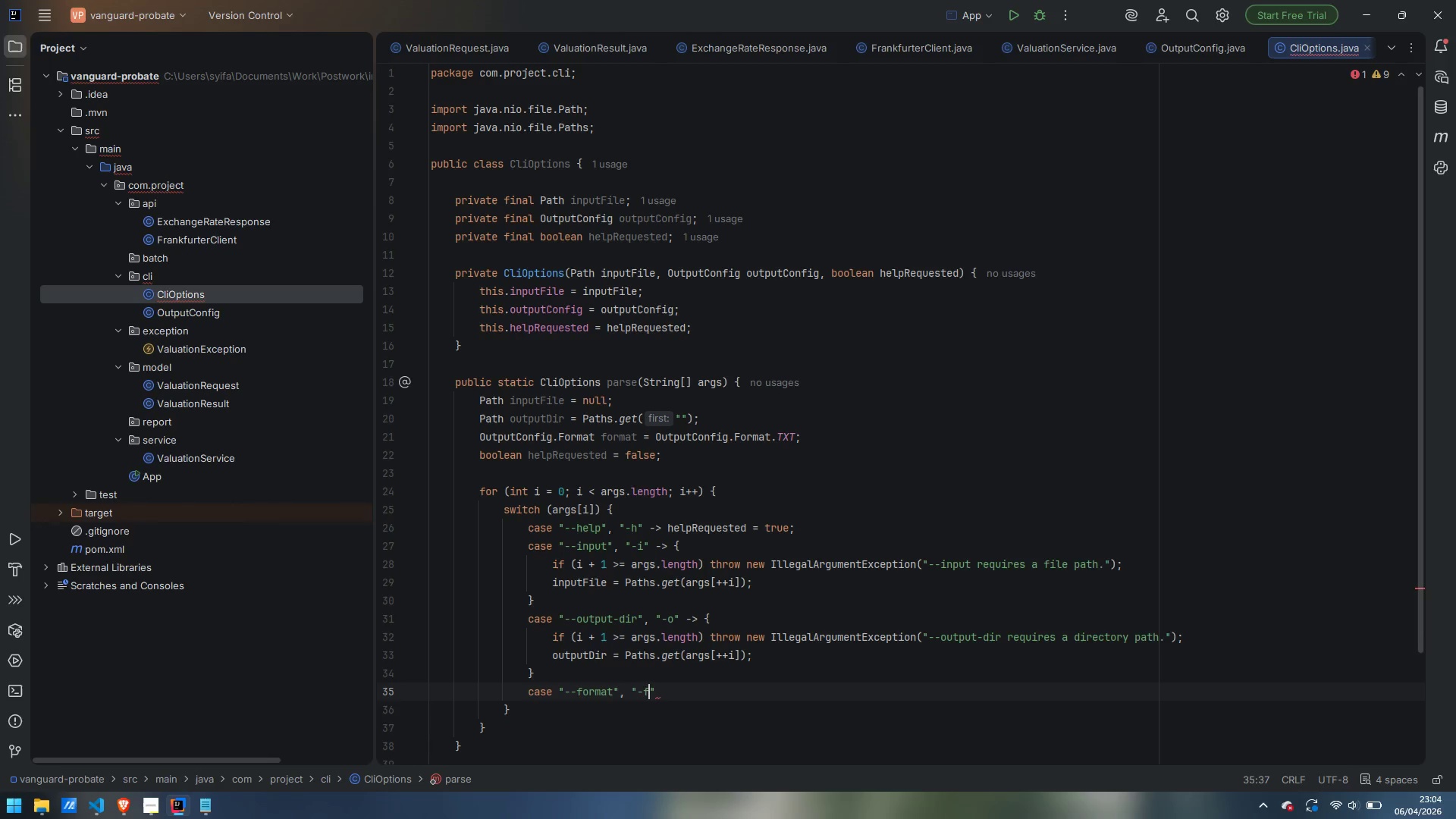 
key(ArrowRight)
 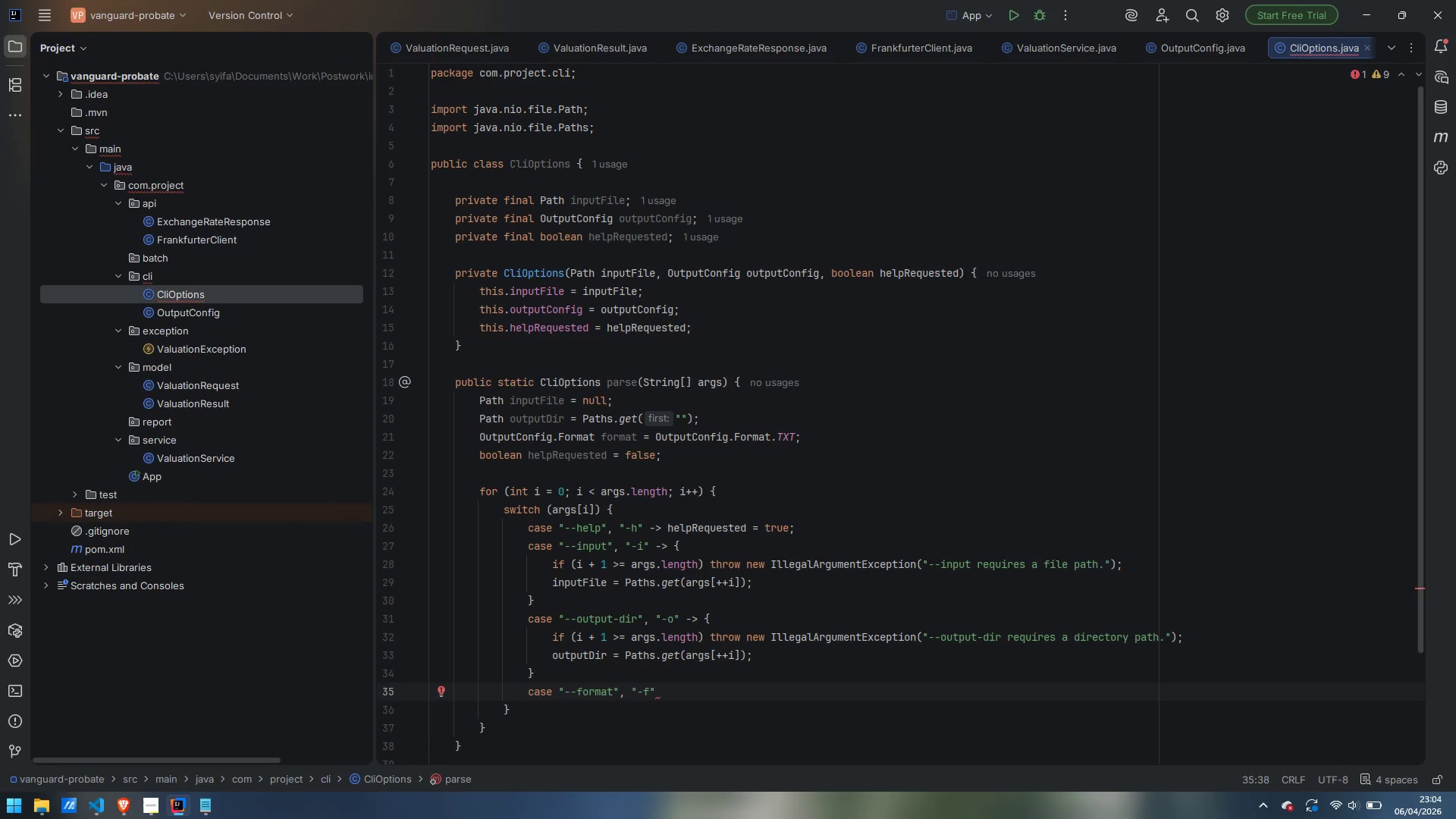 
key(Space)
 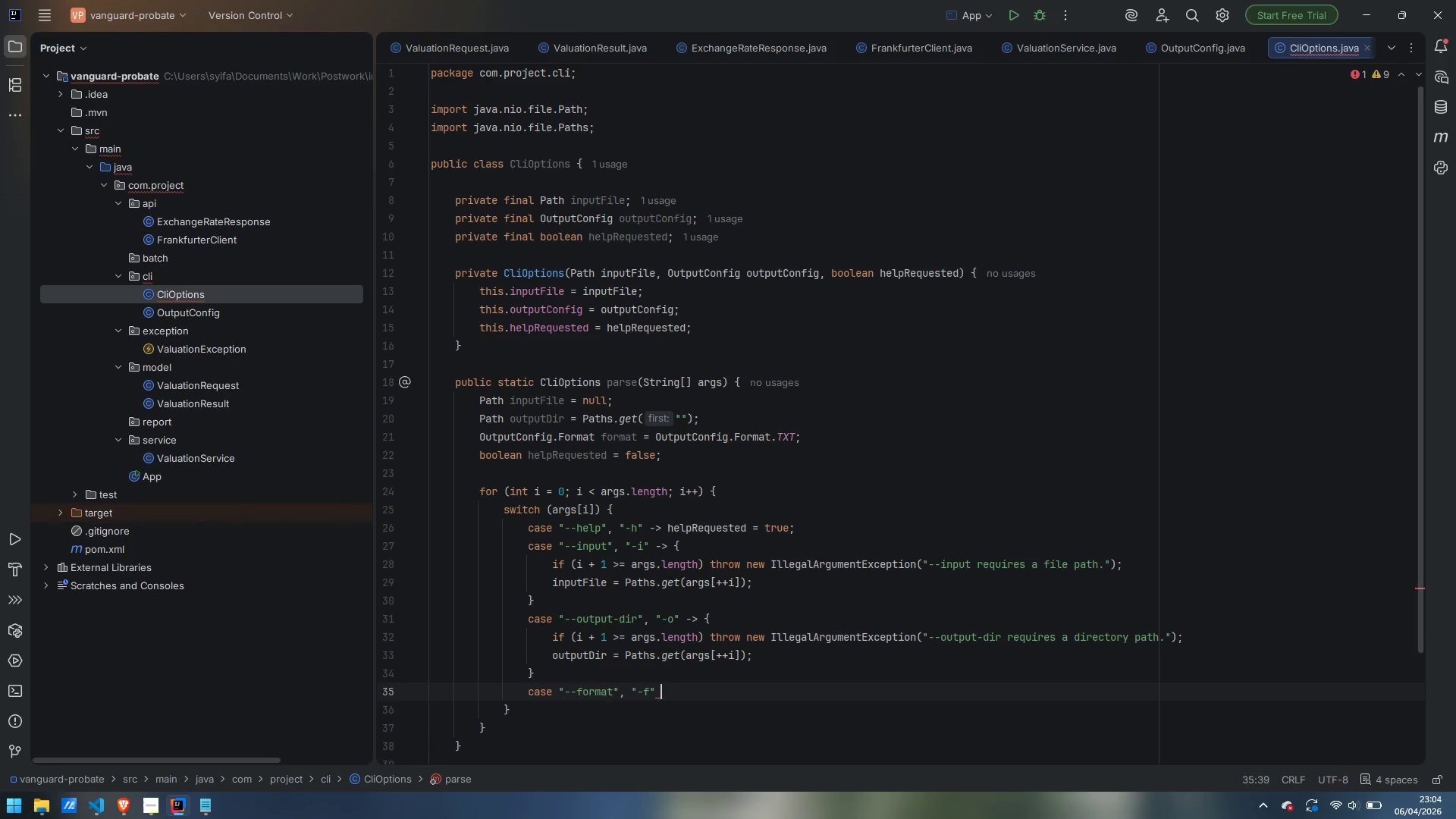 
key(Minus)
 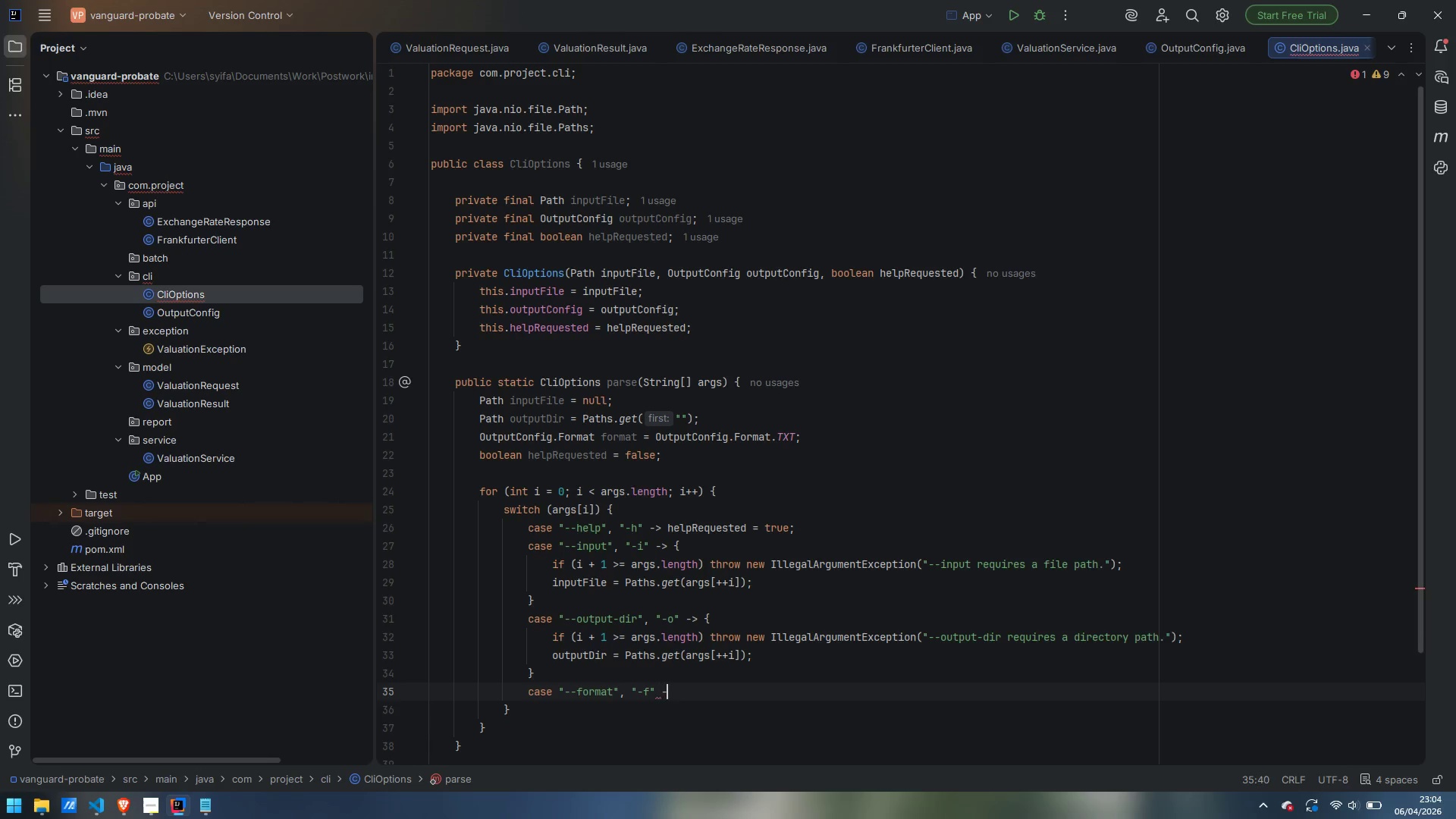 
key(Shift+Period)
 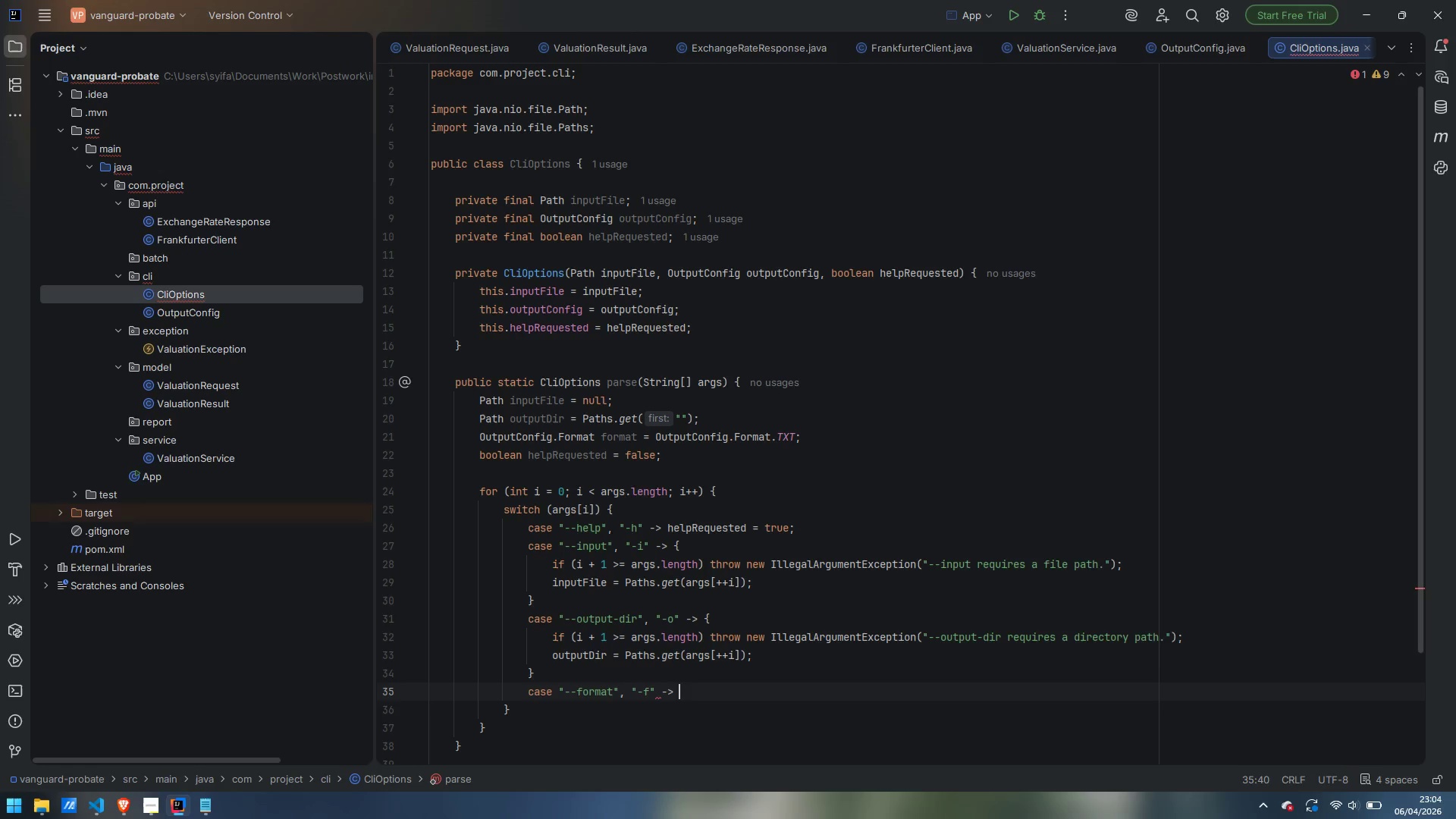 
key(Shift+Space)
 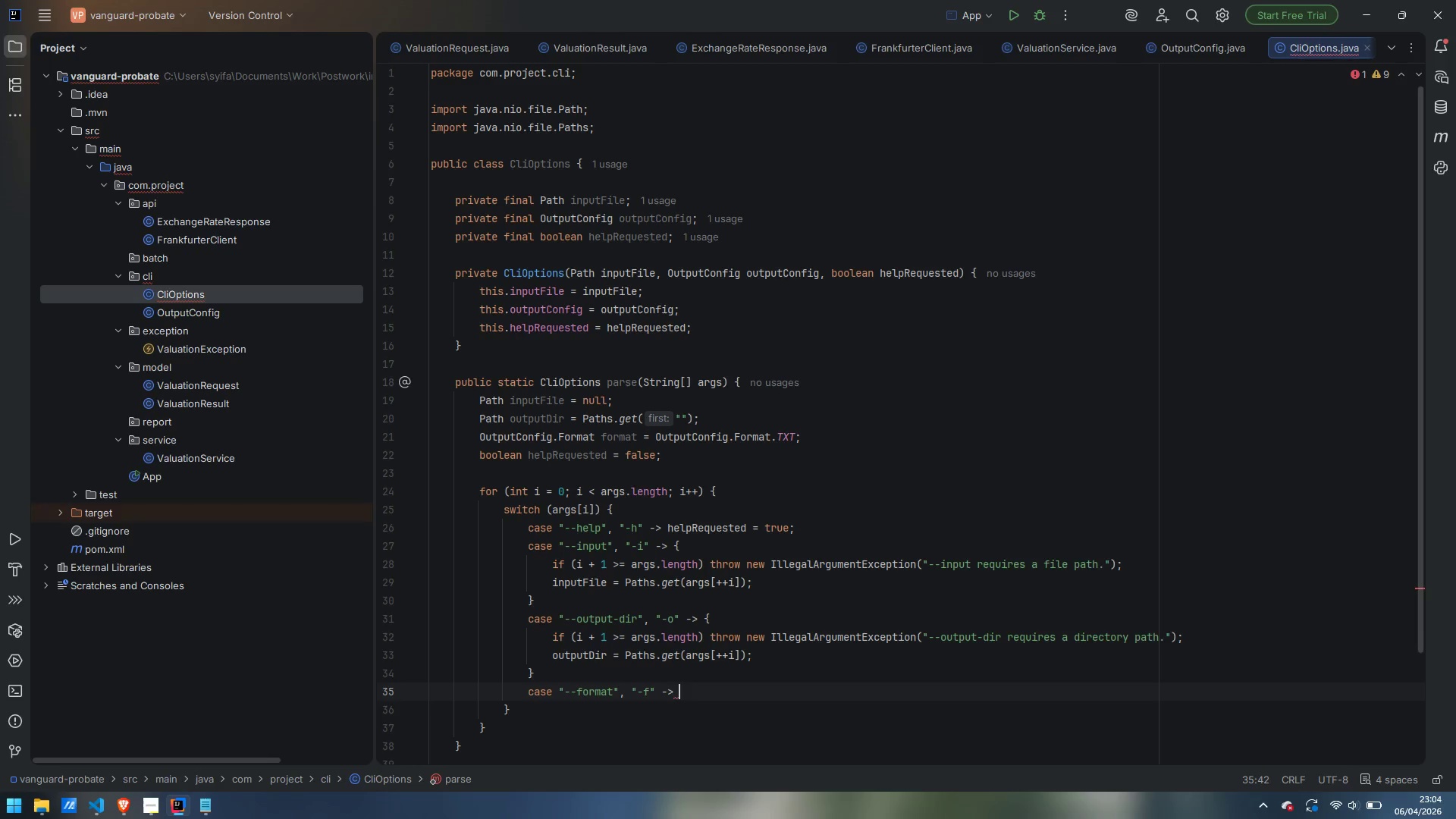 
key(Shift+BracketLeft)
 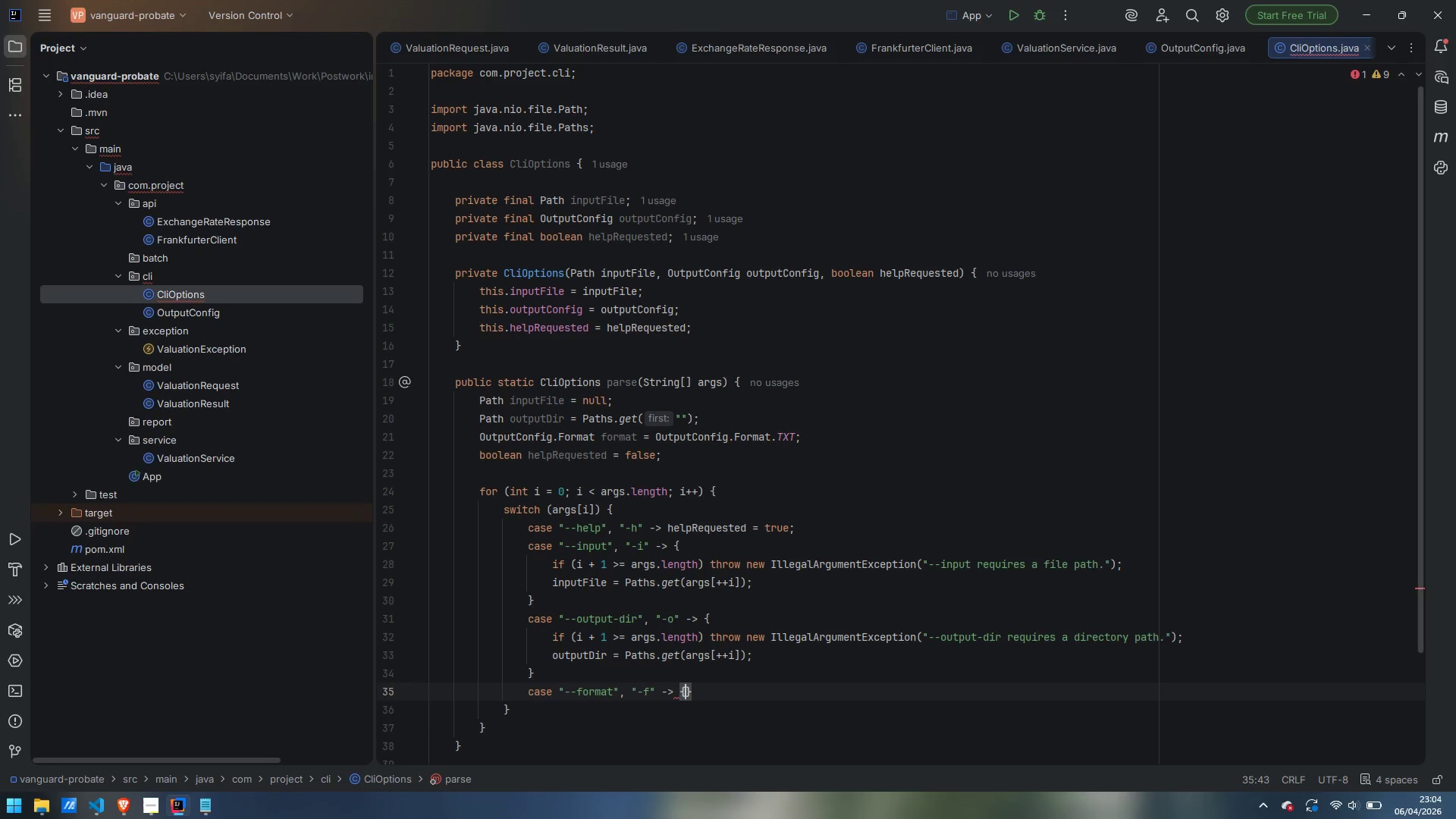 
key(Enter)
 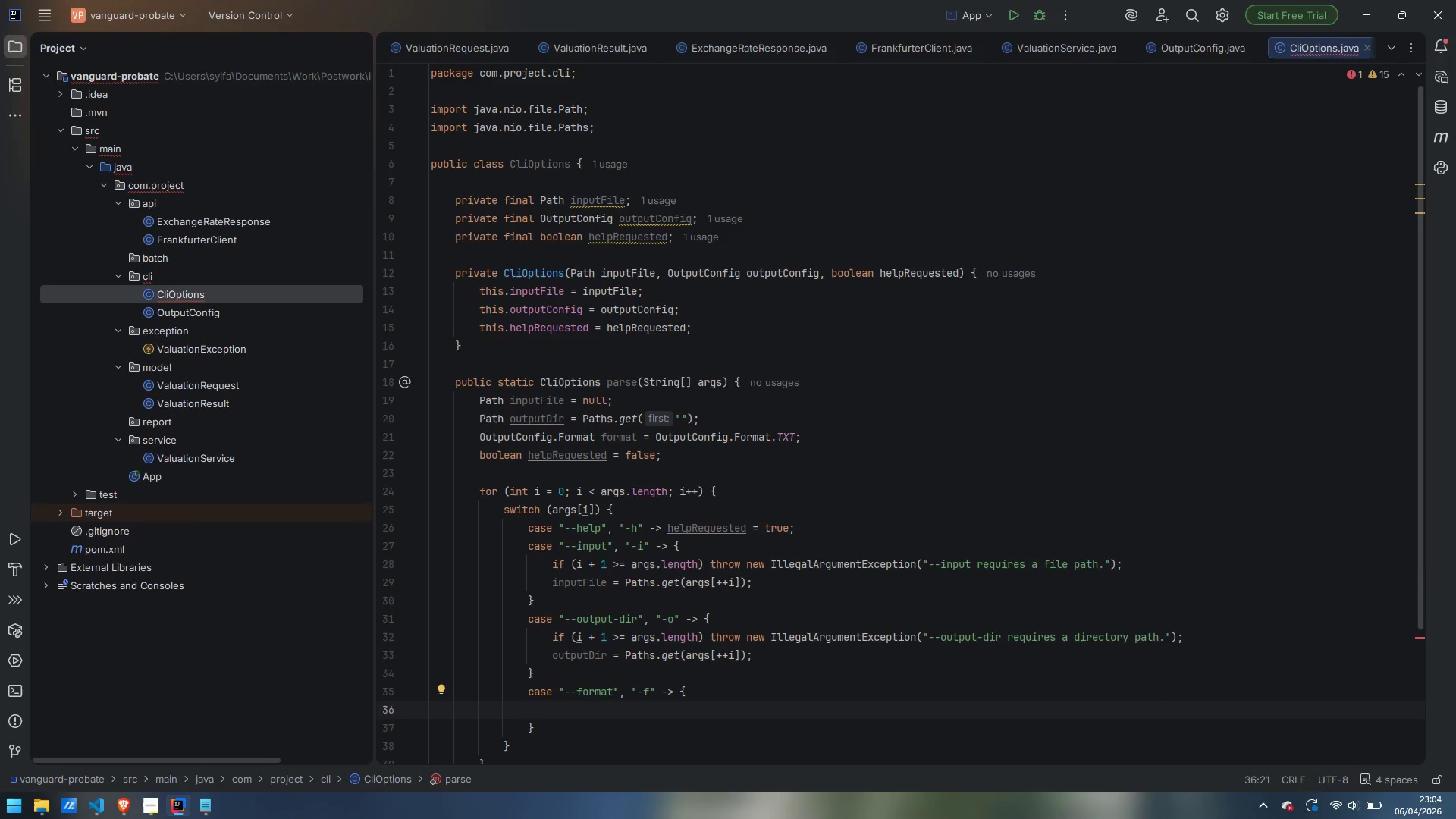 
type(if (i +1)
 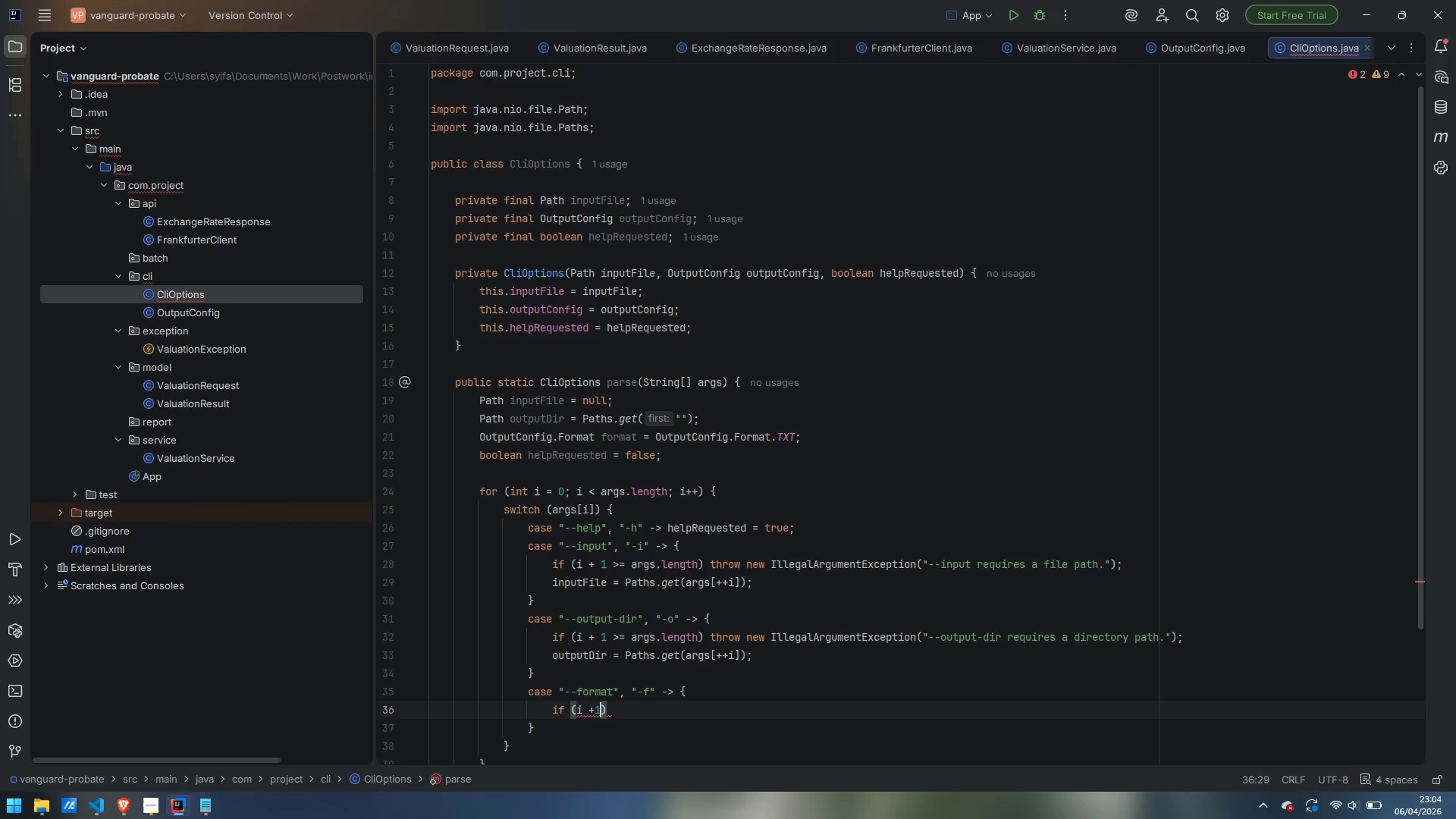 
key(ArrowLeft)
 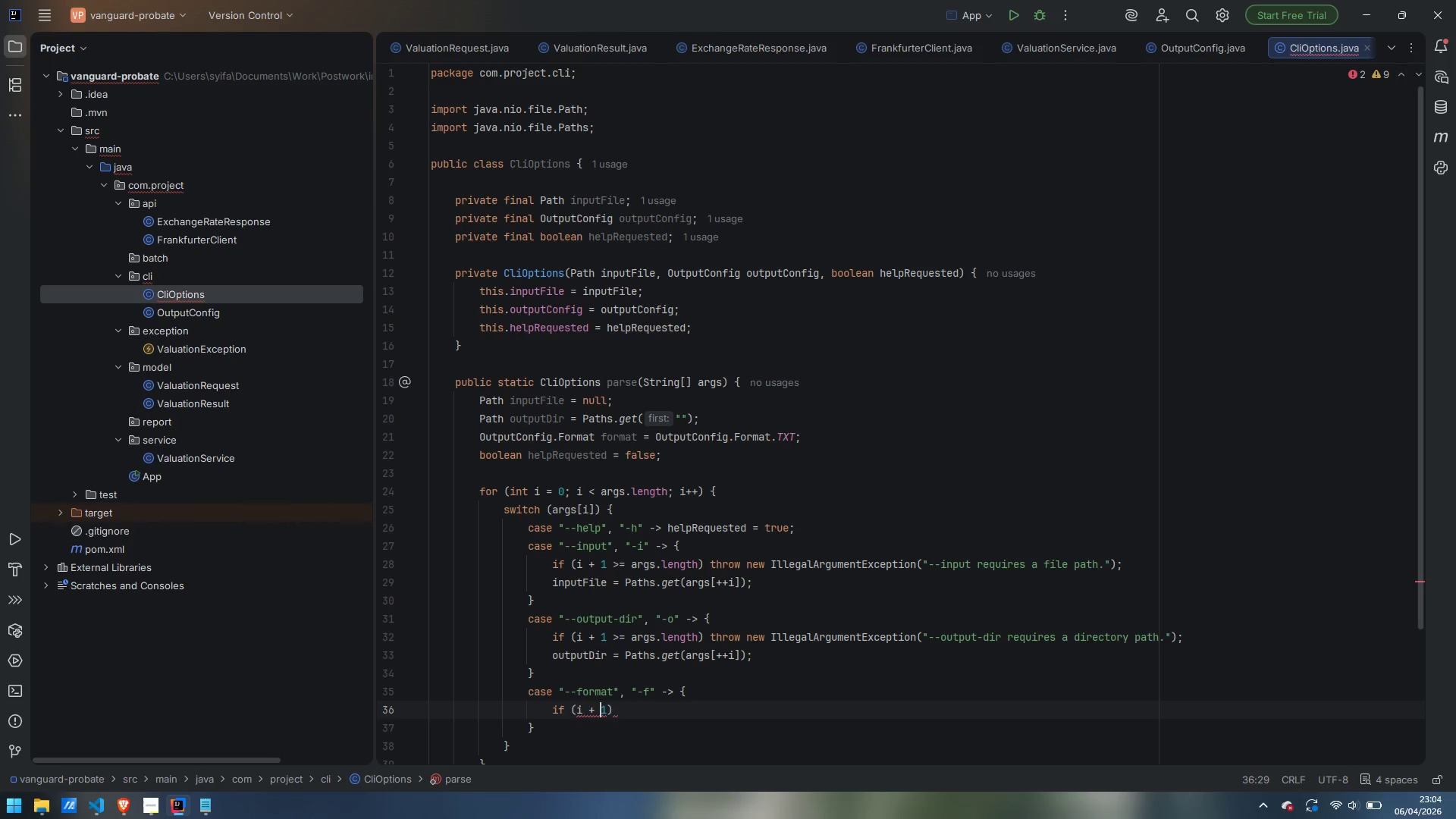 
key(Space)
 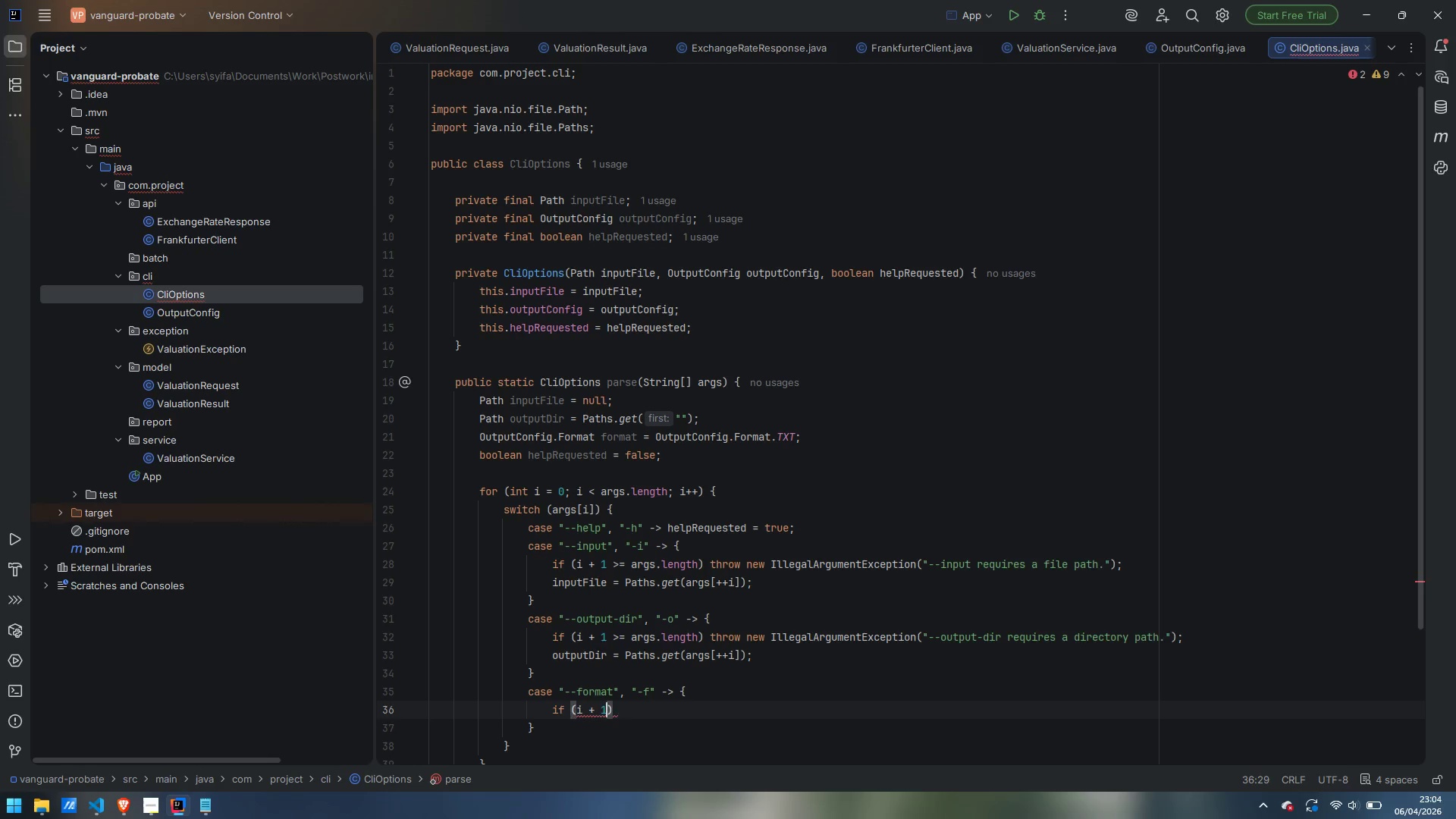 
key(ArrowRight)
 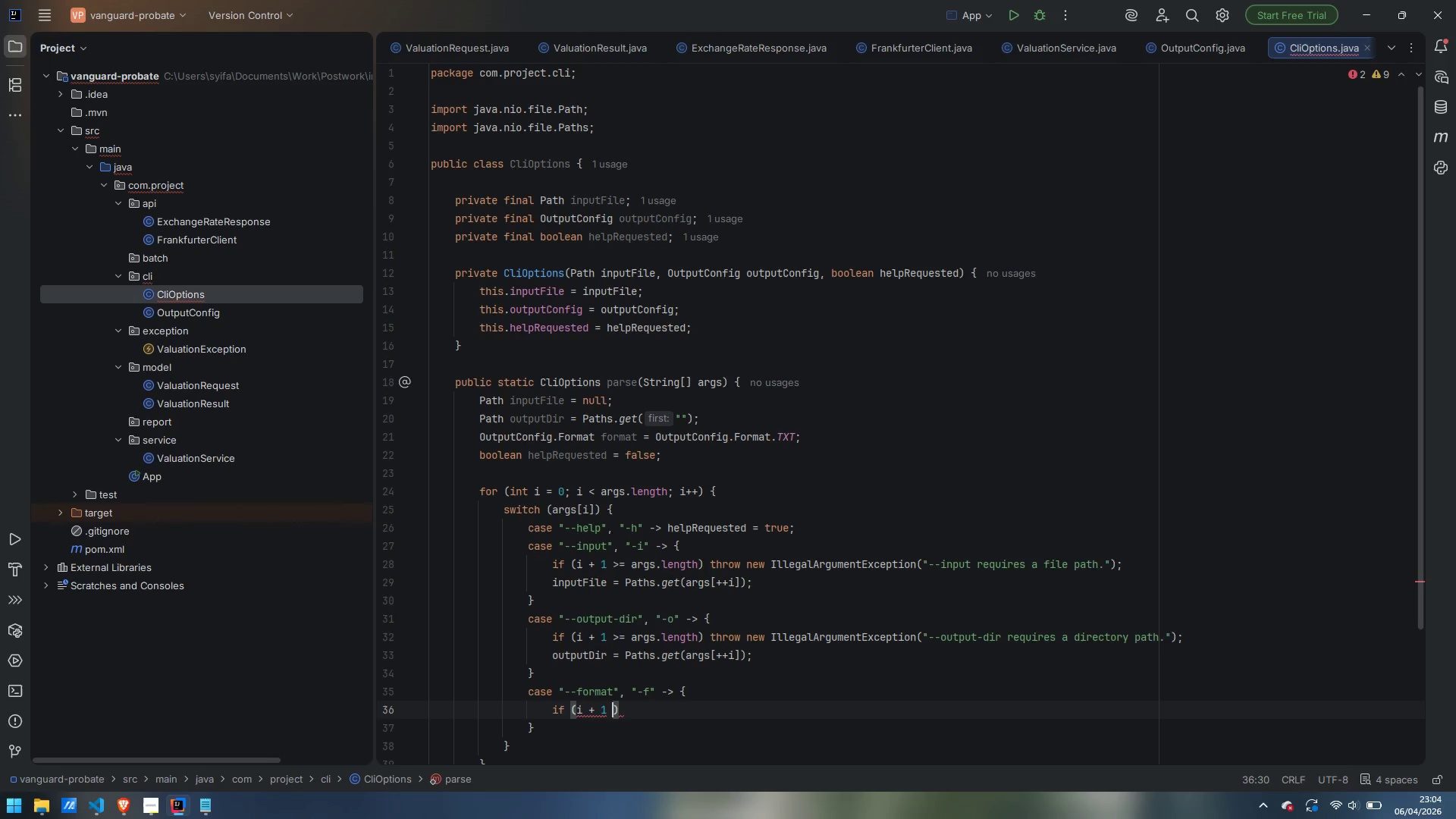 
type( >= args.length)
 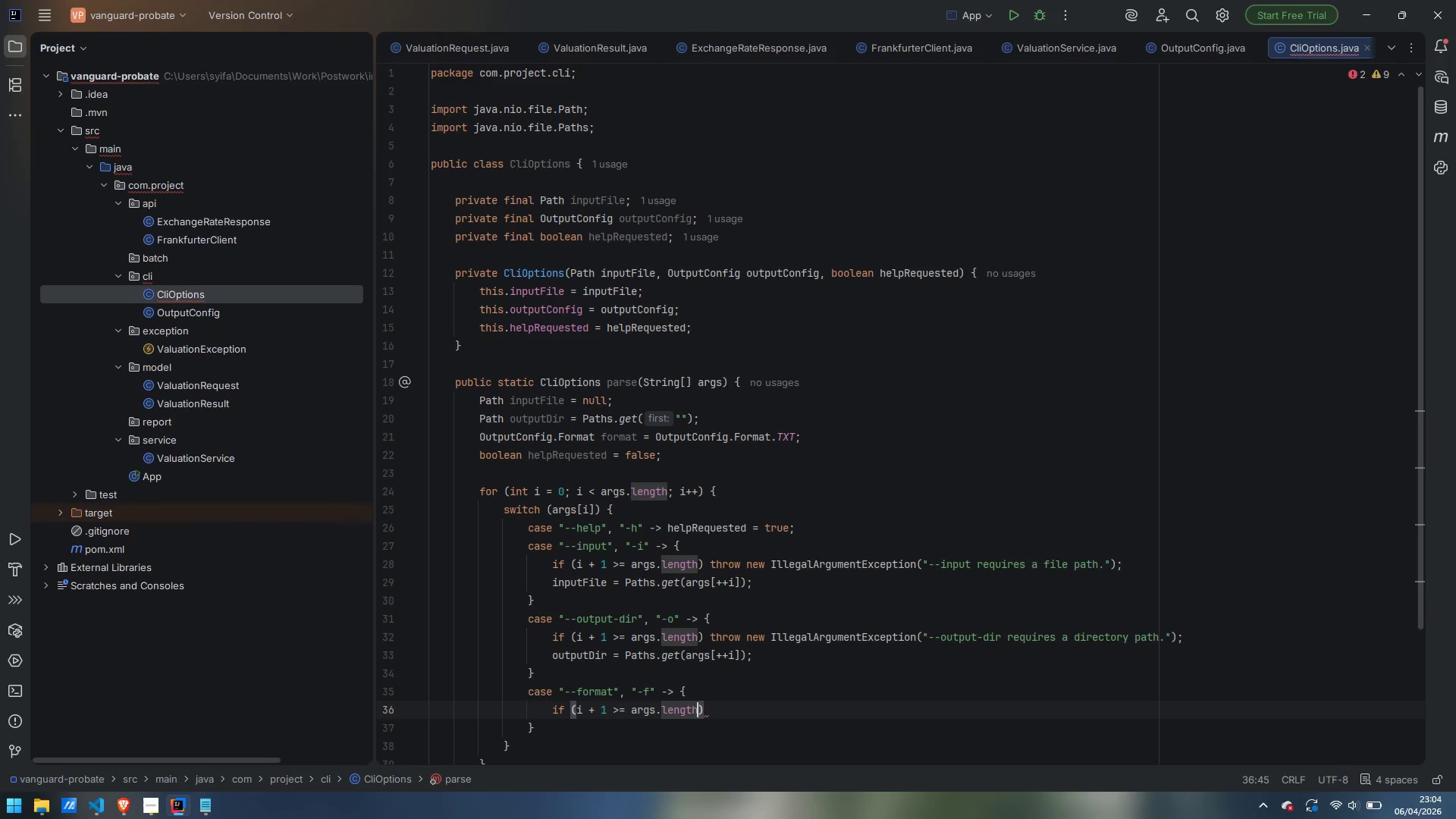 
key(ArrowRight)
 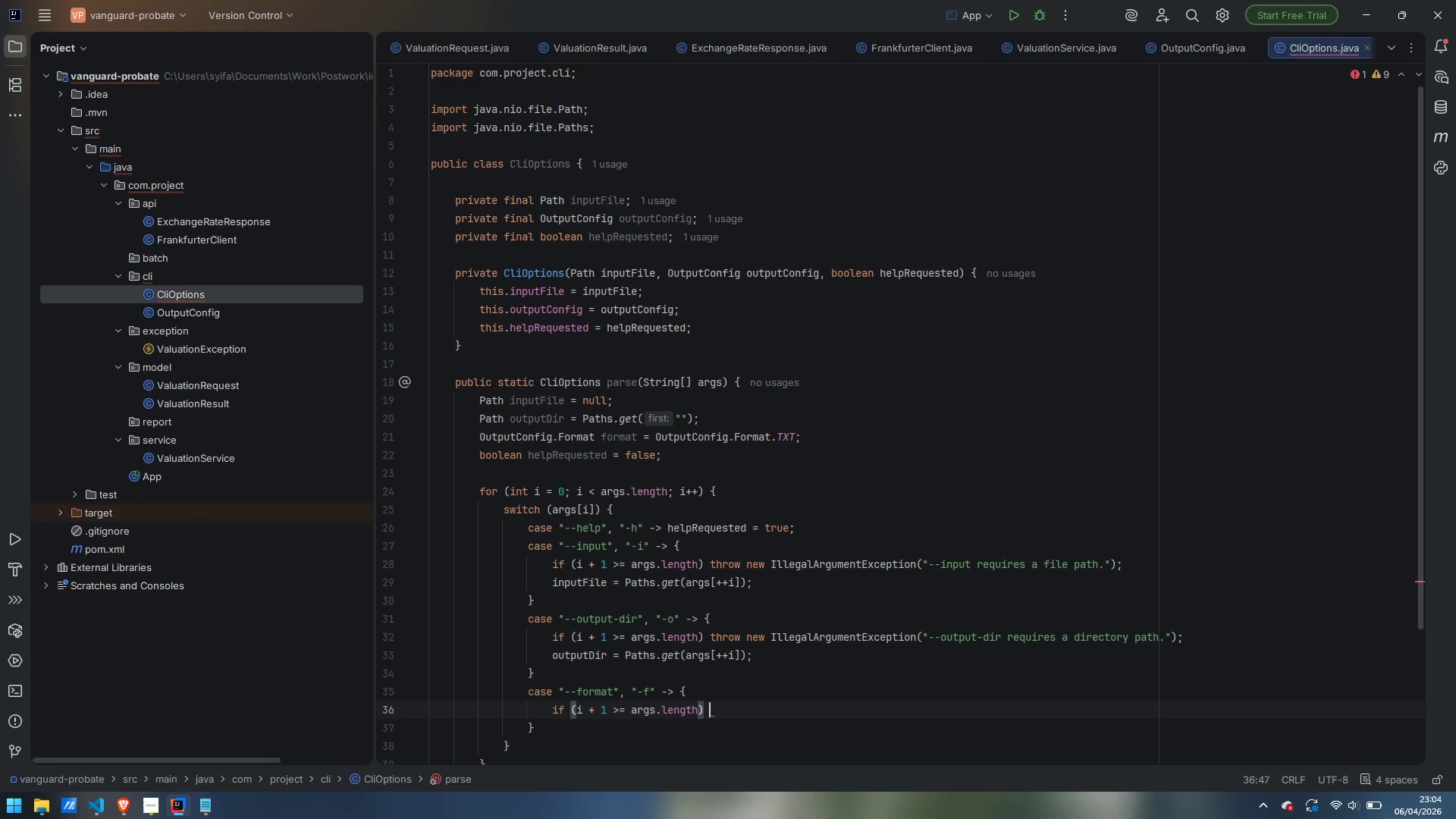 
type( thr)
 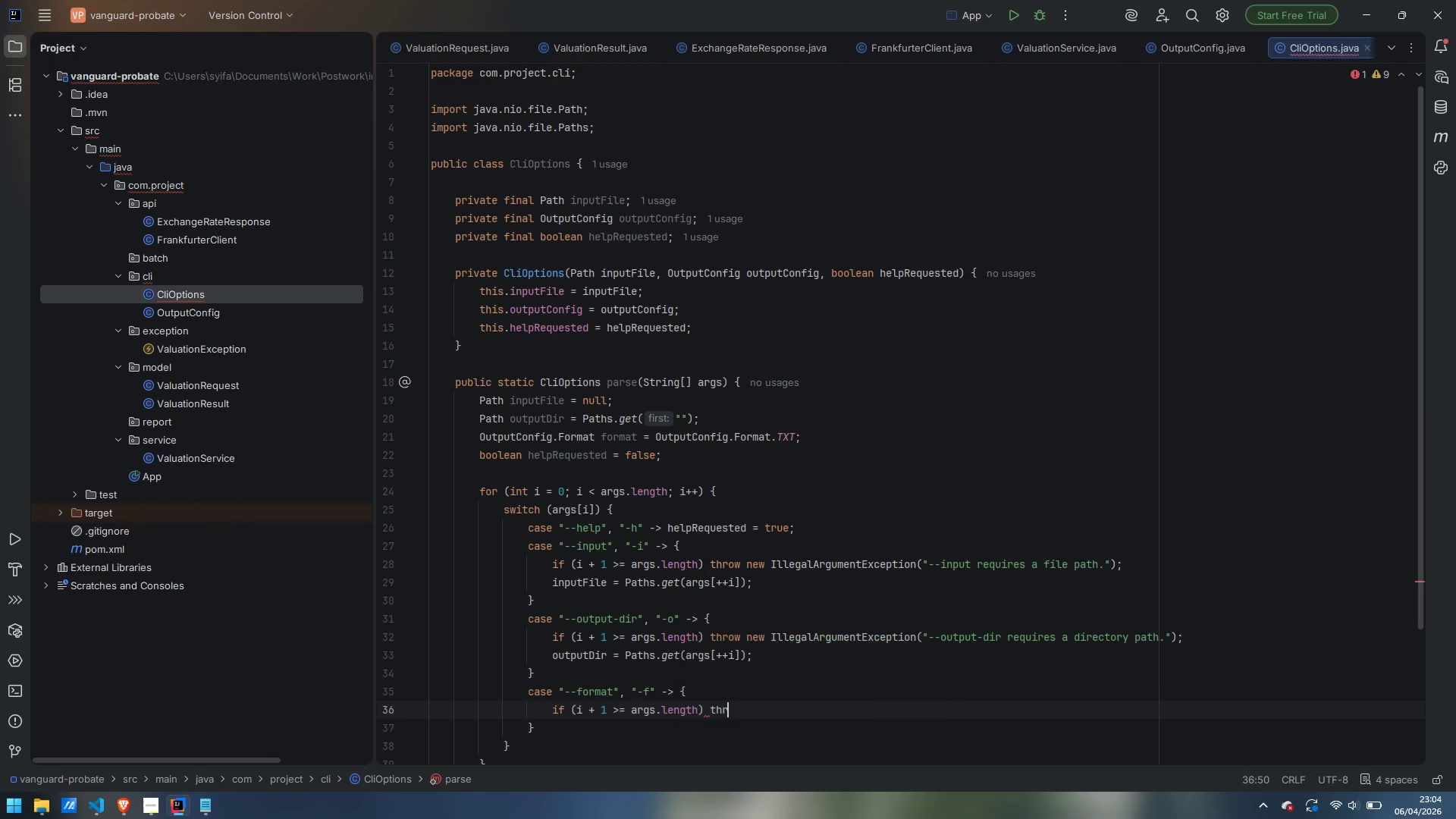 
key(Enter)
 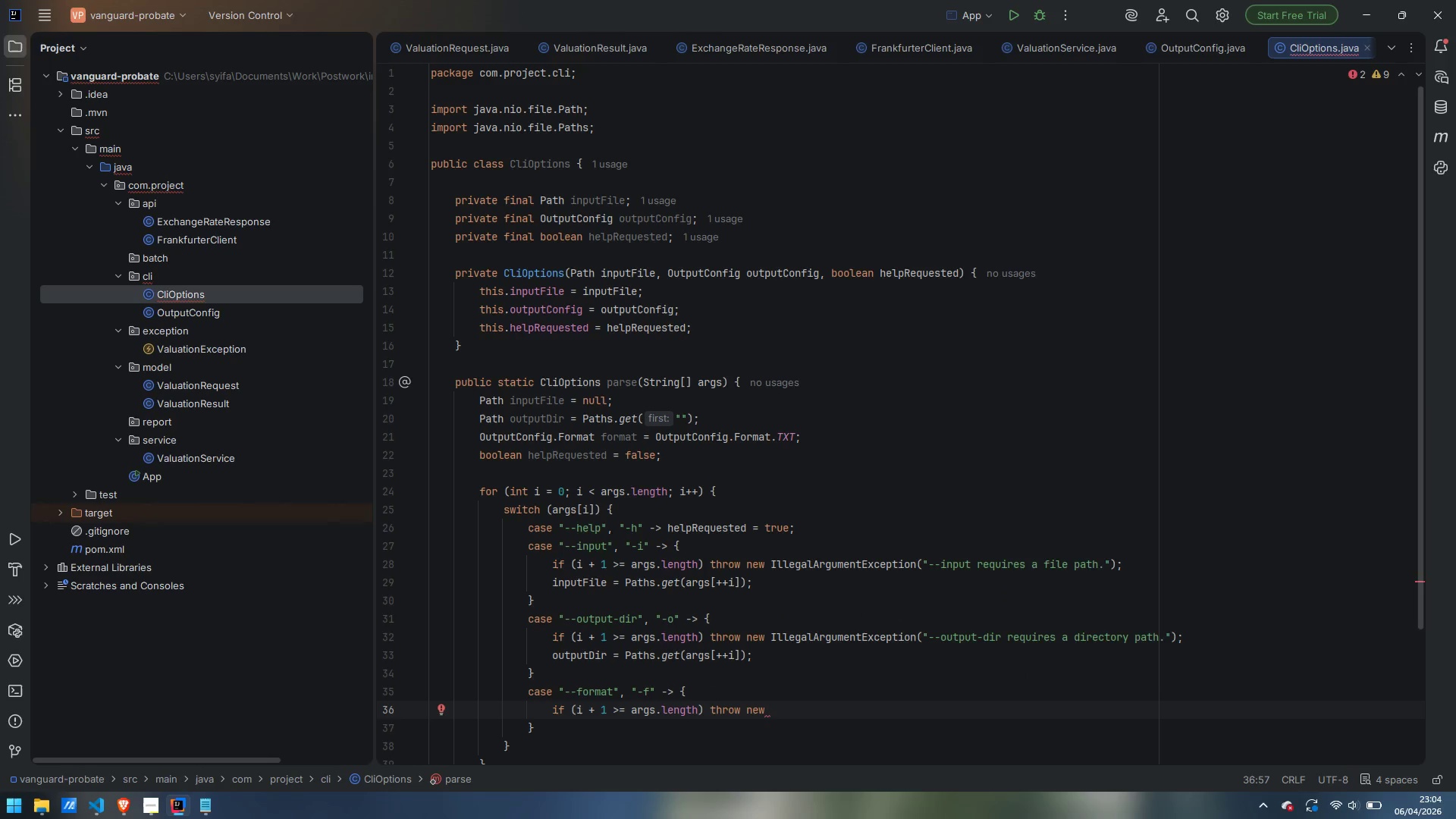 
type(Illu)
key(Backspace)
type(egalArgumentException)
 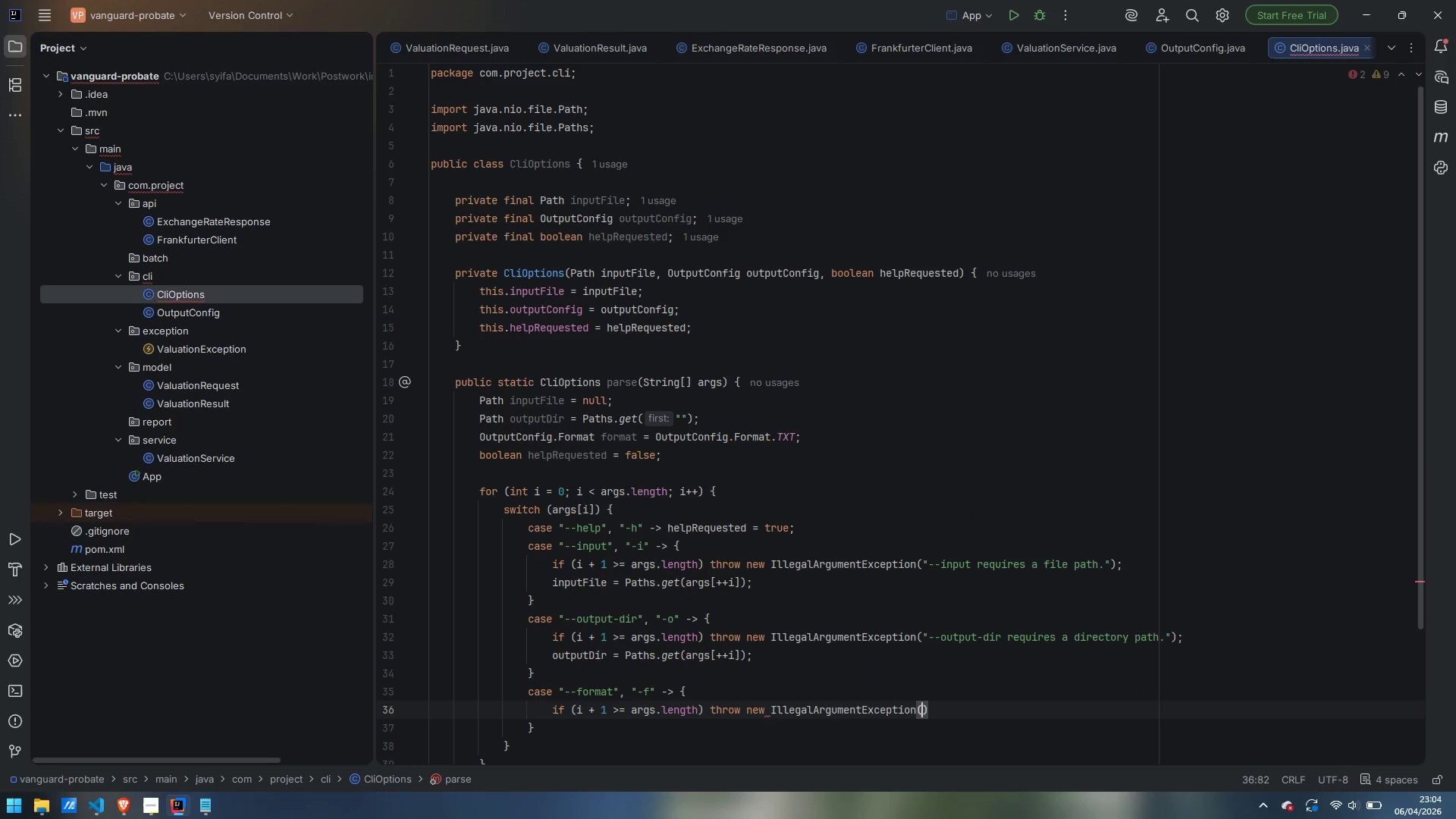 
 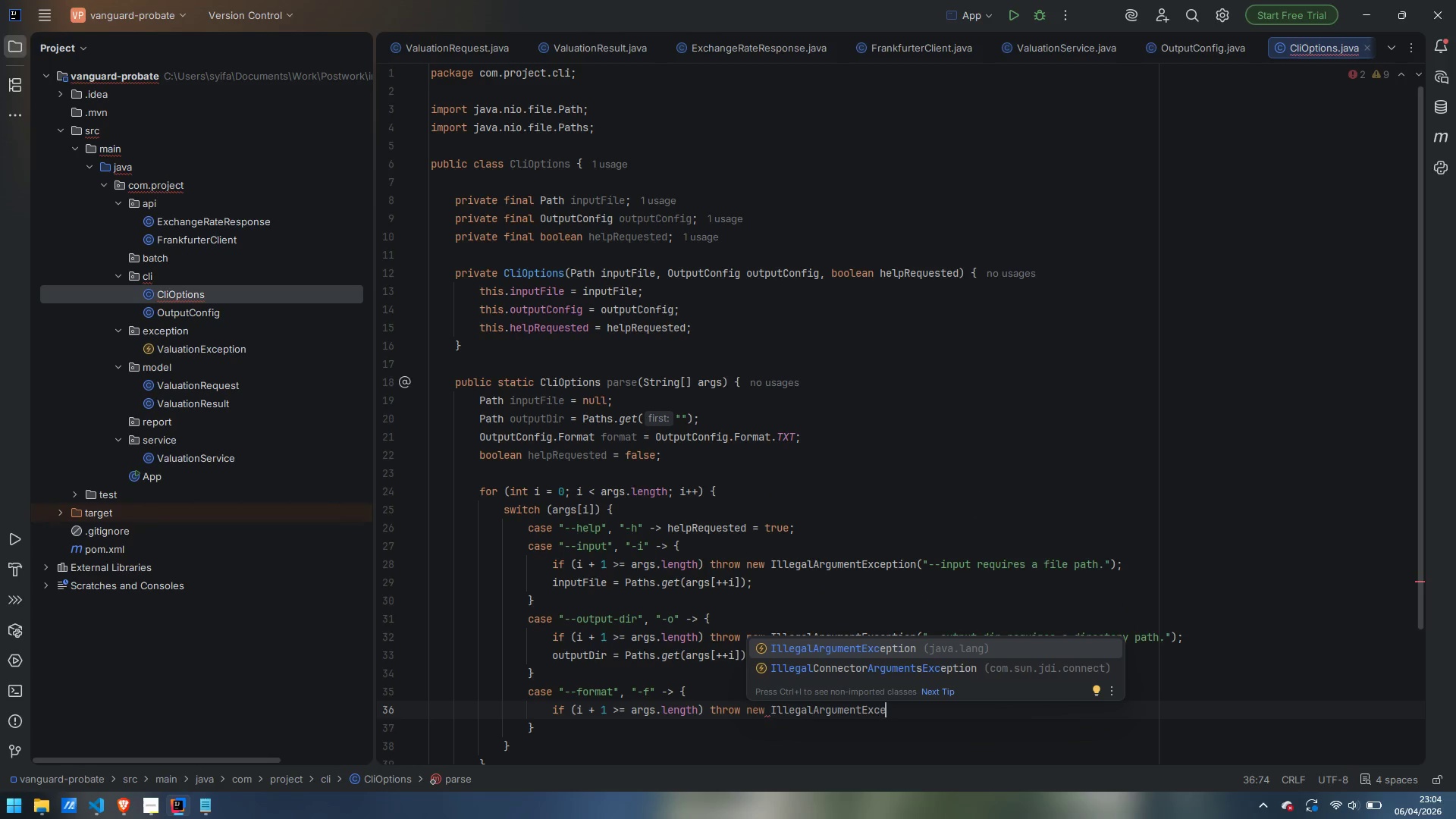 
key(Enter)
 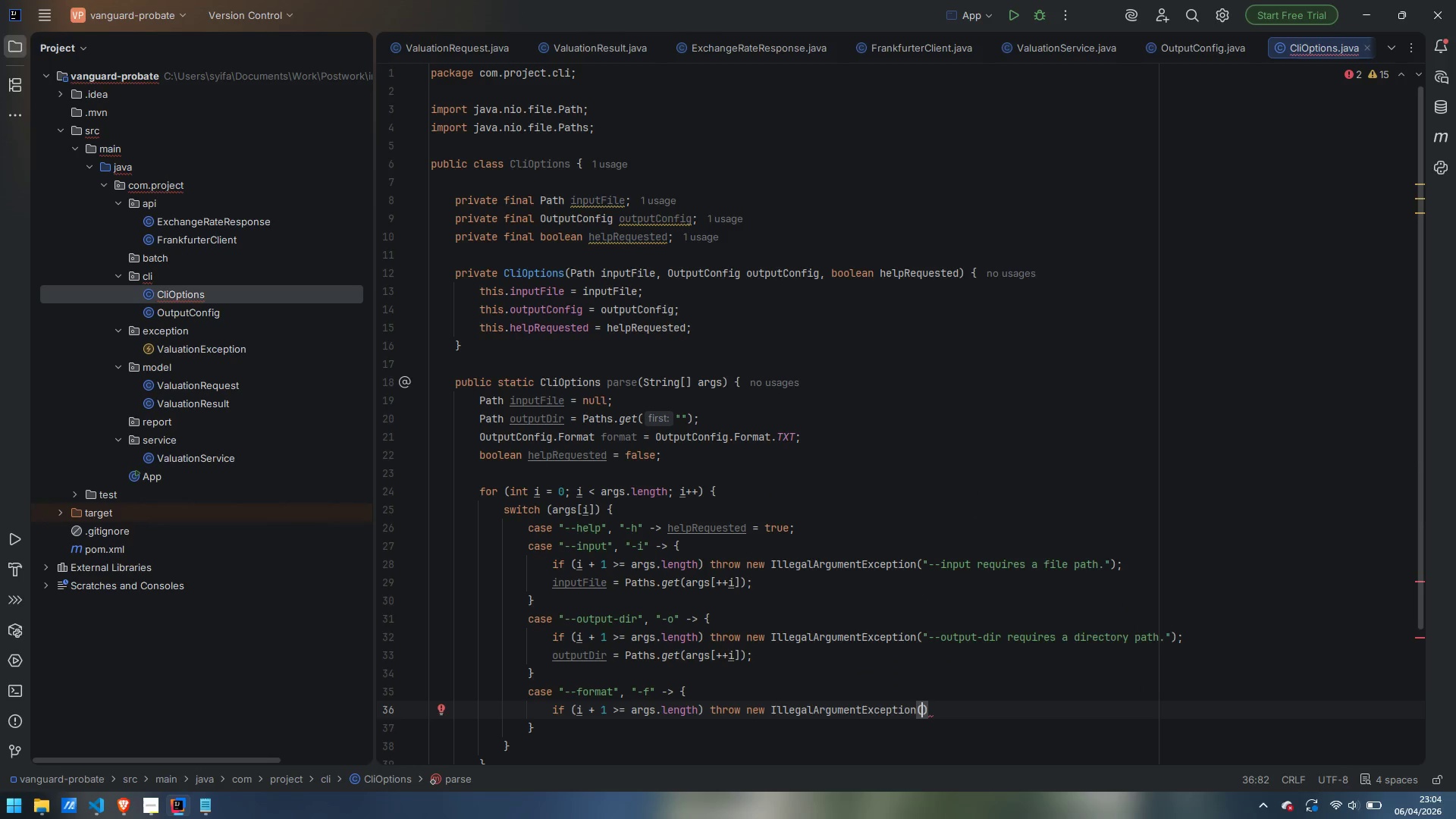 
type("--format requires)
key(Backspace)
type(s)
key(Escape)
type( a value (txt, pdf, both).)
 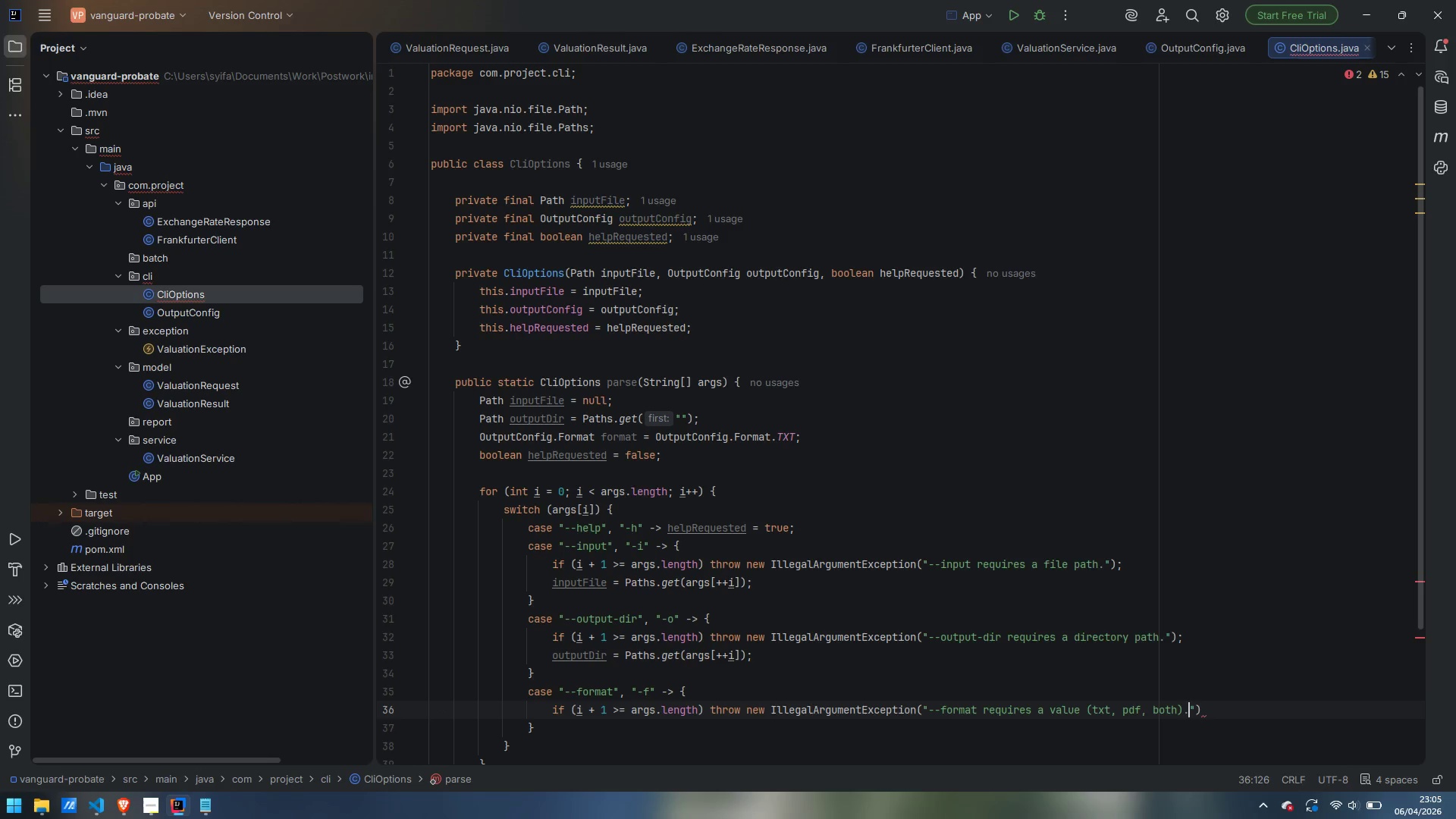 
key(ArrowRight)
 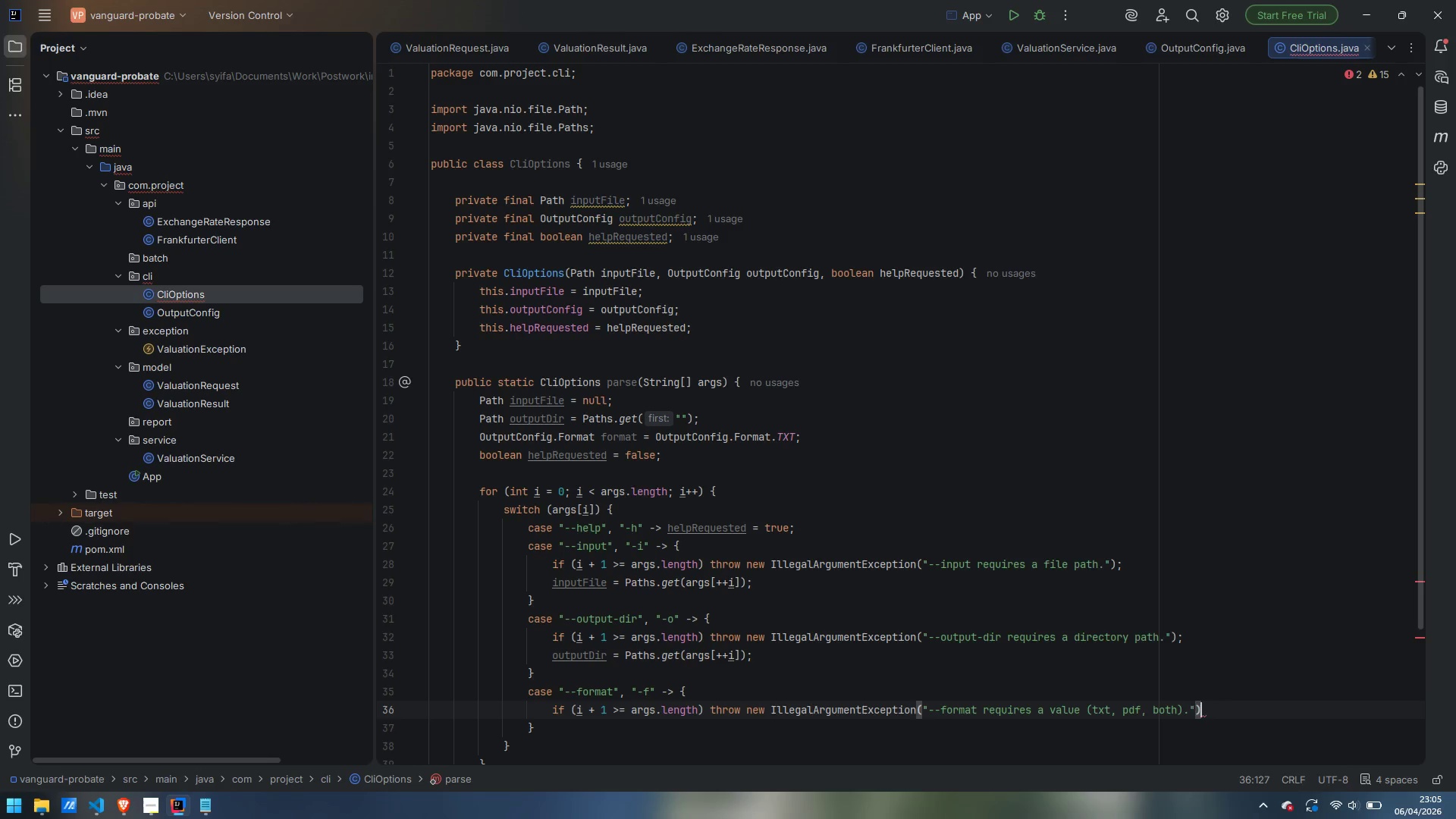 
key(ArrowRight)
 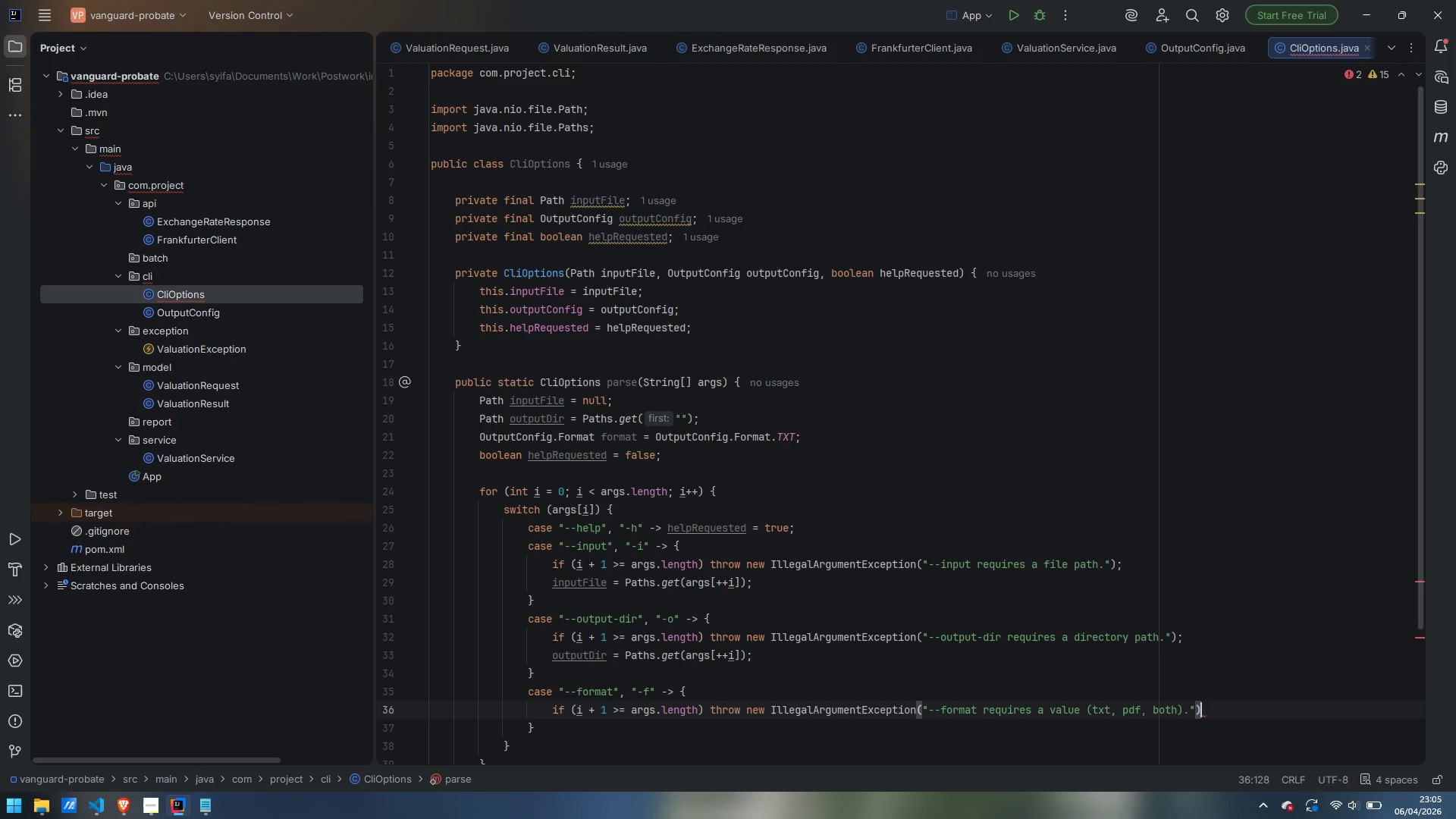 
key(Semicolon)
 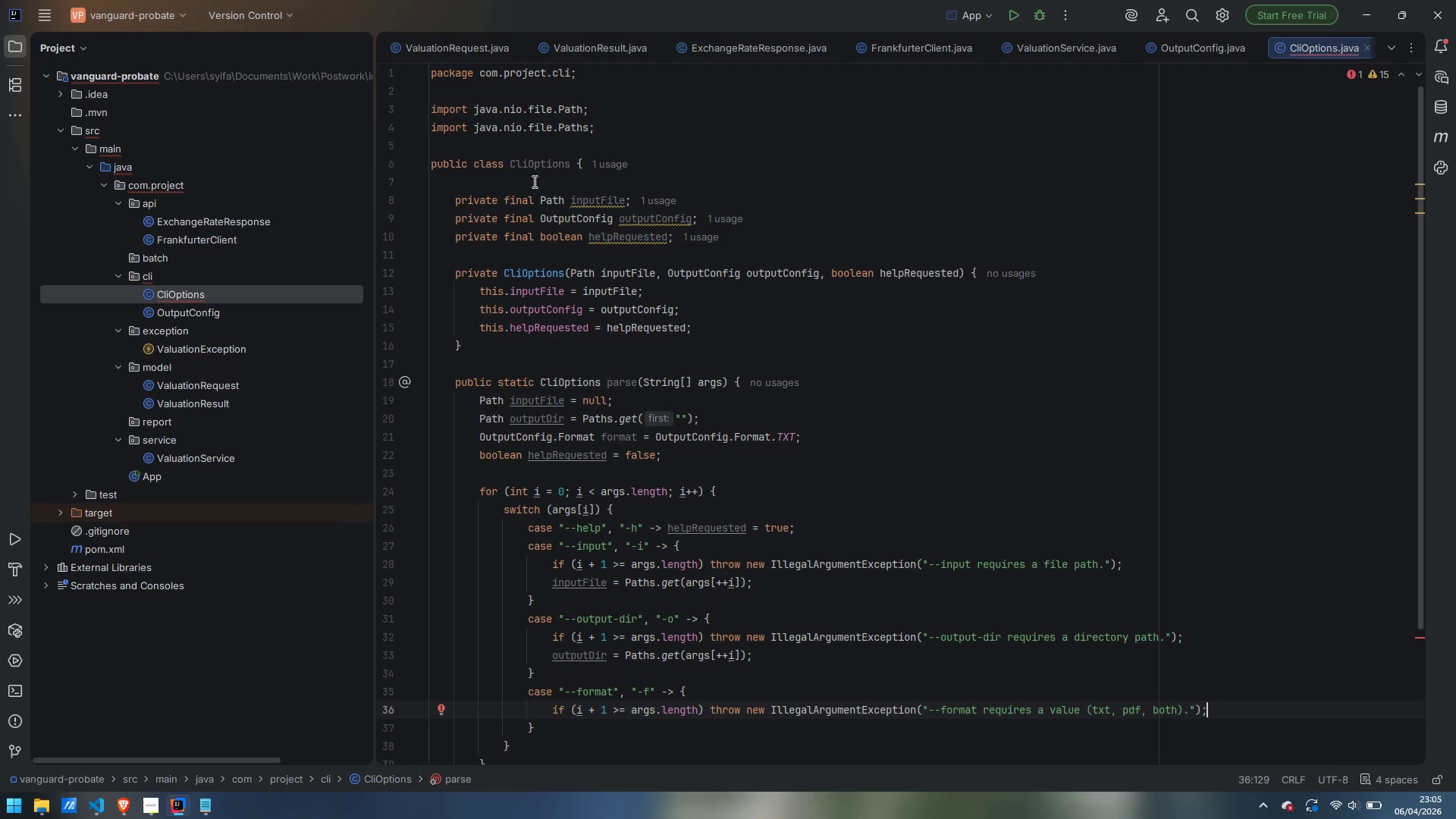 
scroll: coordinate [764, 399], scroll_direction: down, amount: 2.0
 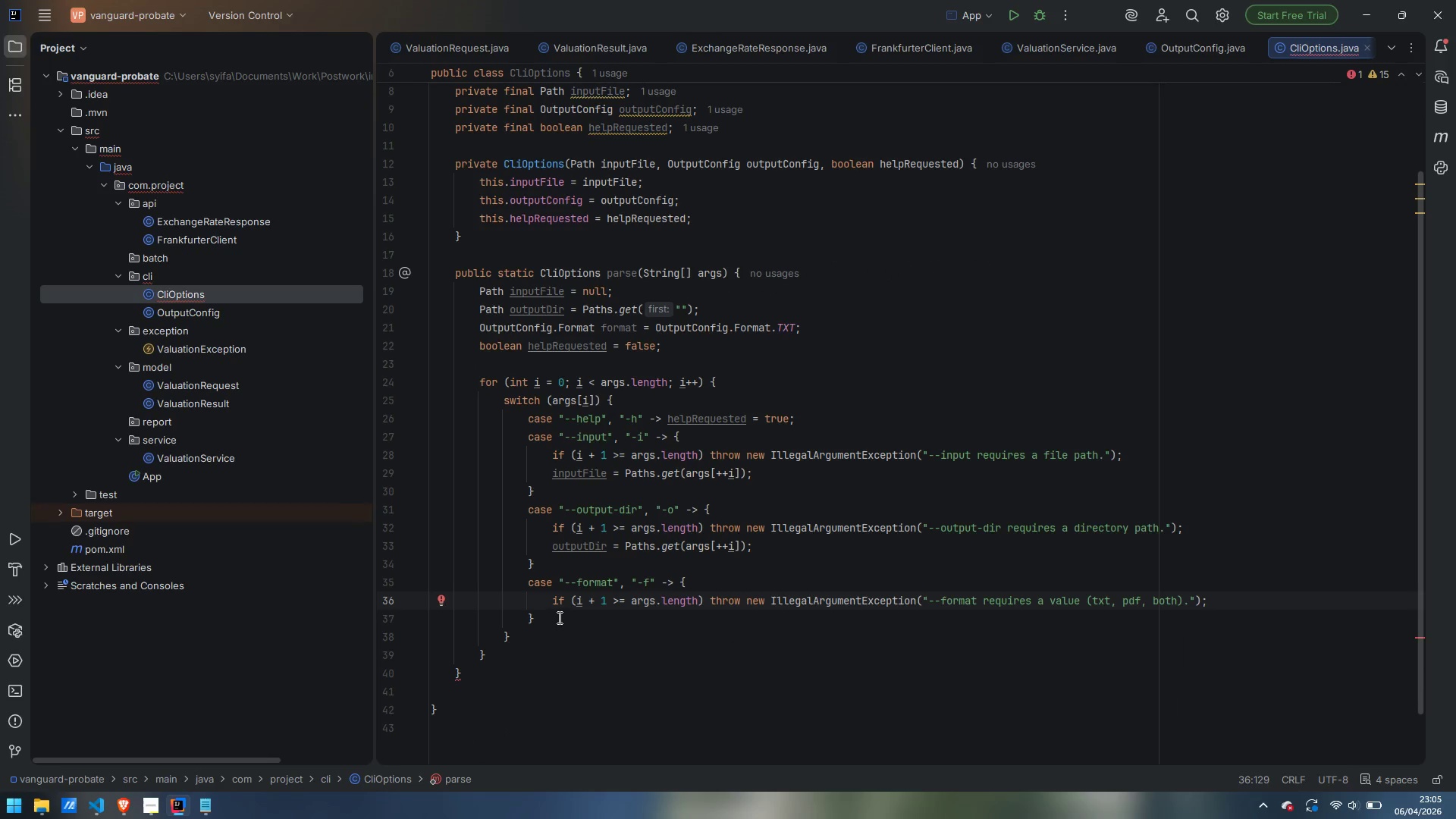 
left_click([558, 617])
 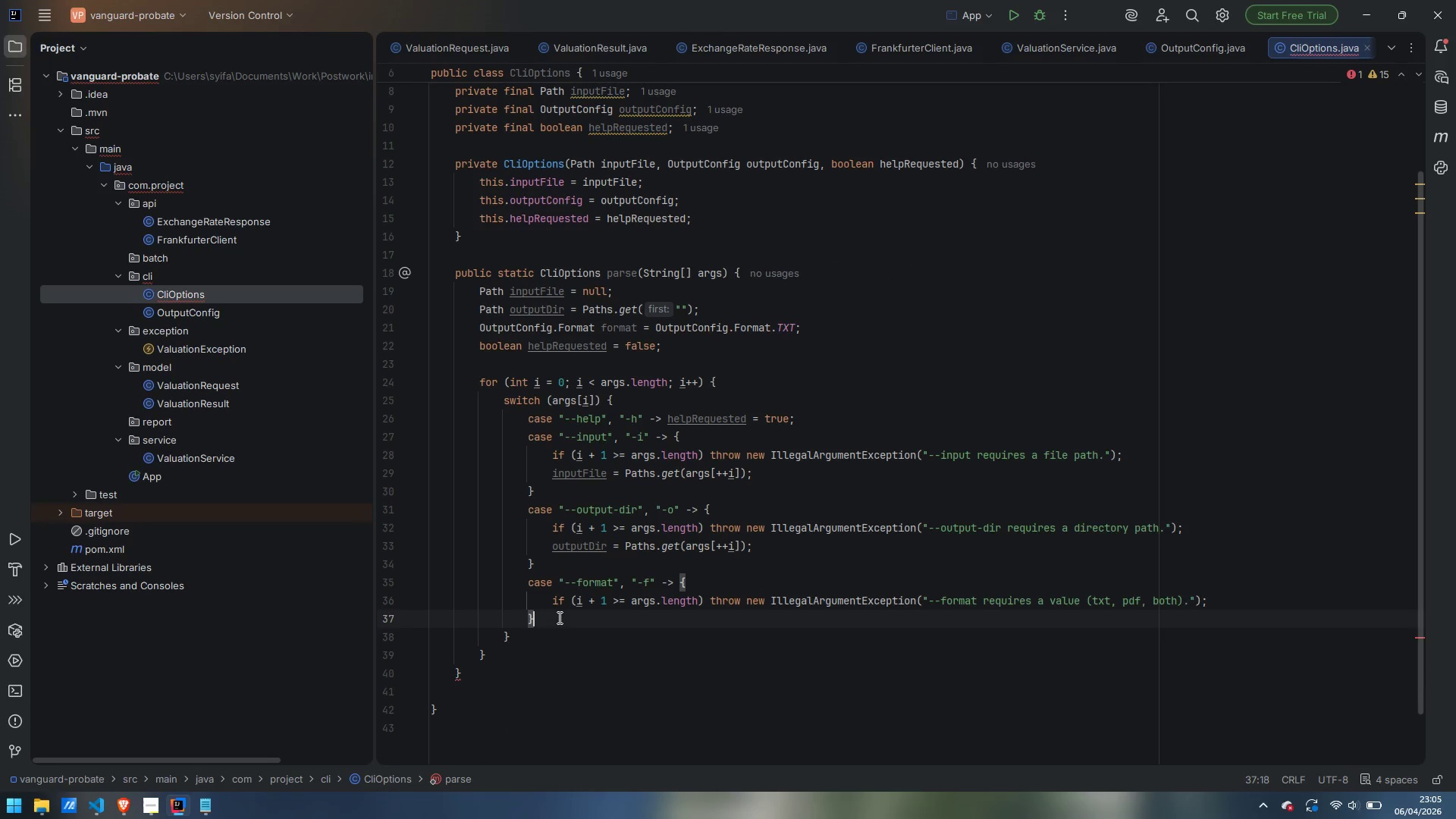 
key(Enter)
 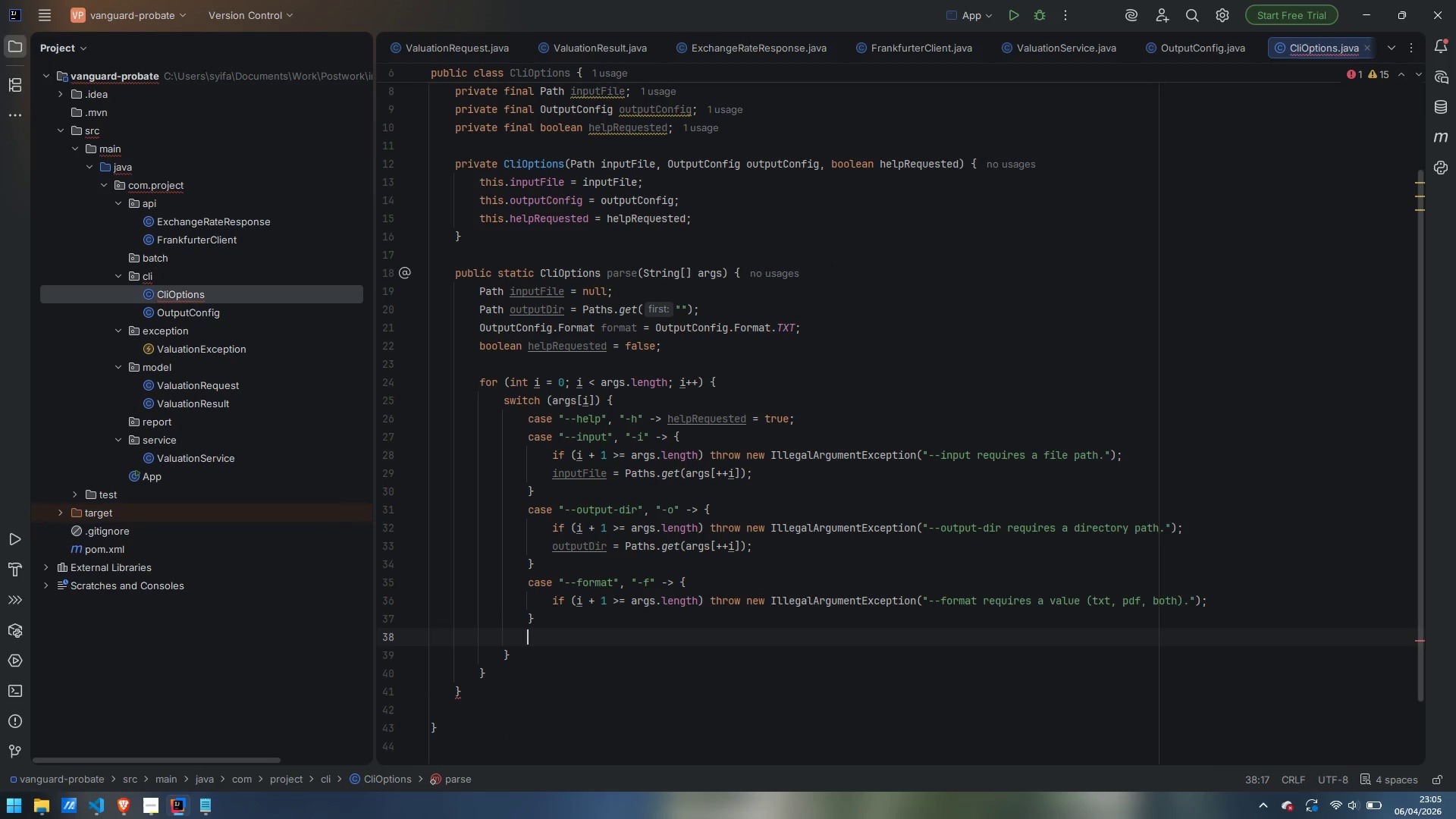 
type(defal)
key(Backspace)
type(ult -> )
 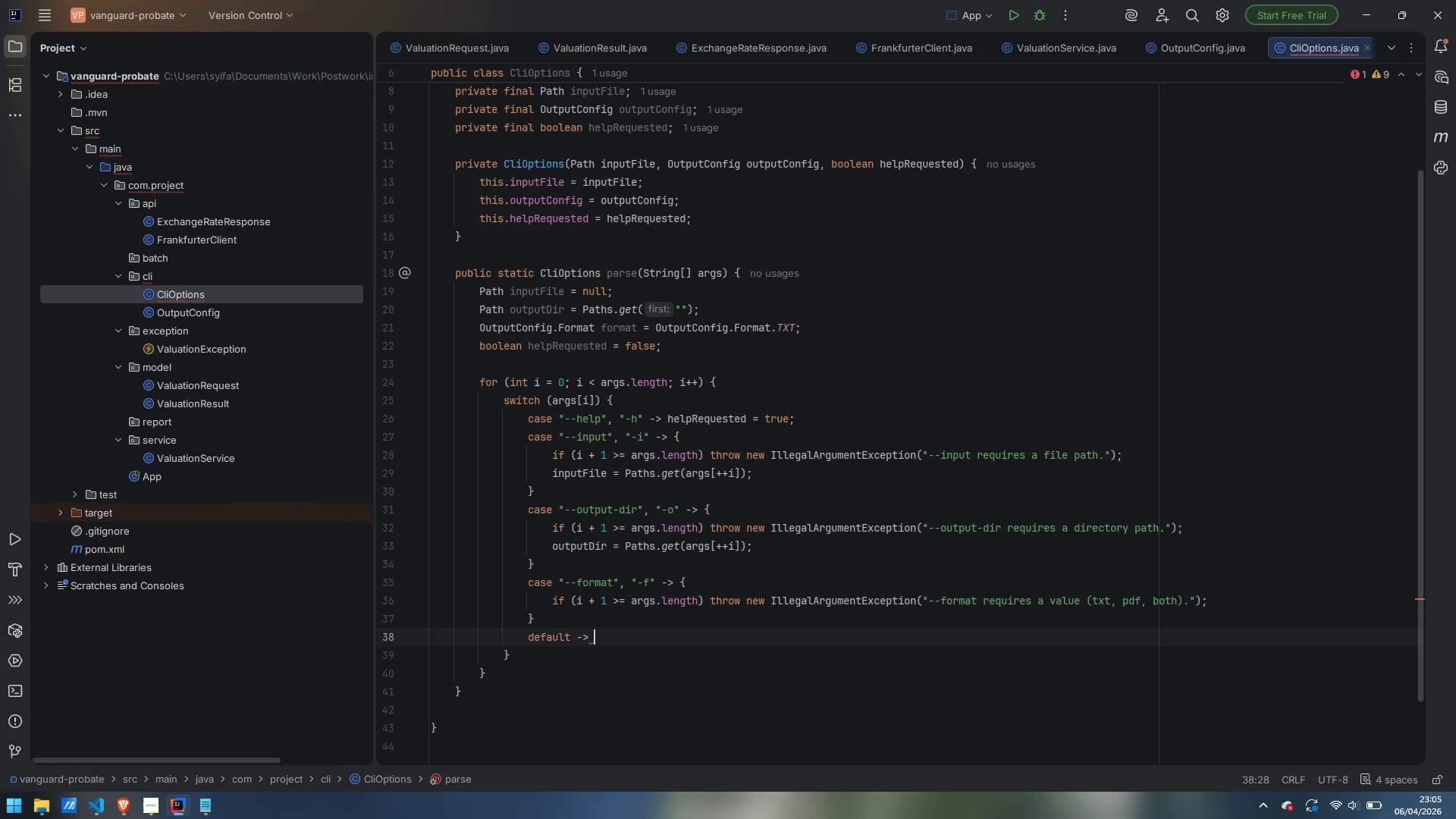 
wait(6.06)
 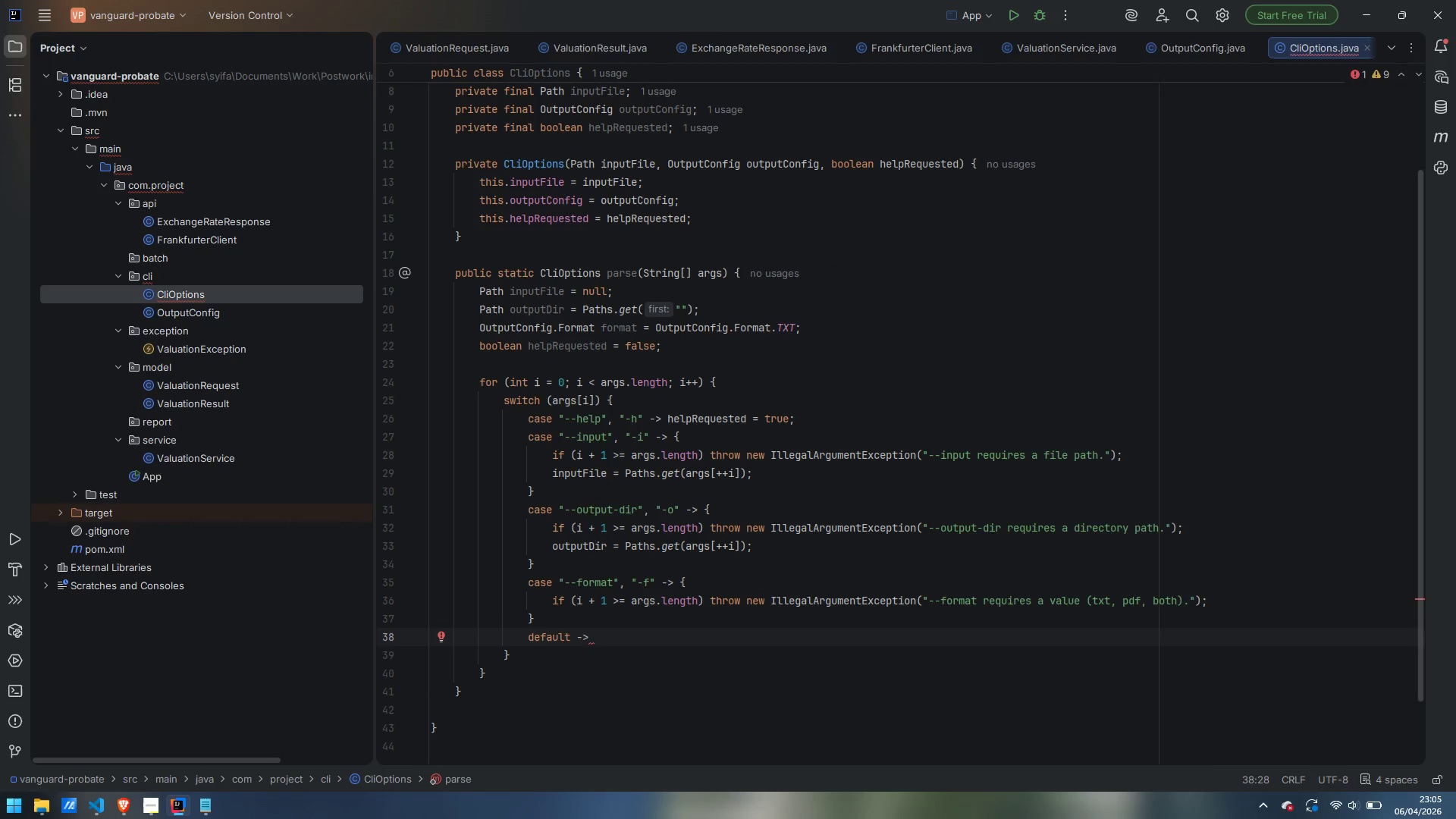 
type(thr)
 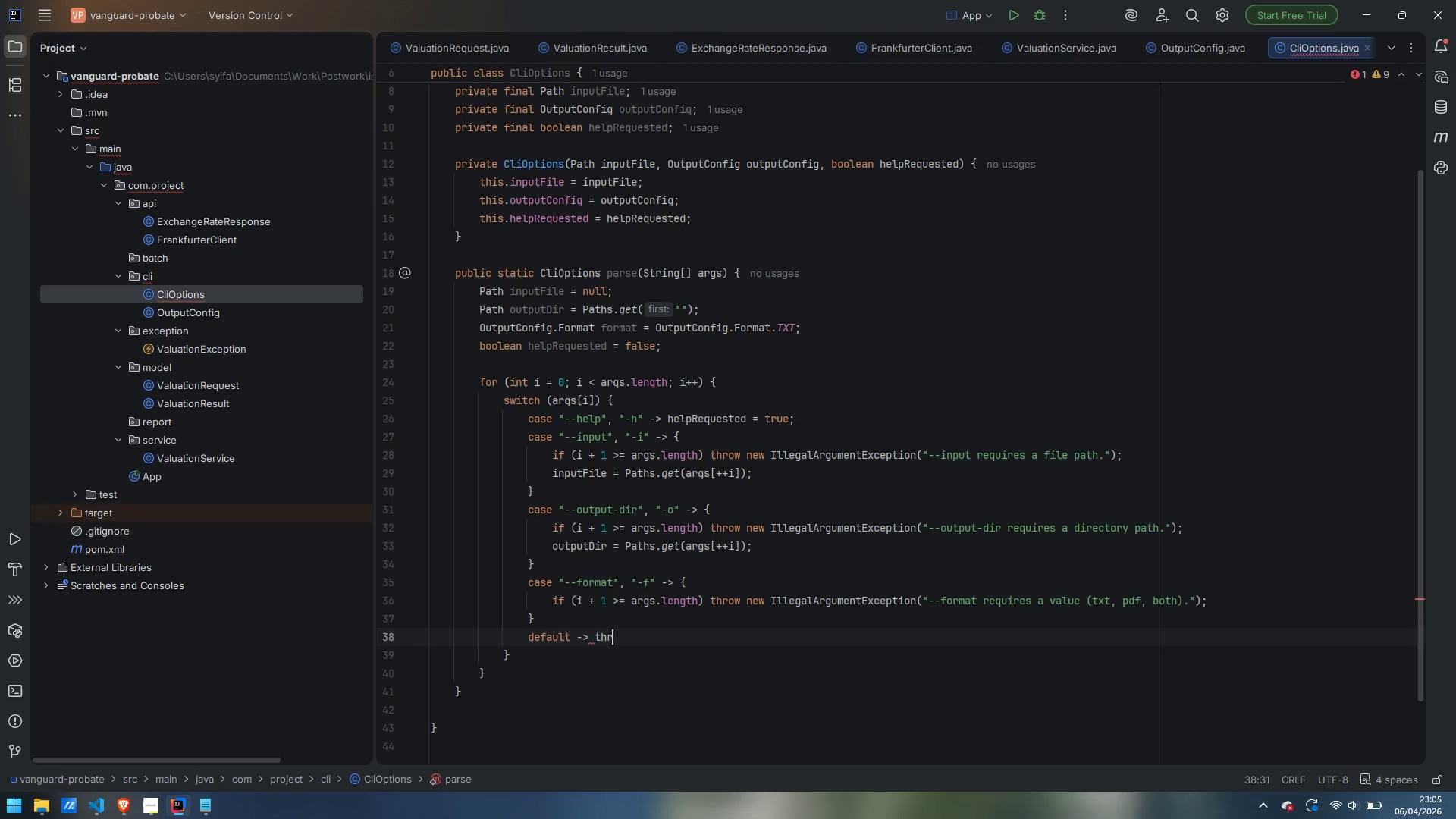 
key(Enter)
 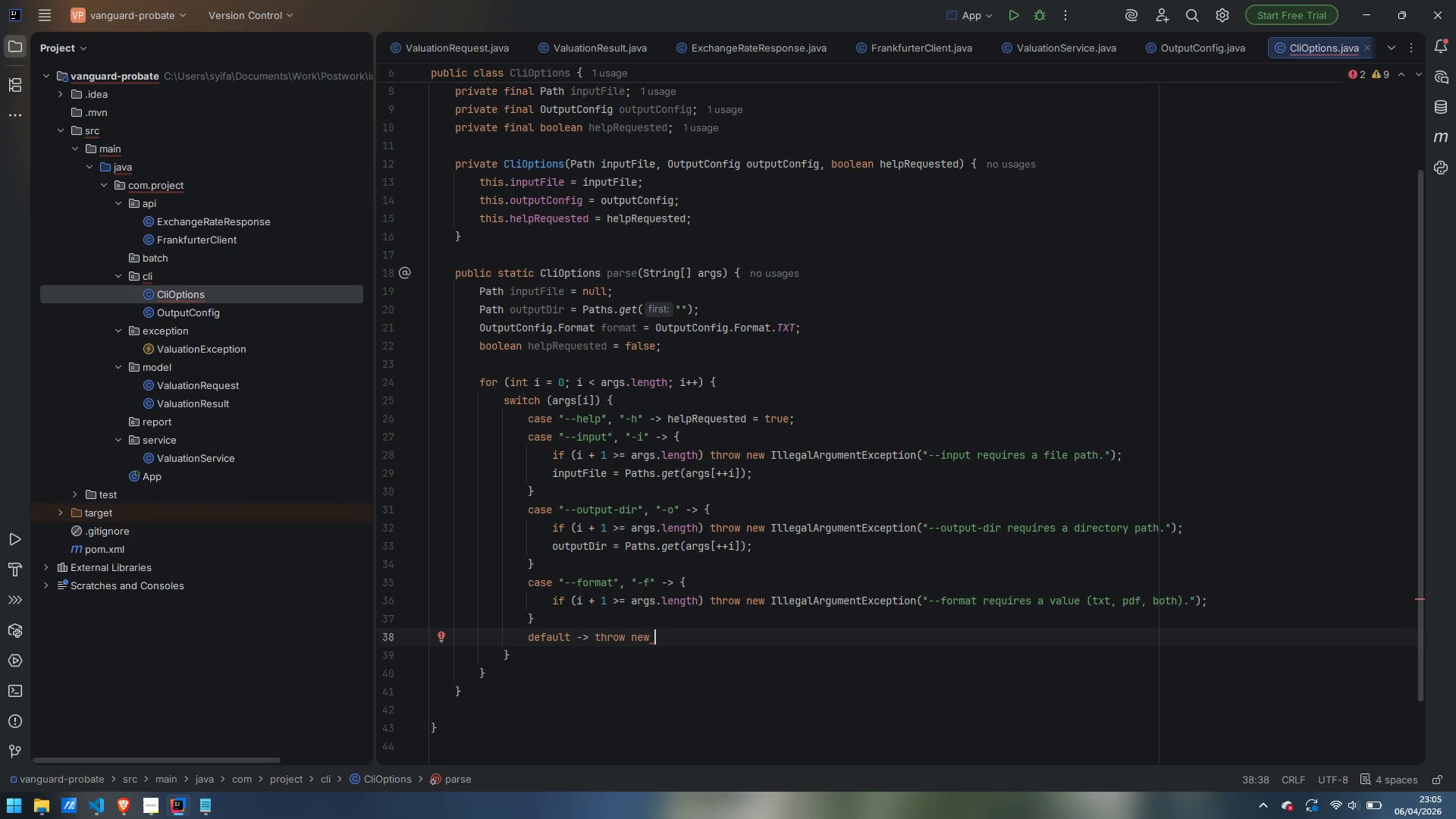 
wait(10.61)
 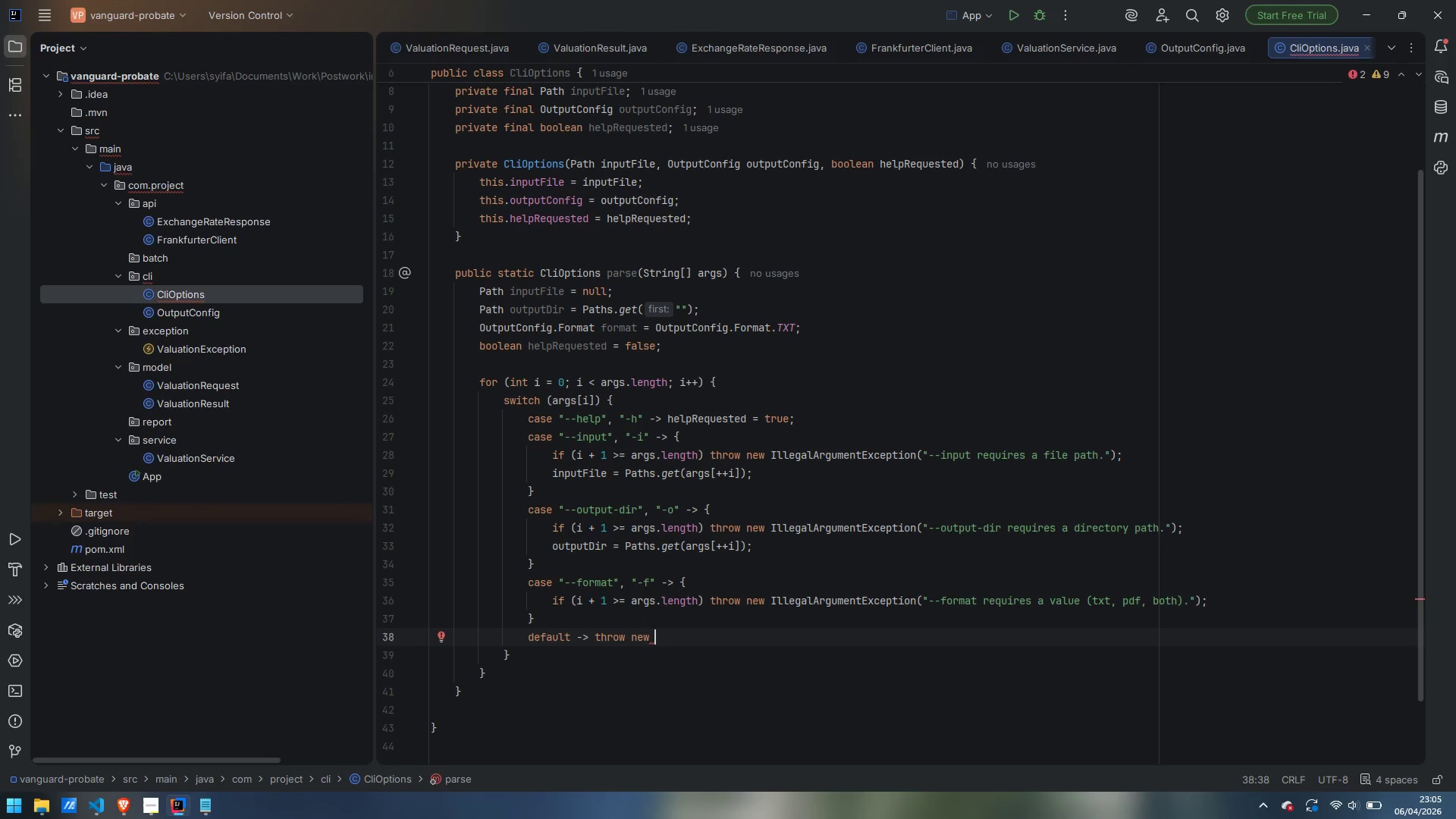 
type(IllegalArgumentException)
 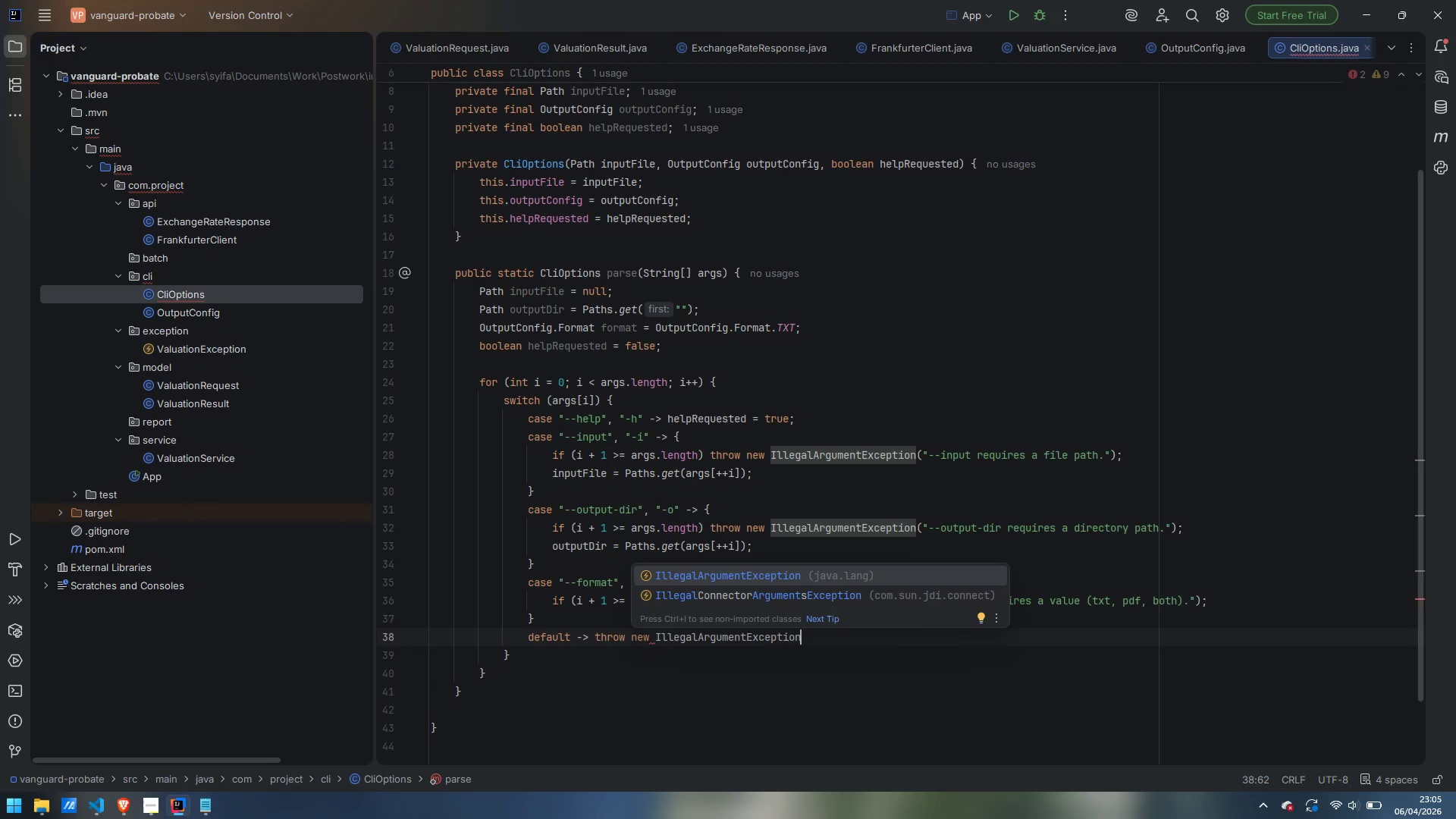 
wait(6.25)
 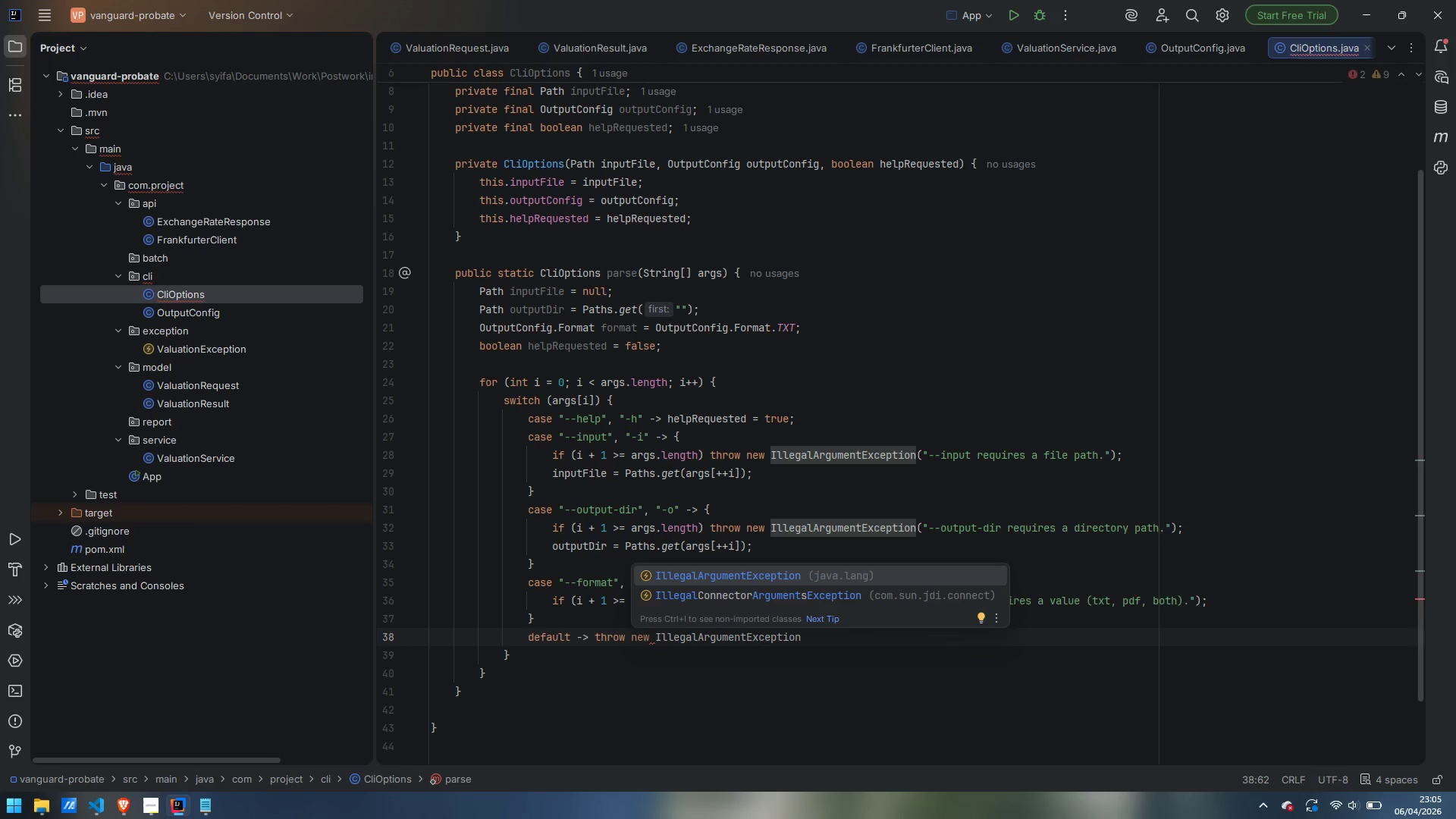 
key(Enter)
 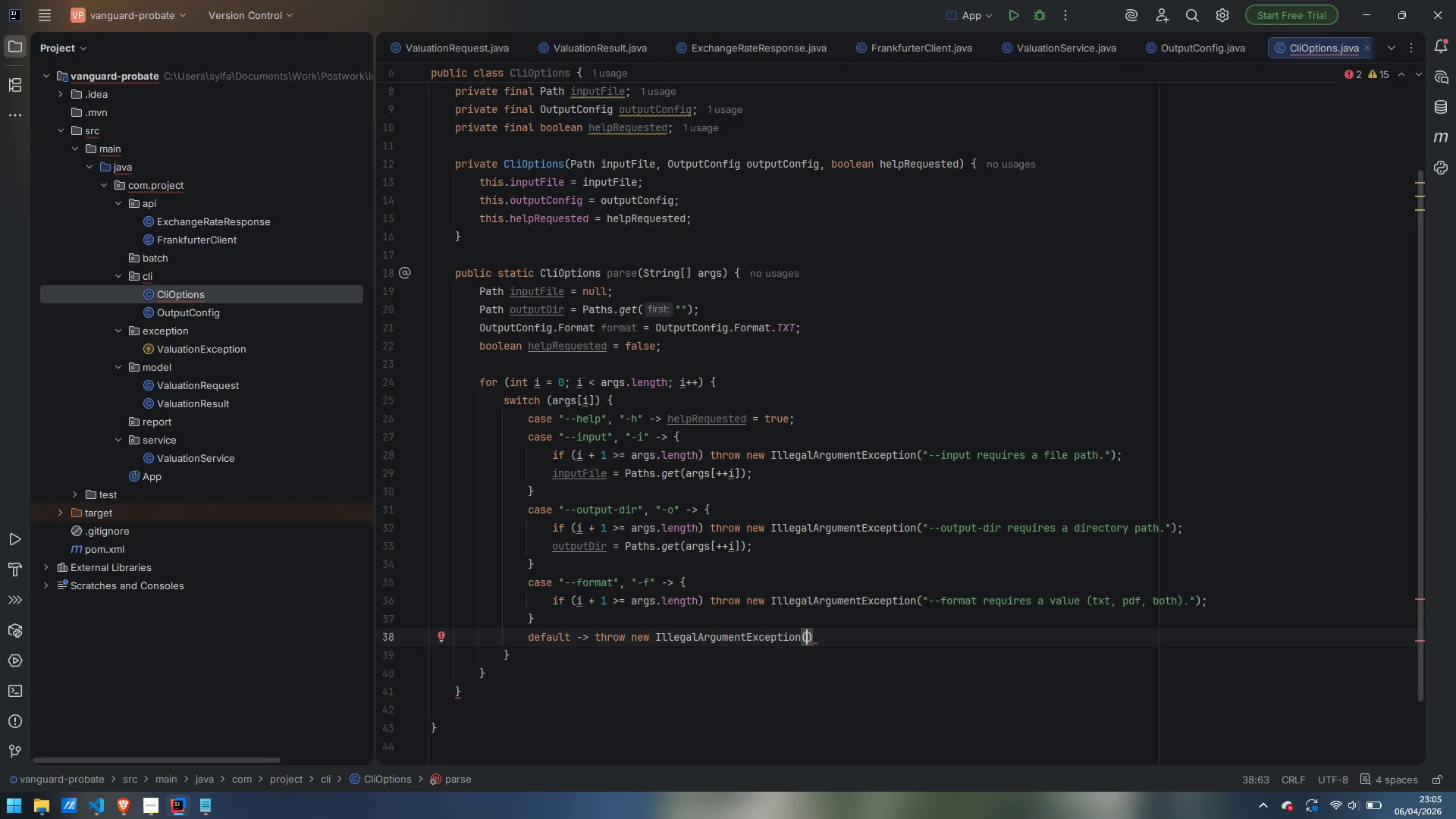 
type("Unkw)
key(Backspace)
type(nown argument )
 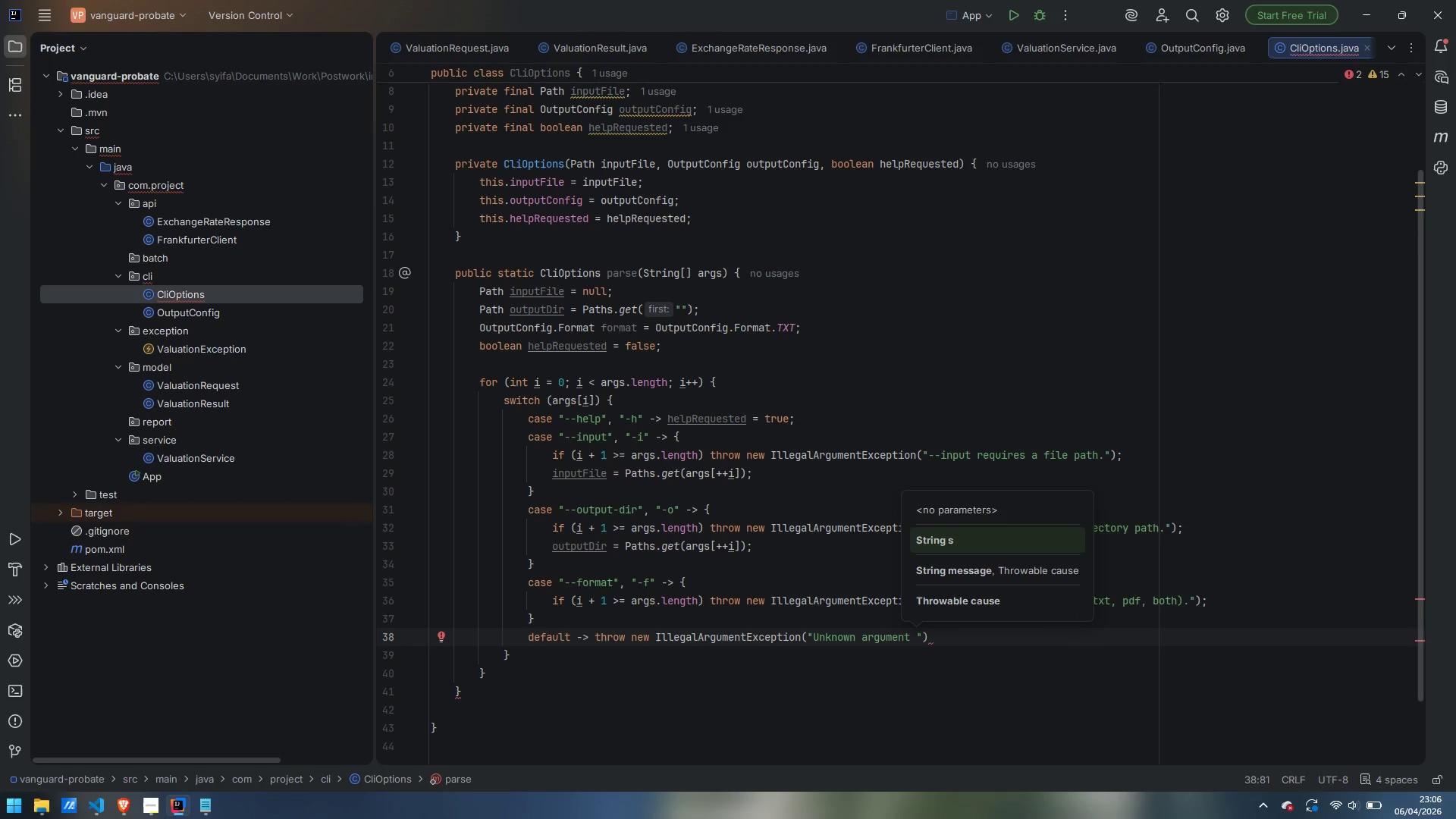 
wait(5.03)
 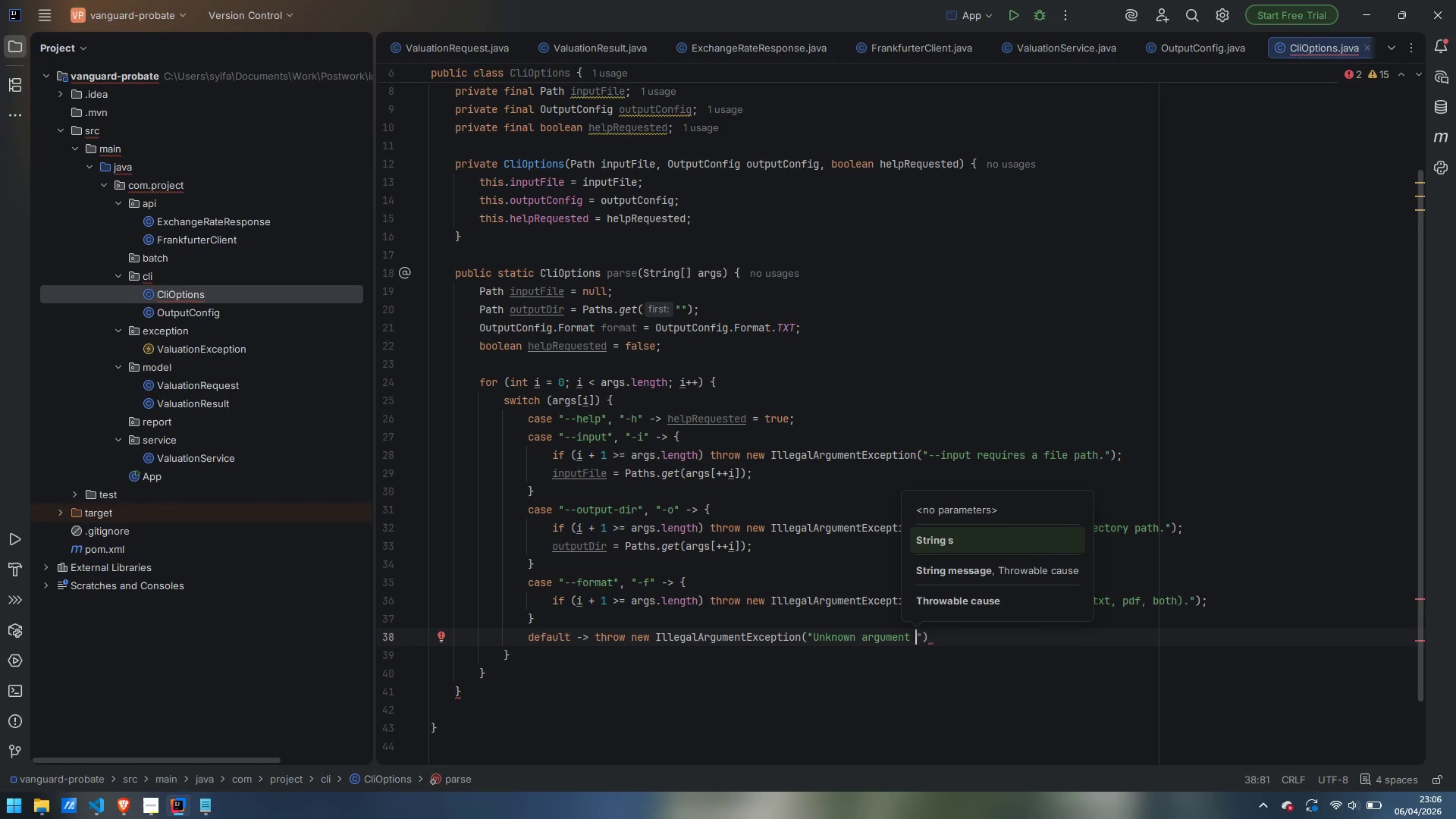 
key(Backspace)
 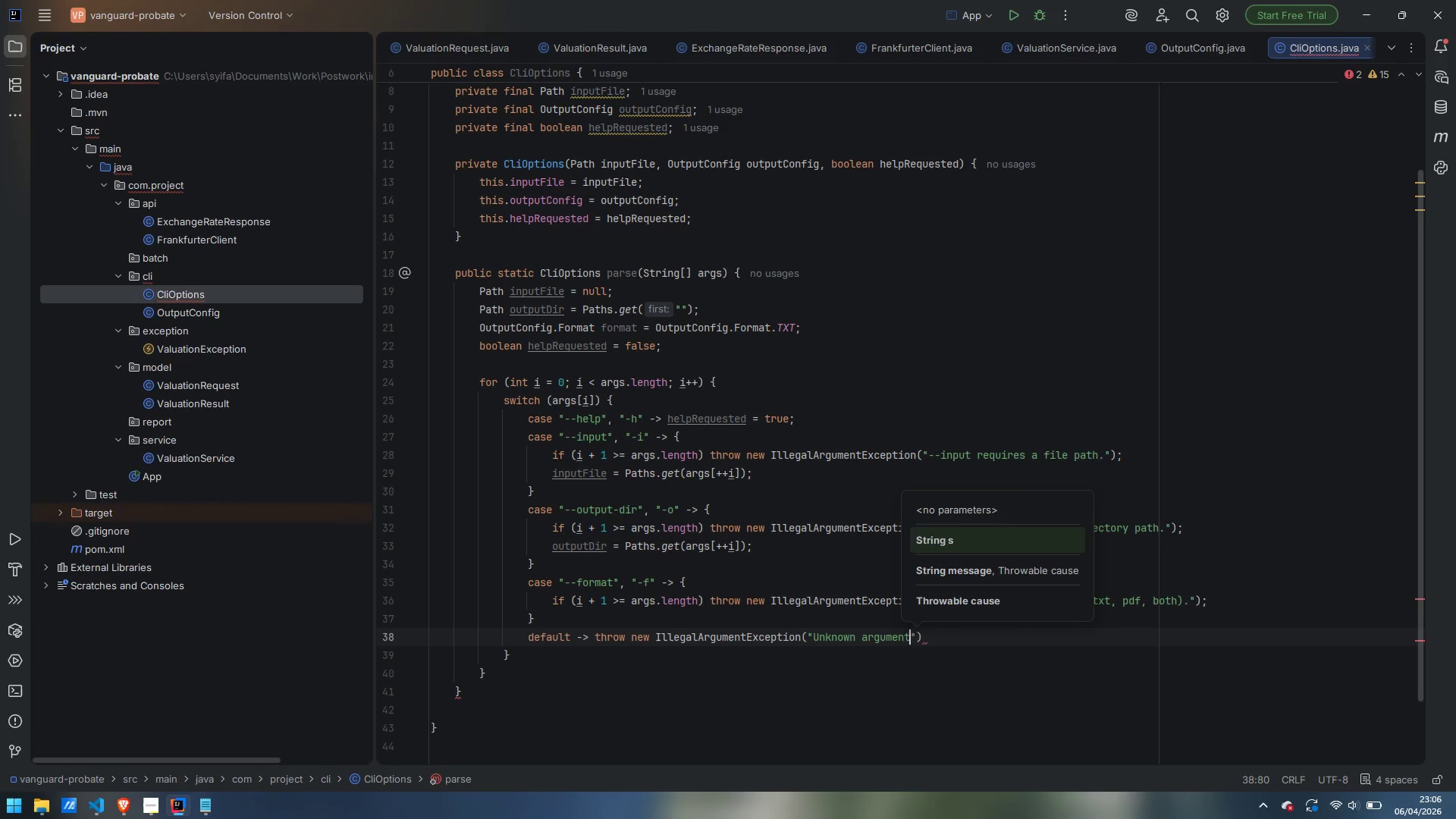 
key(Shift+Semicolon)
 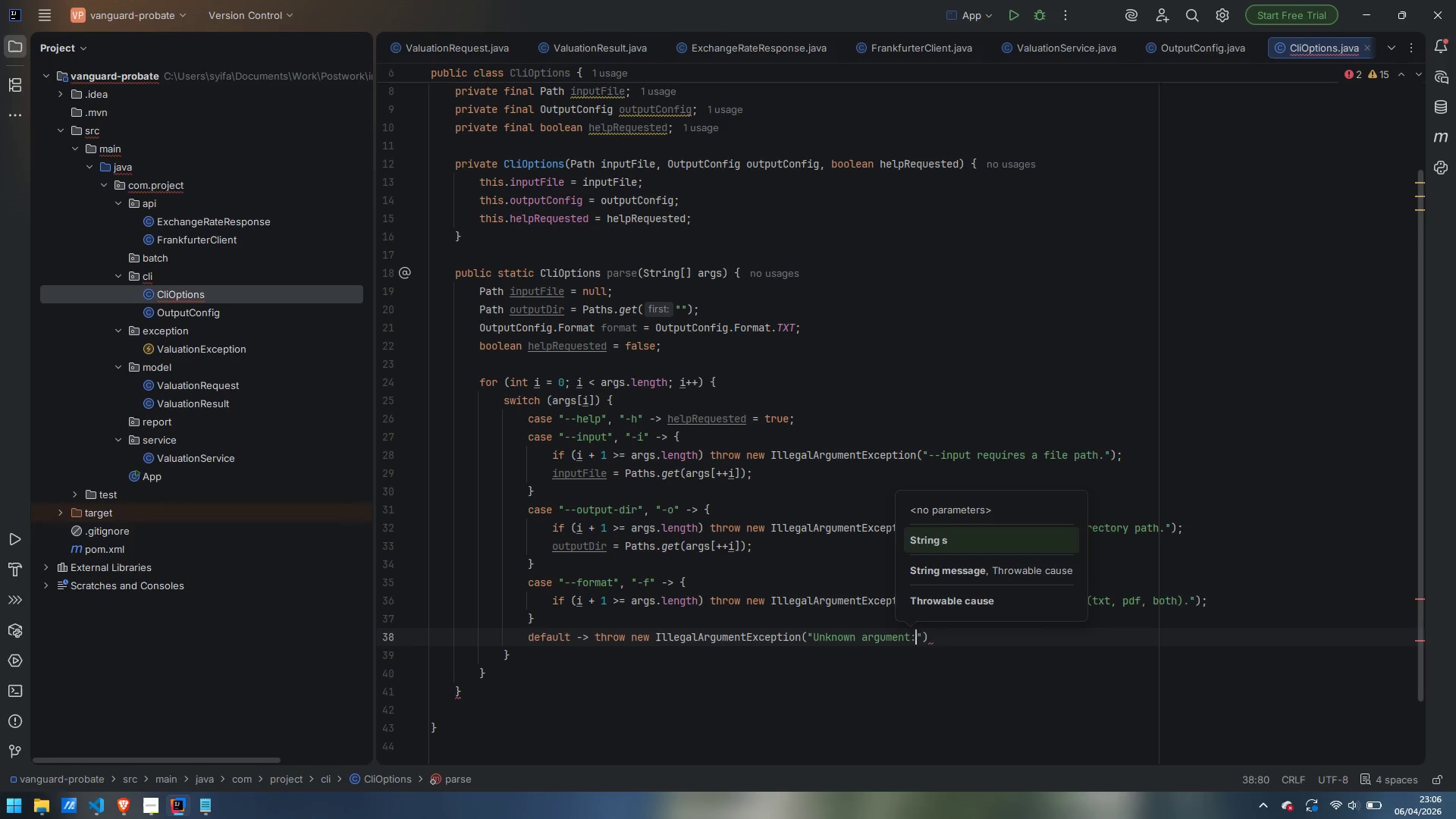 
key(Shift+Space)
 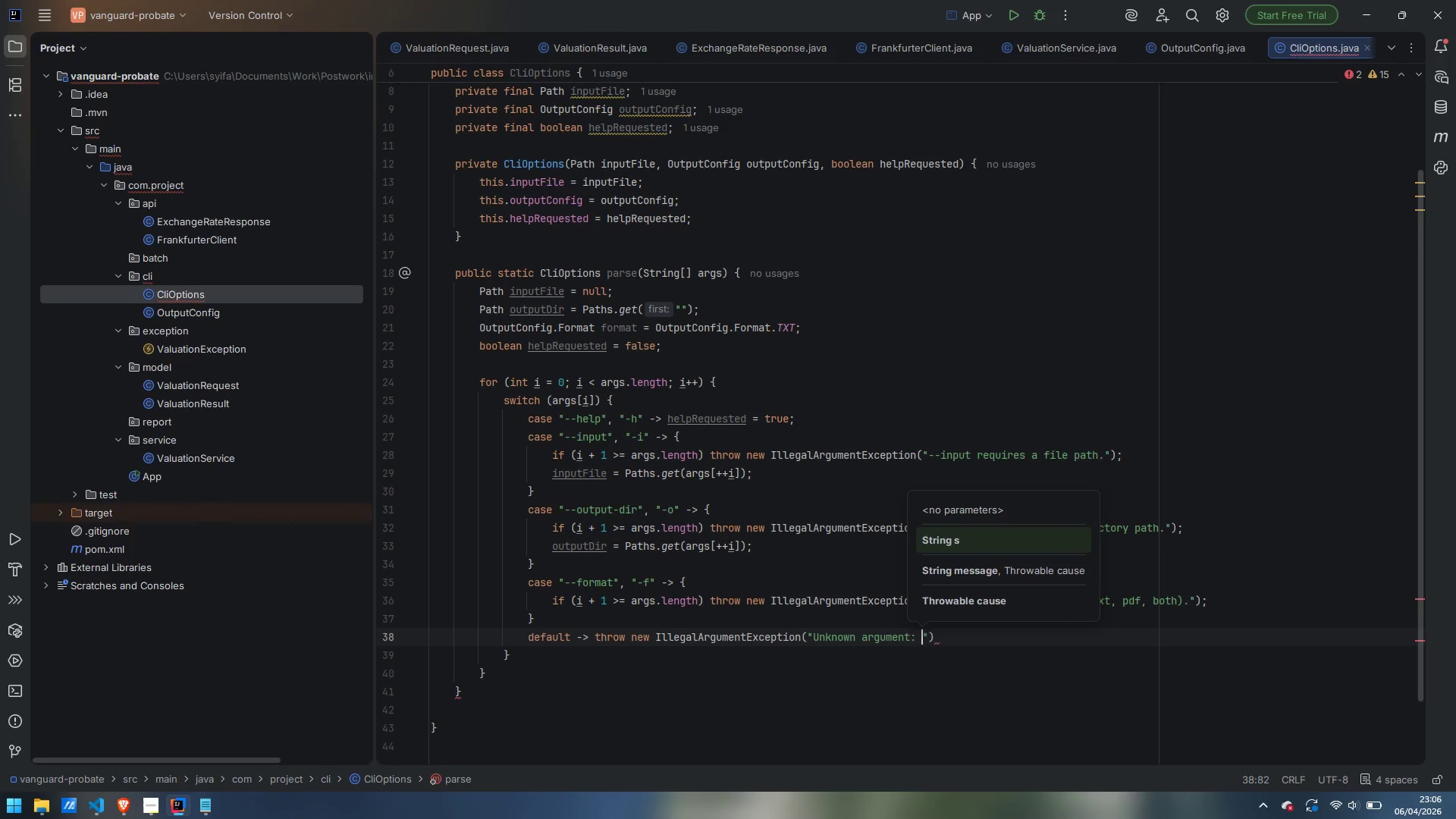 
key(ArrowRight)
 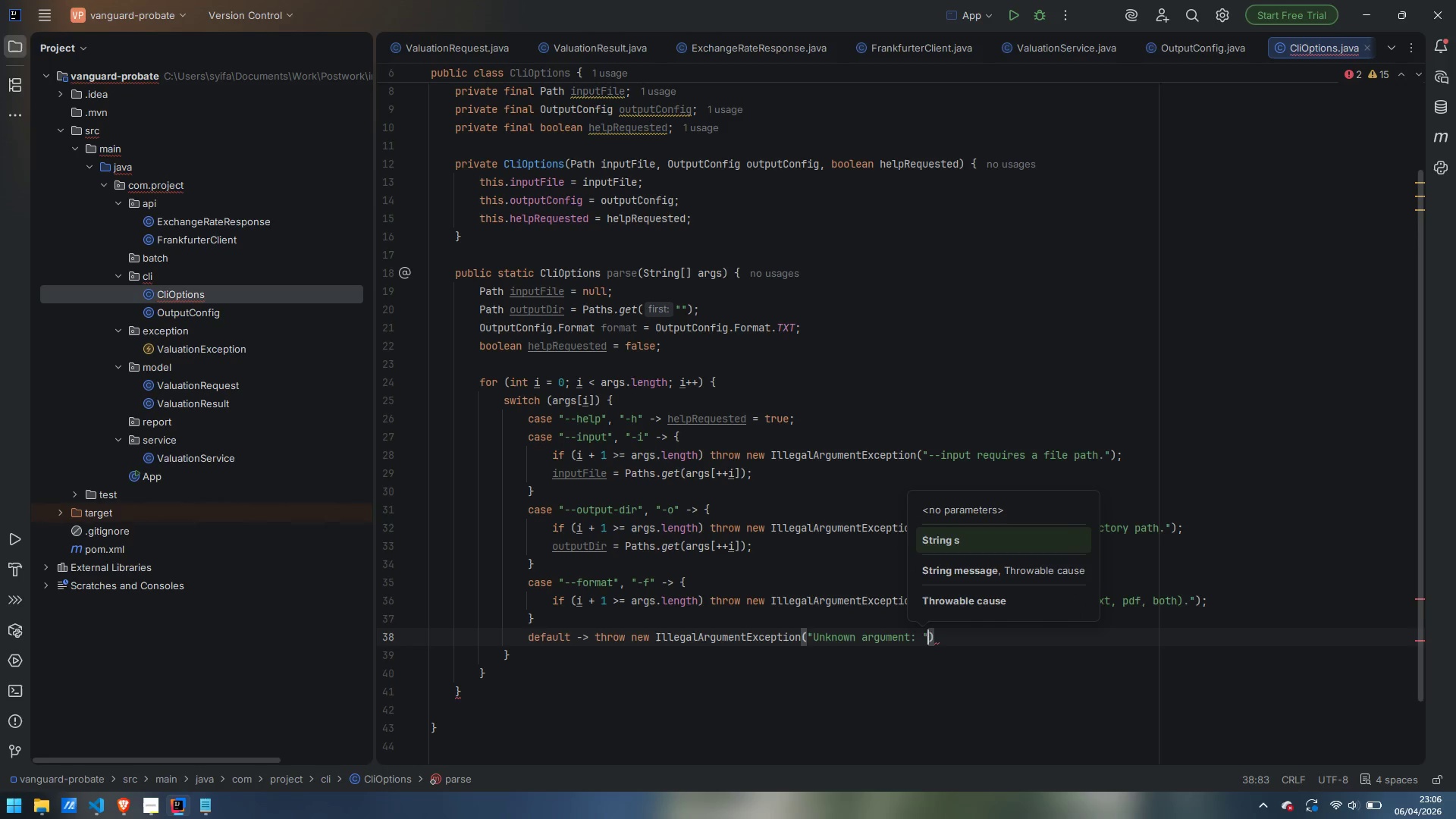 
key(Space)
 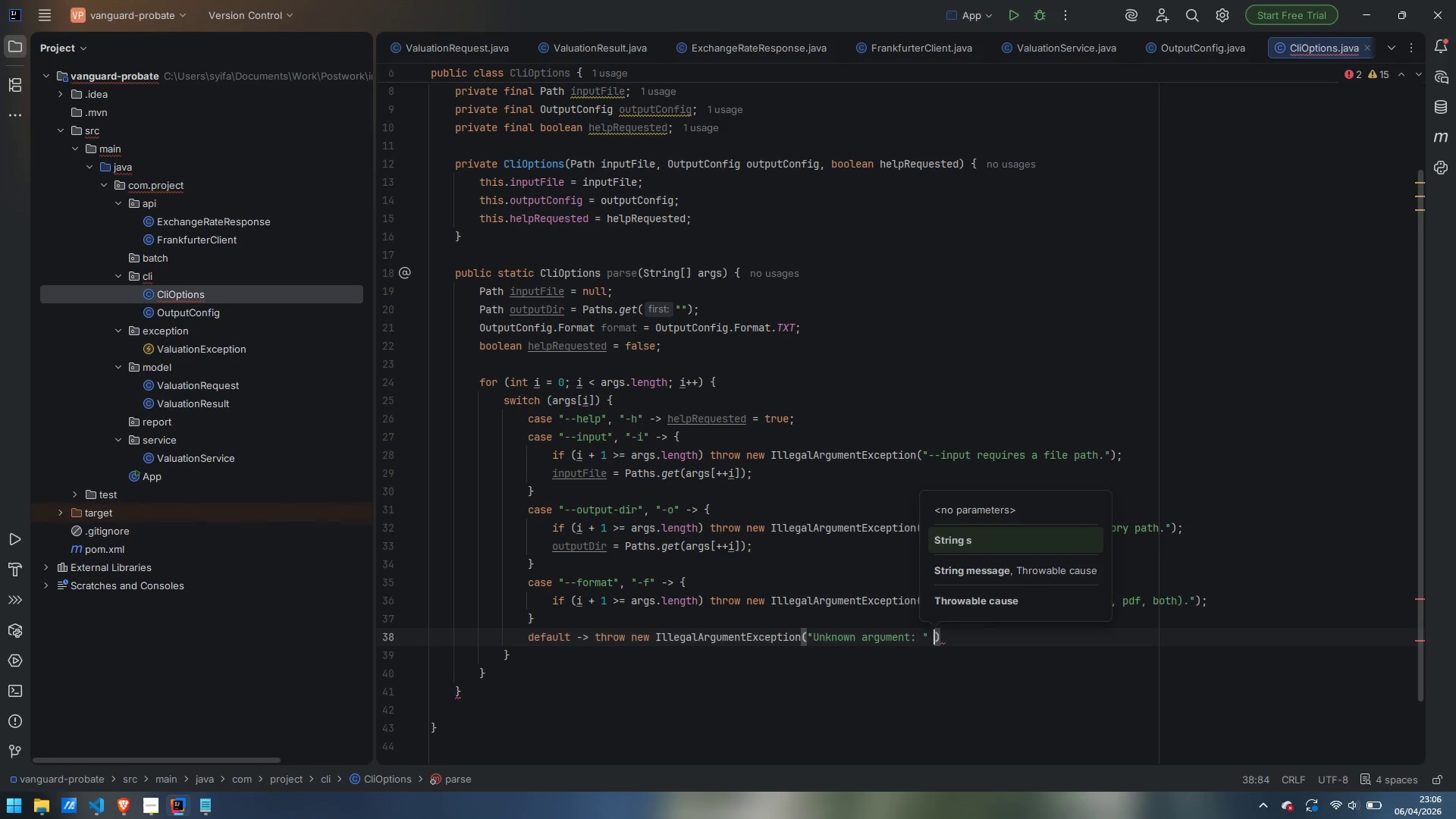 
key(Shift+Equal)
 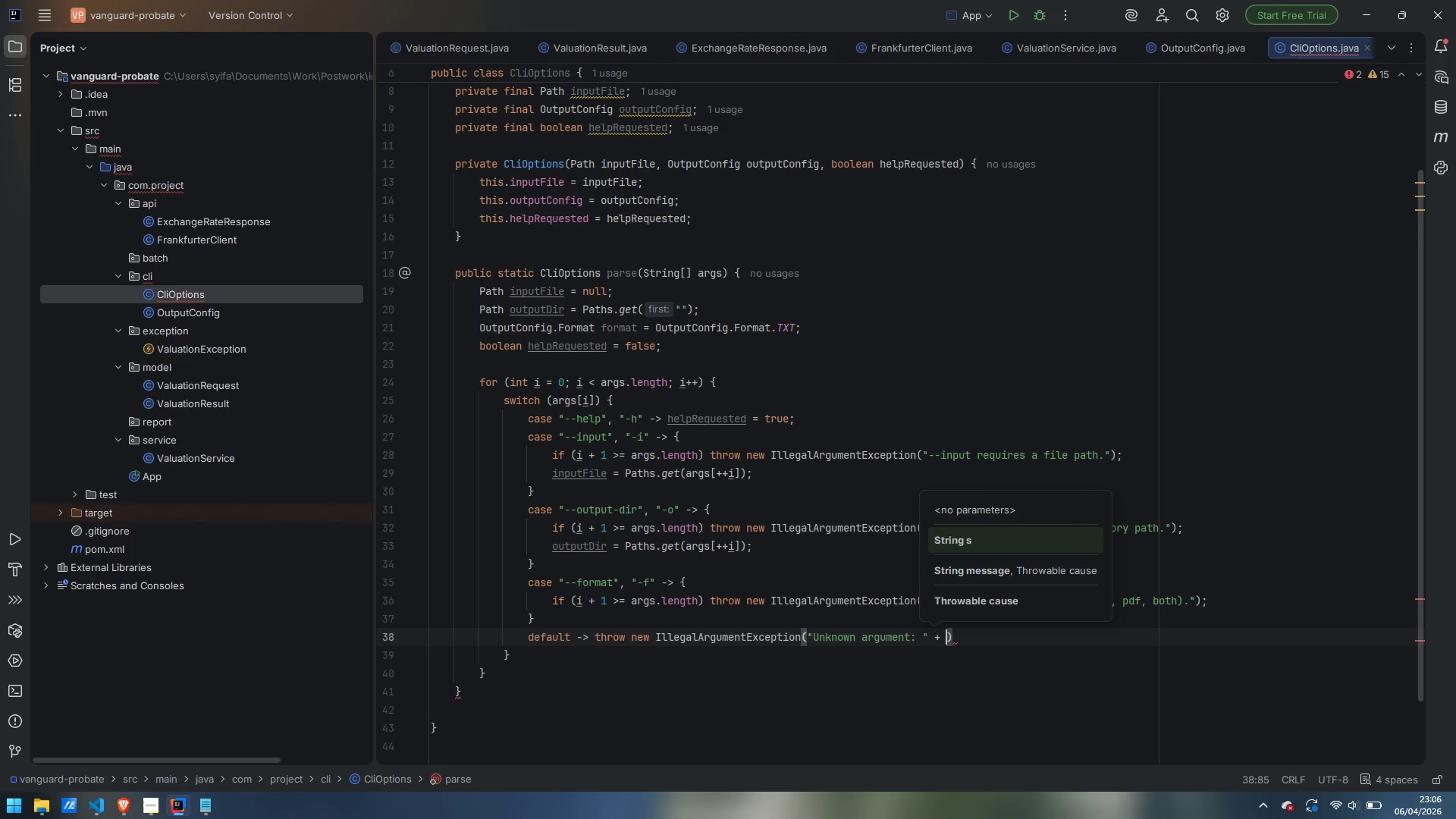 
key(Space)
 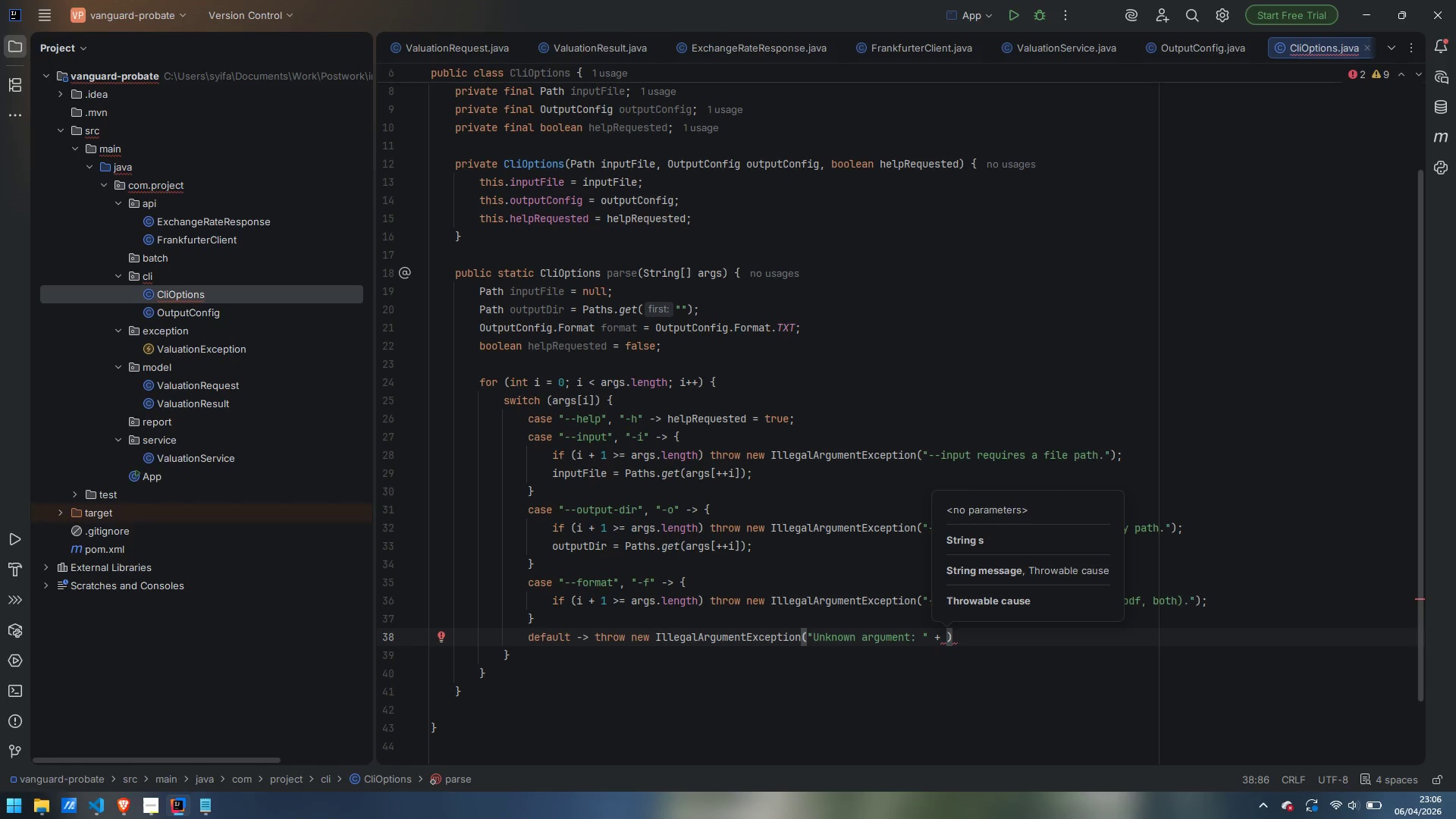 
wait(6.8)
 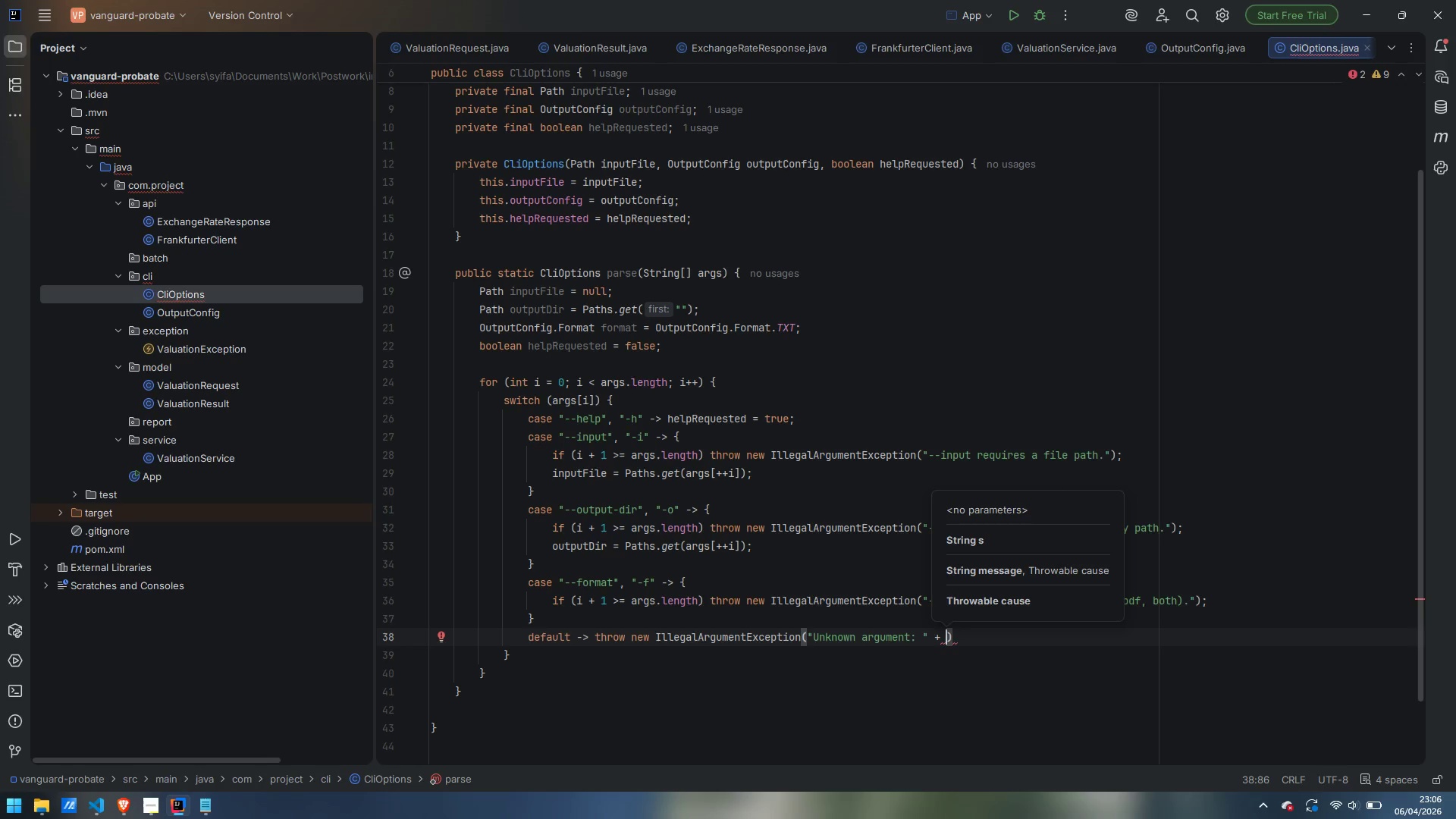 
type(args[i)
 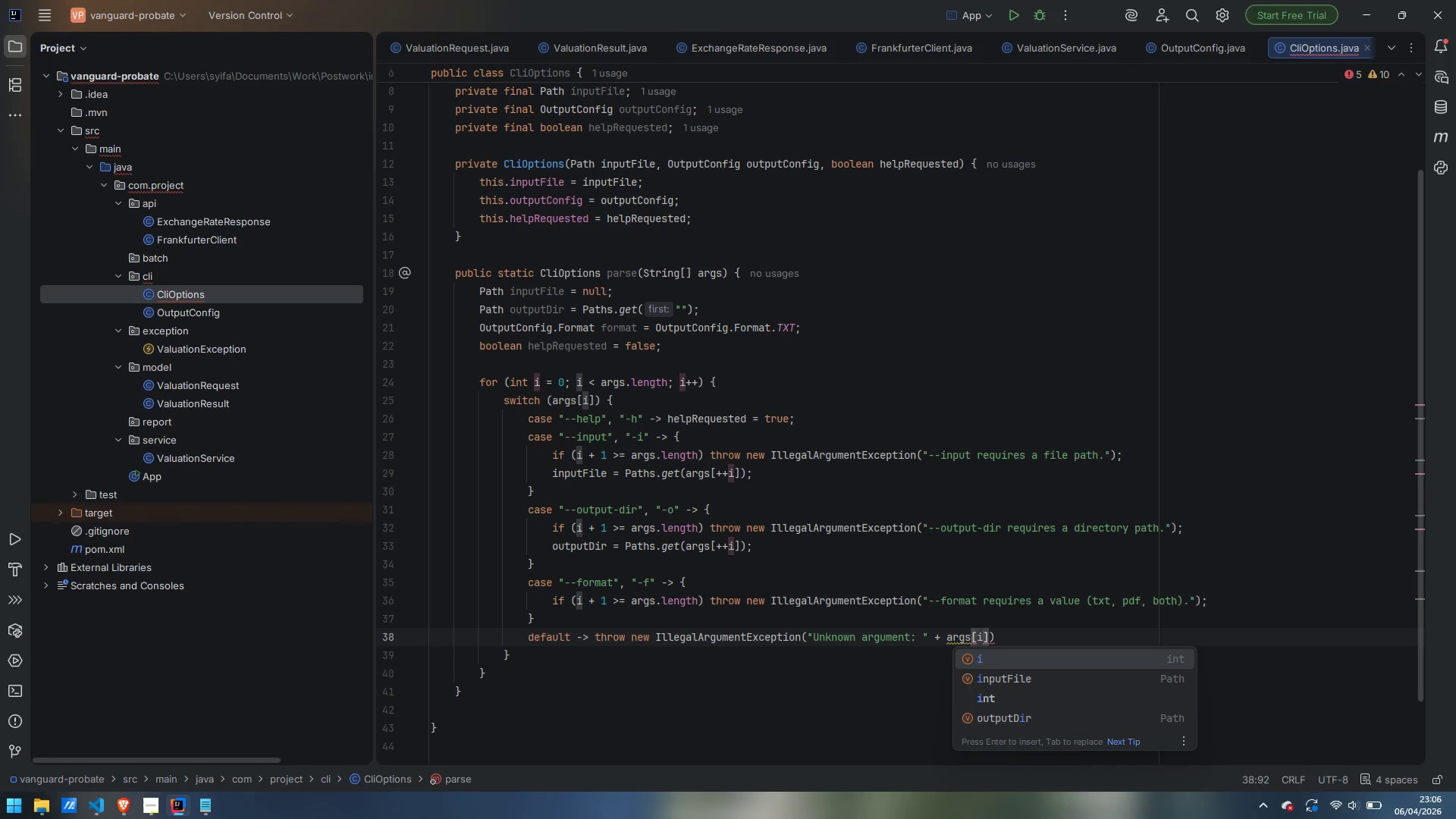 
key(Enter)
 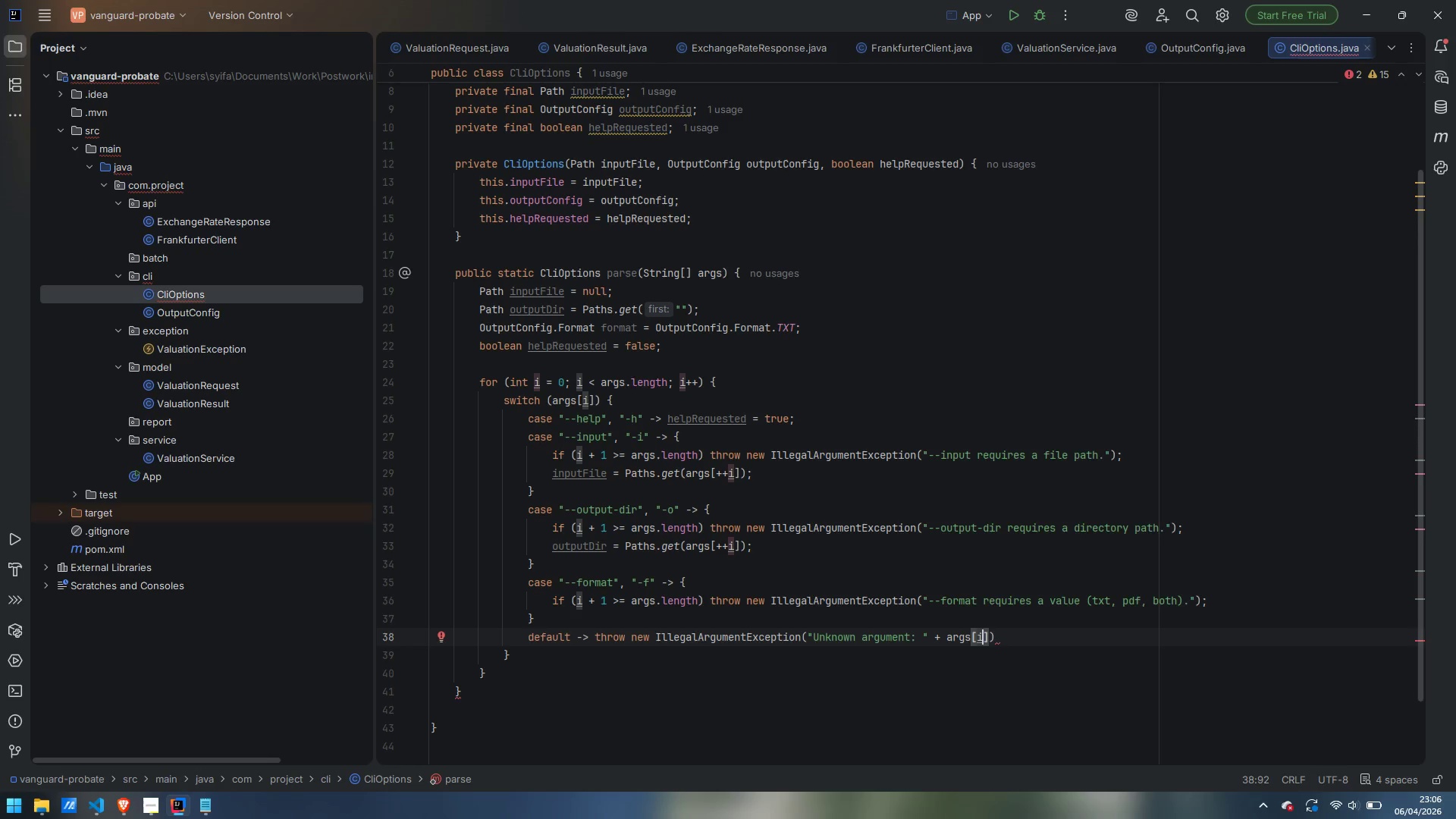 
key(ArrowRight)
 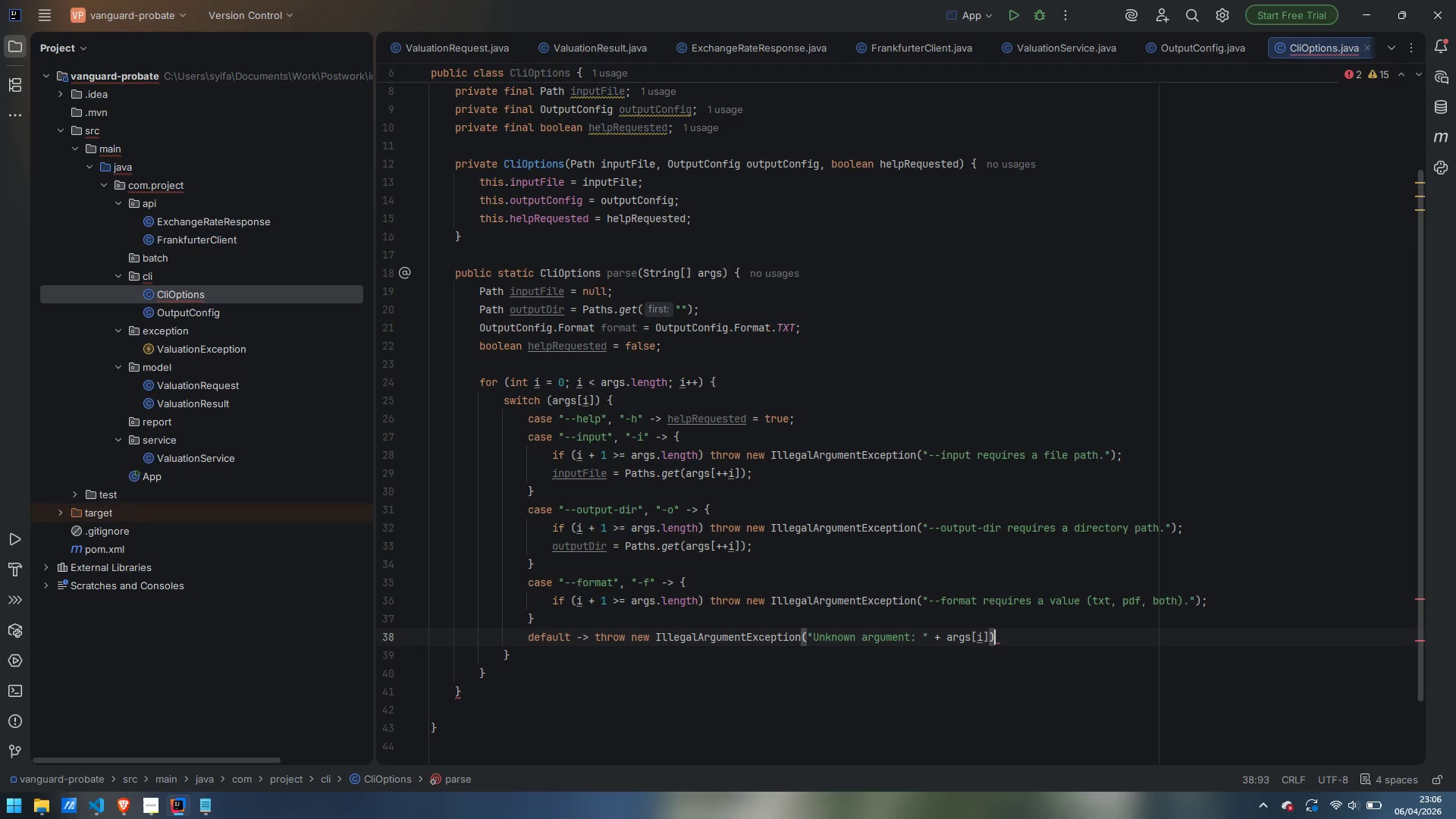 
key(ArrowRight)
 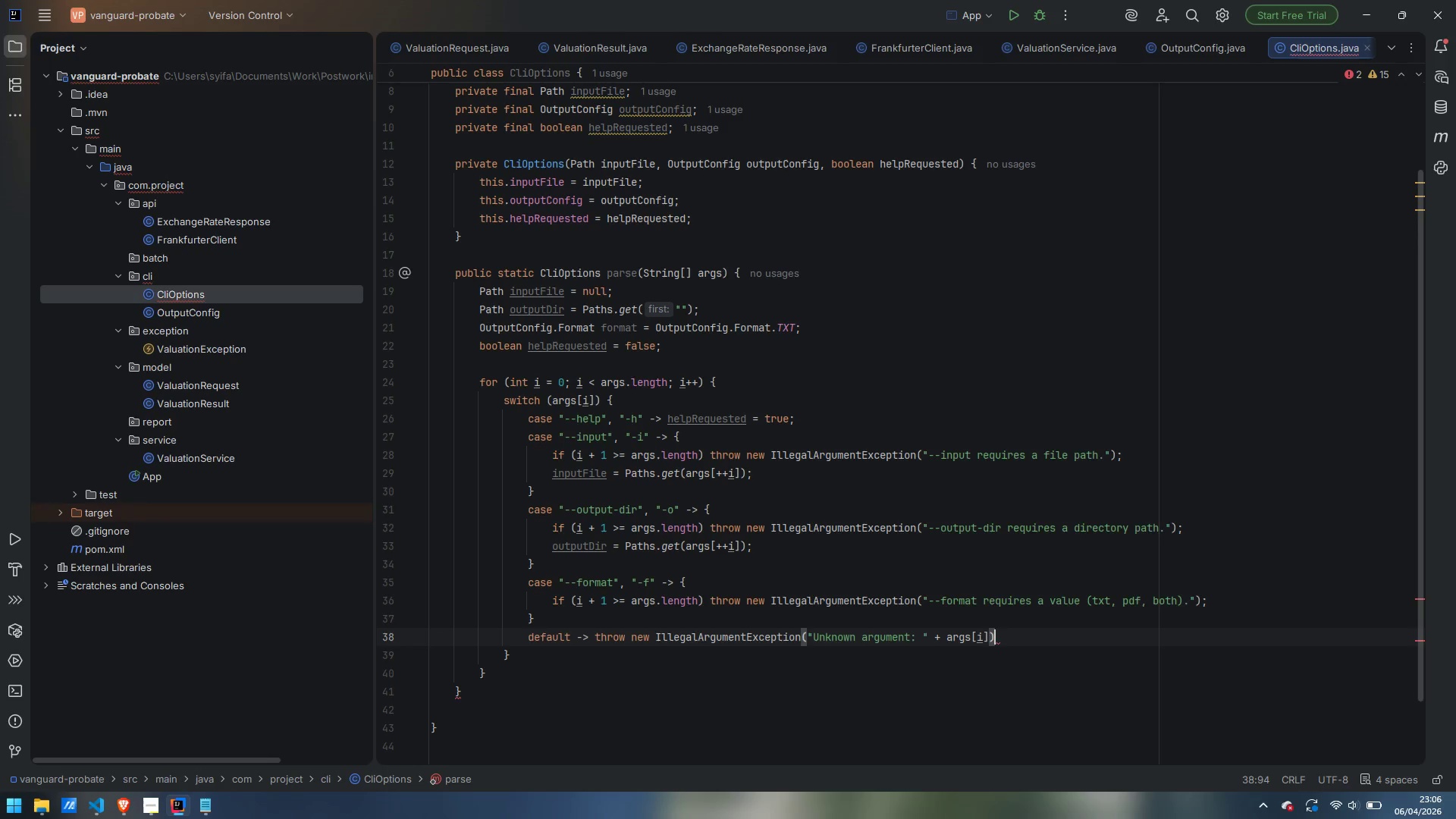 
key(Semicolon)
 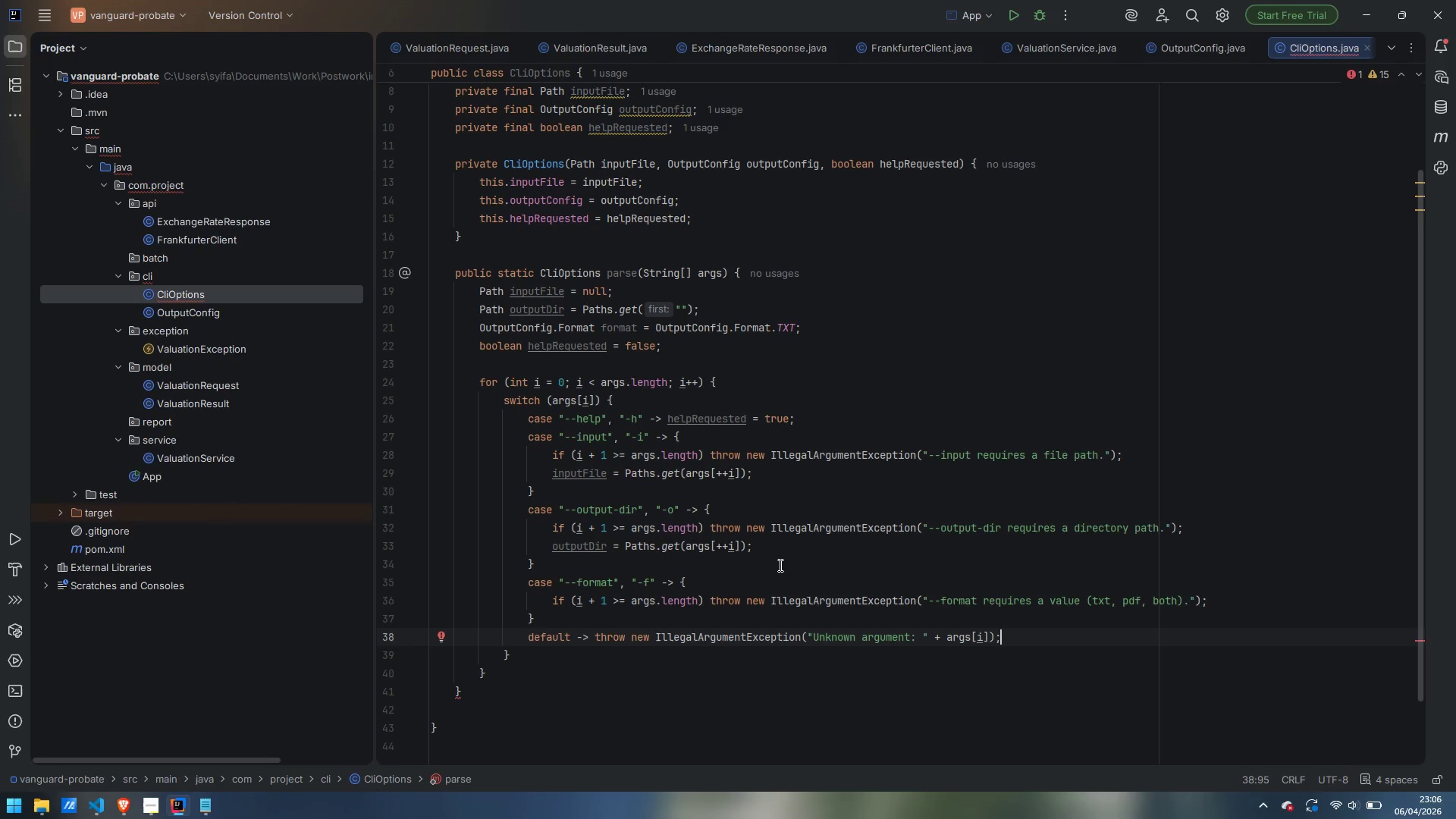 
wait(5.02)
 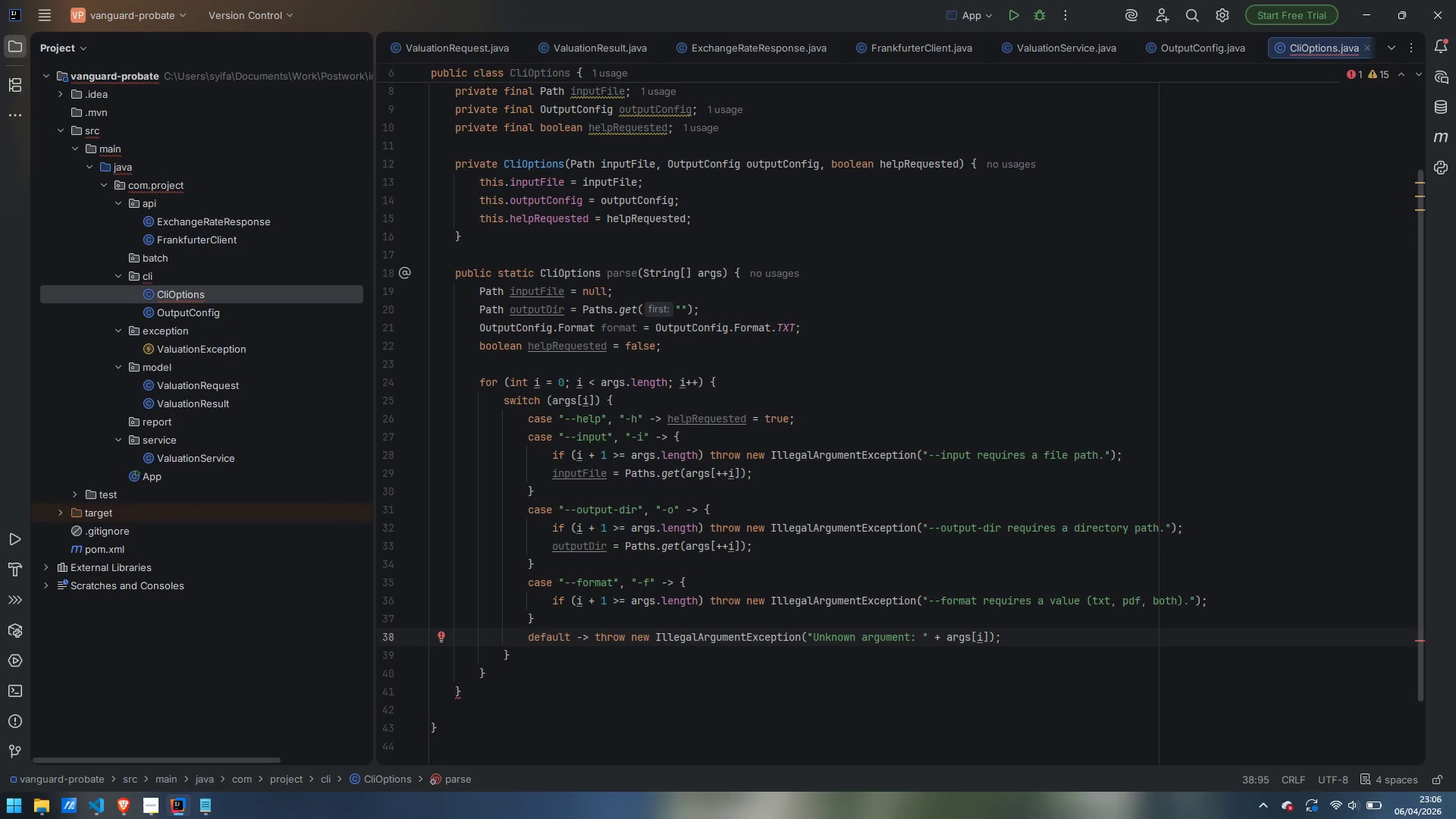 
key(ArrowDown)
 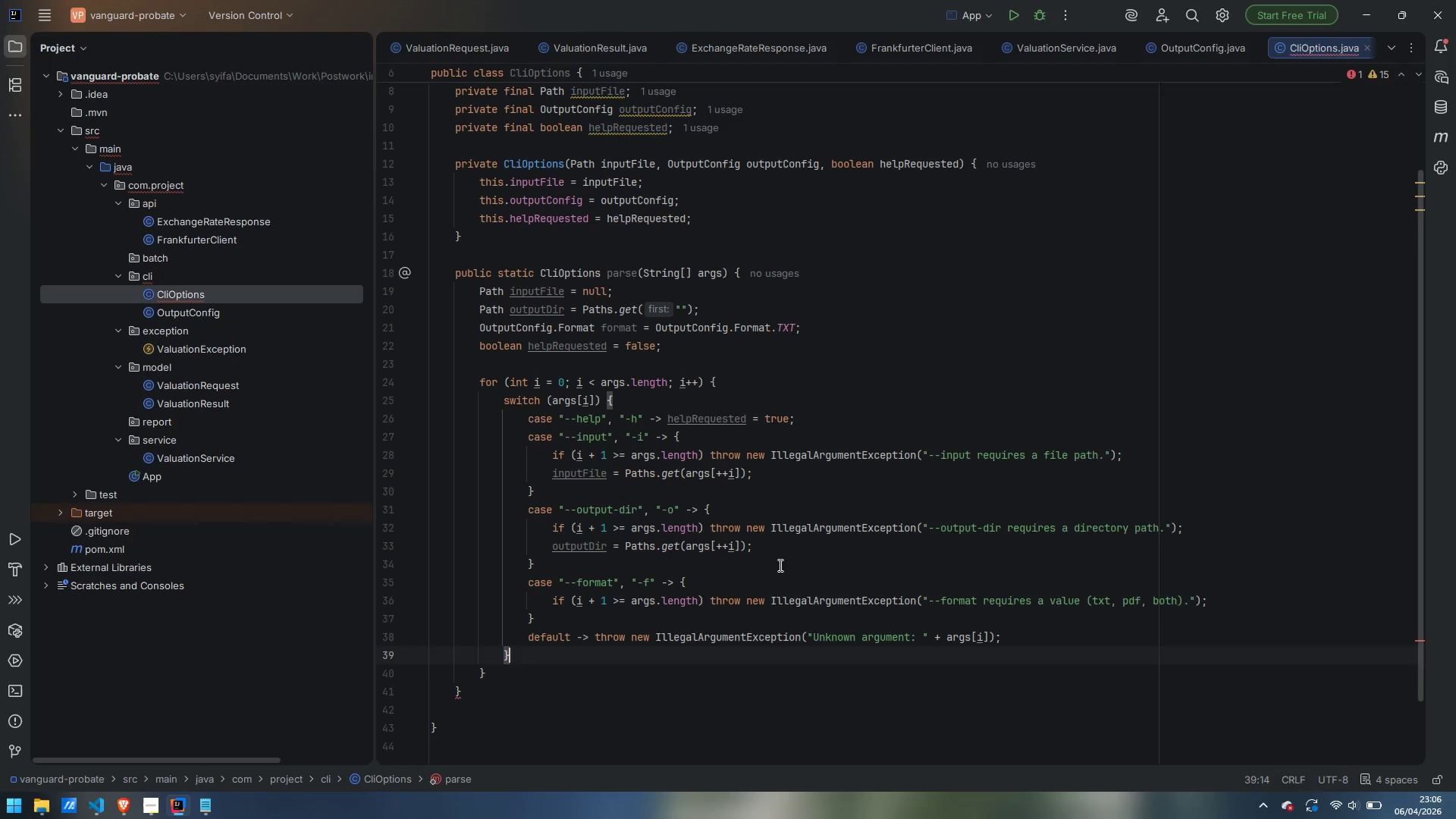 
key(ArrowDown)
 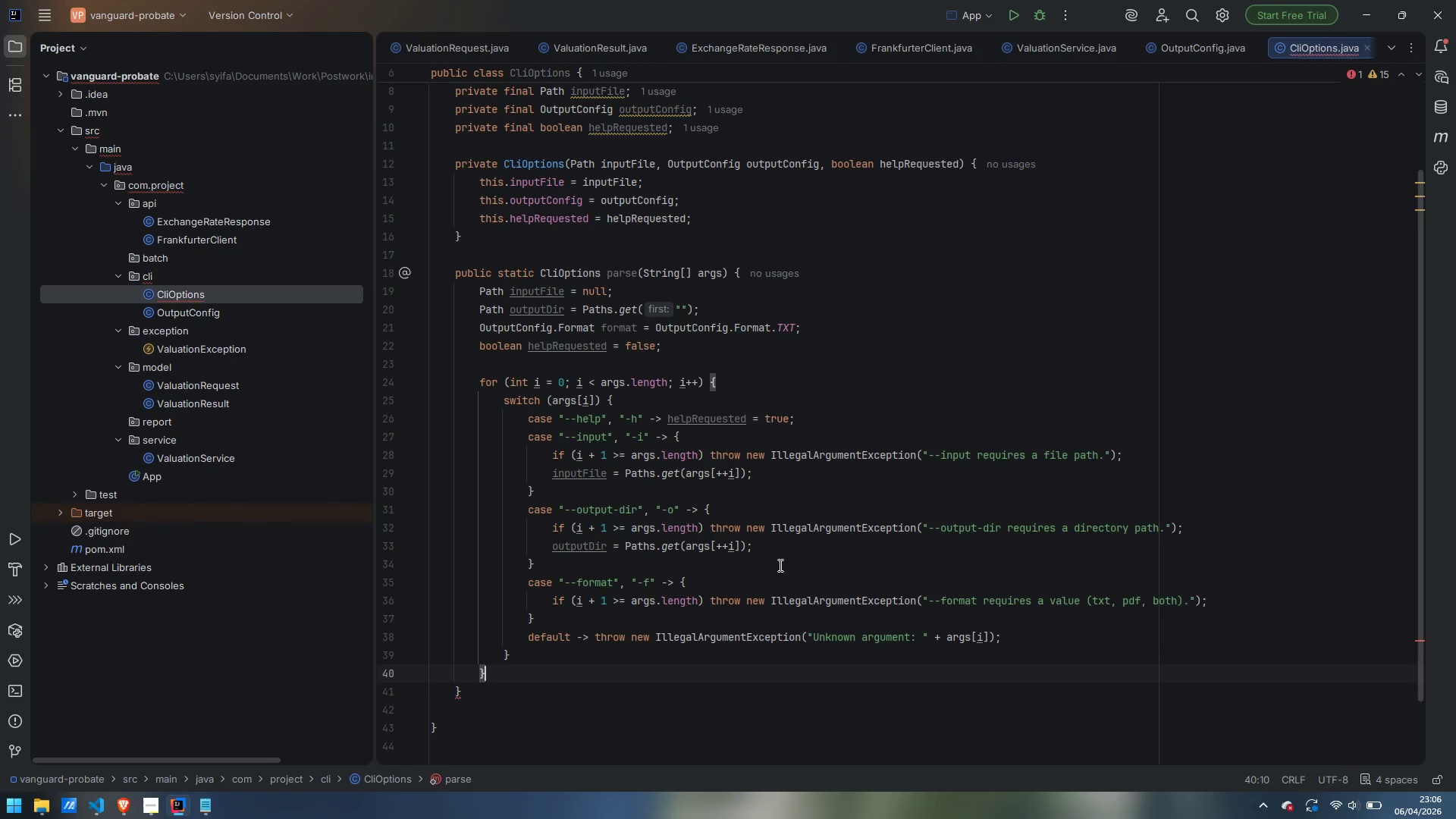 
key(Enter)
 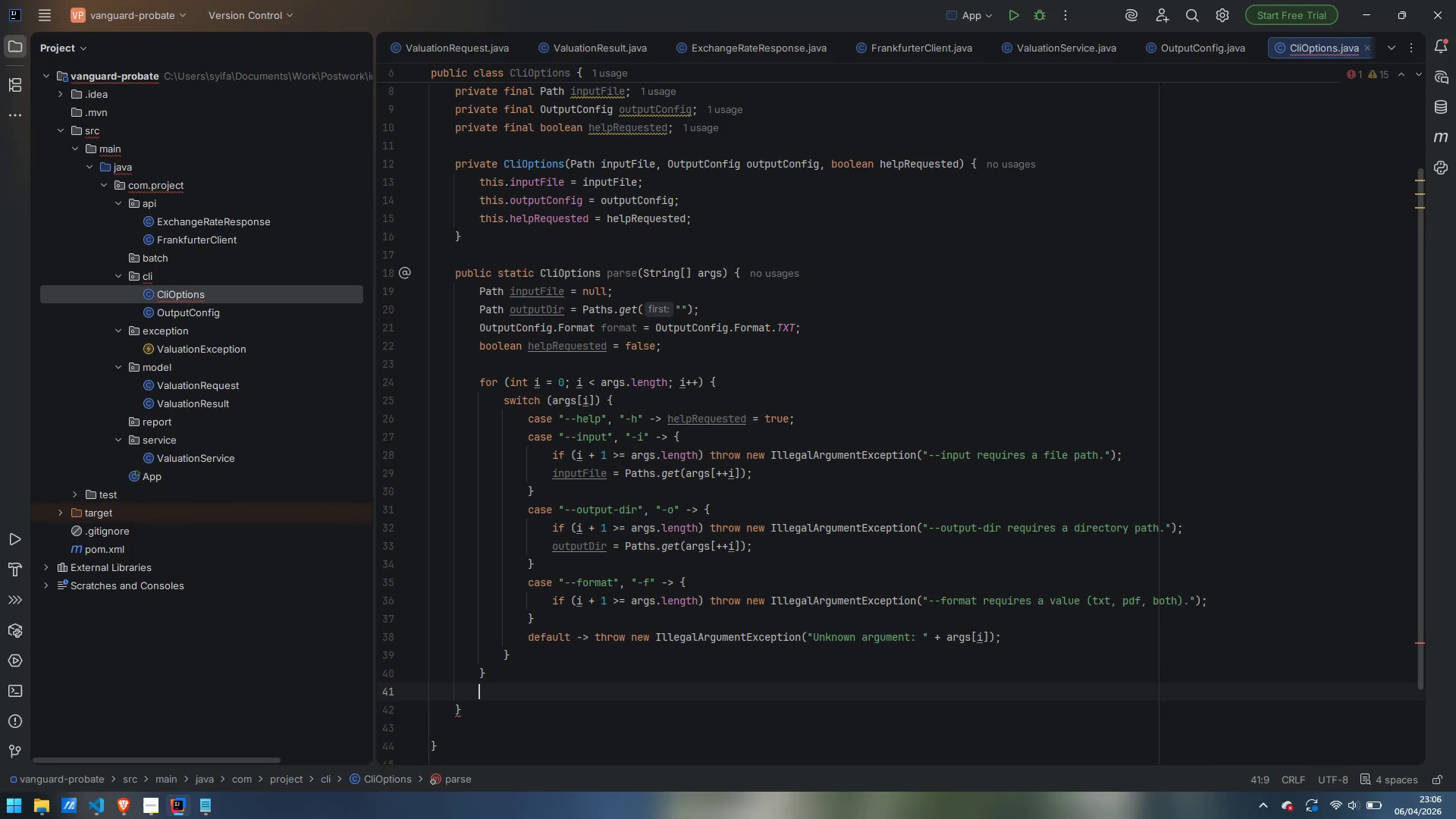 
key(Enter)
 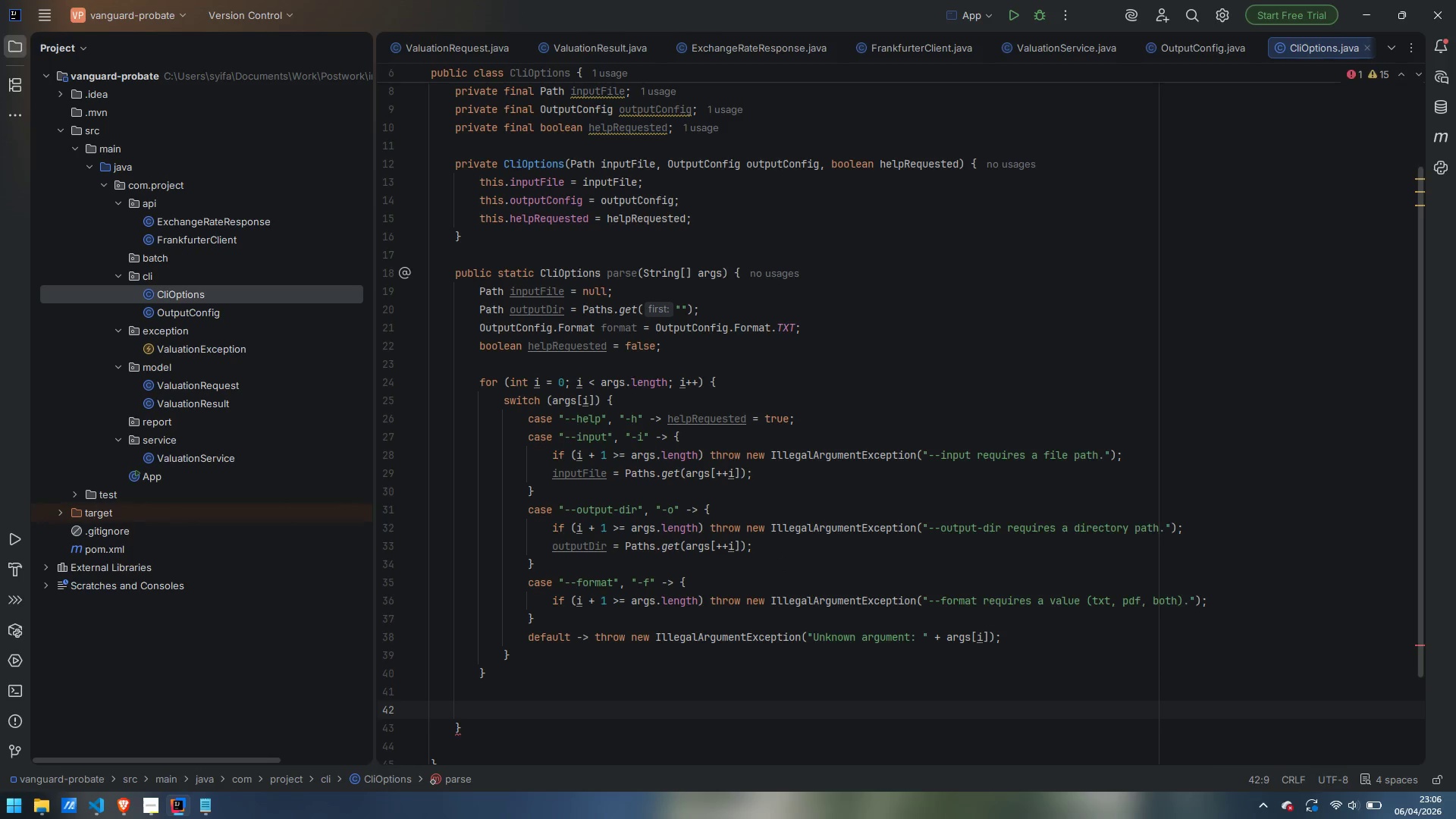 
type(reutrn )
 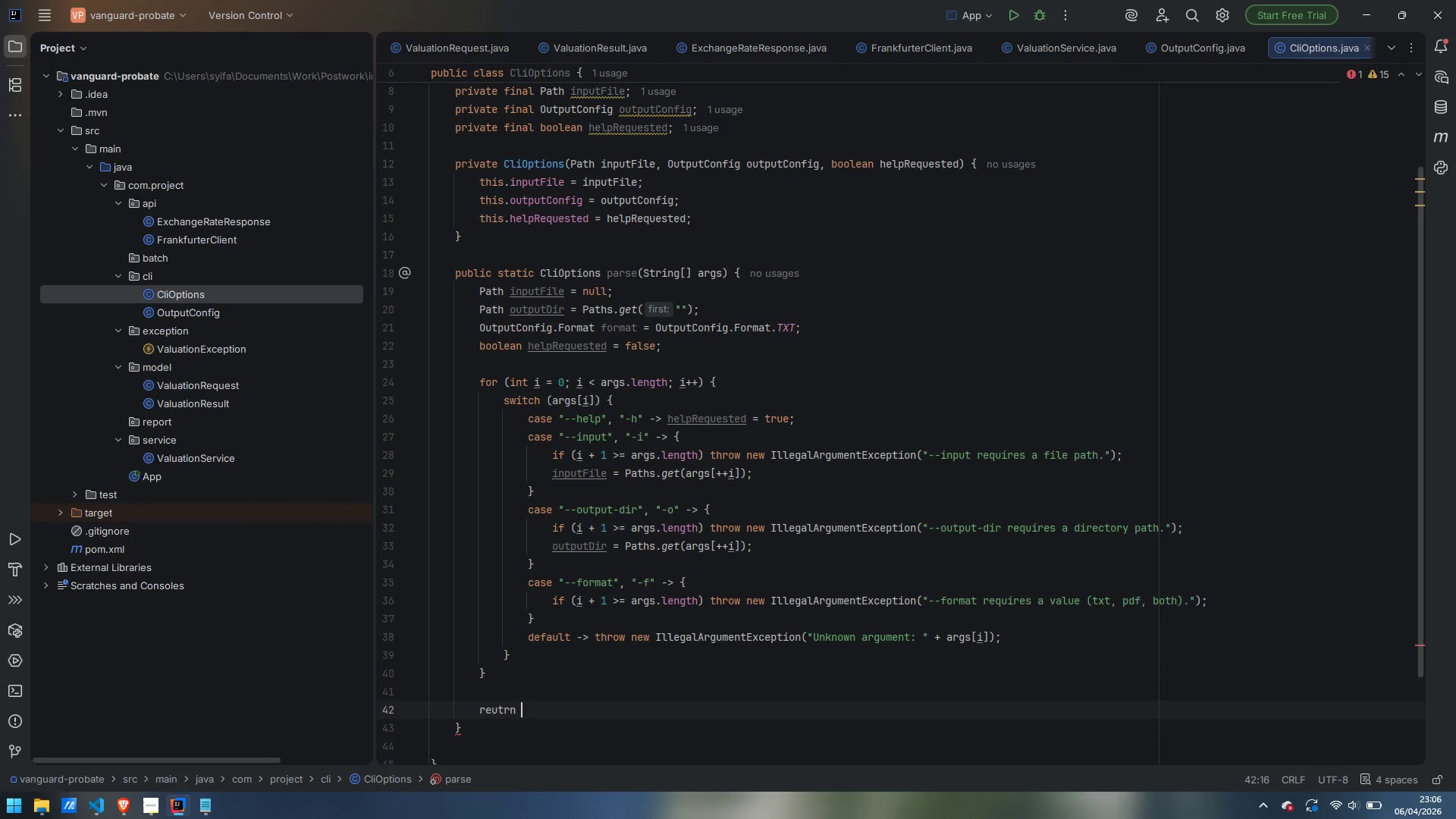 
key(Control+ControlLeft)
 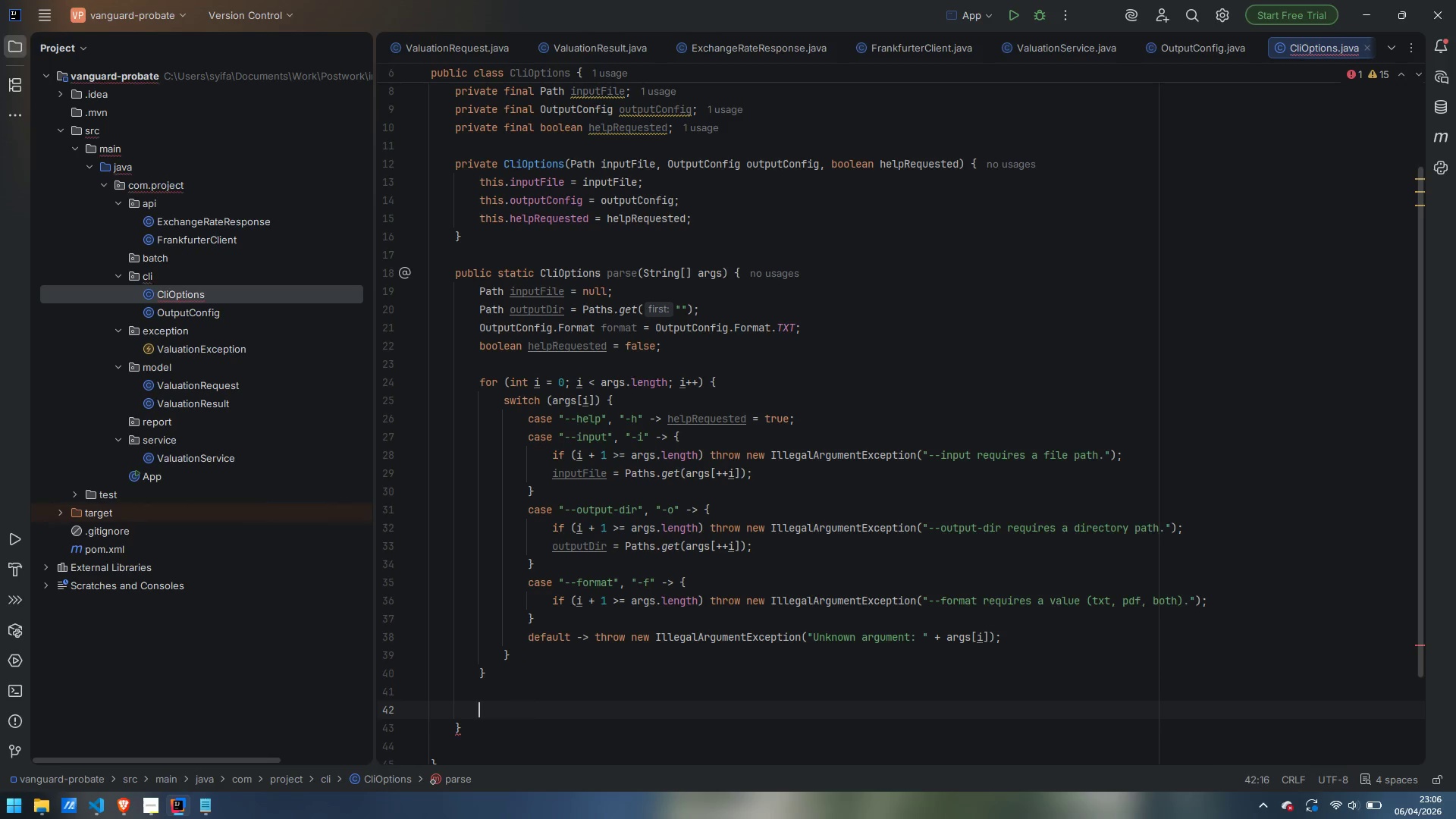 
key(Control+Backspace)
 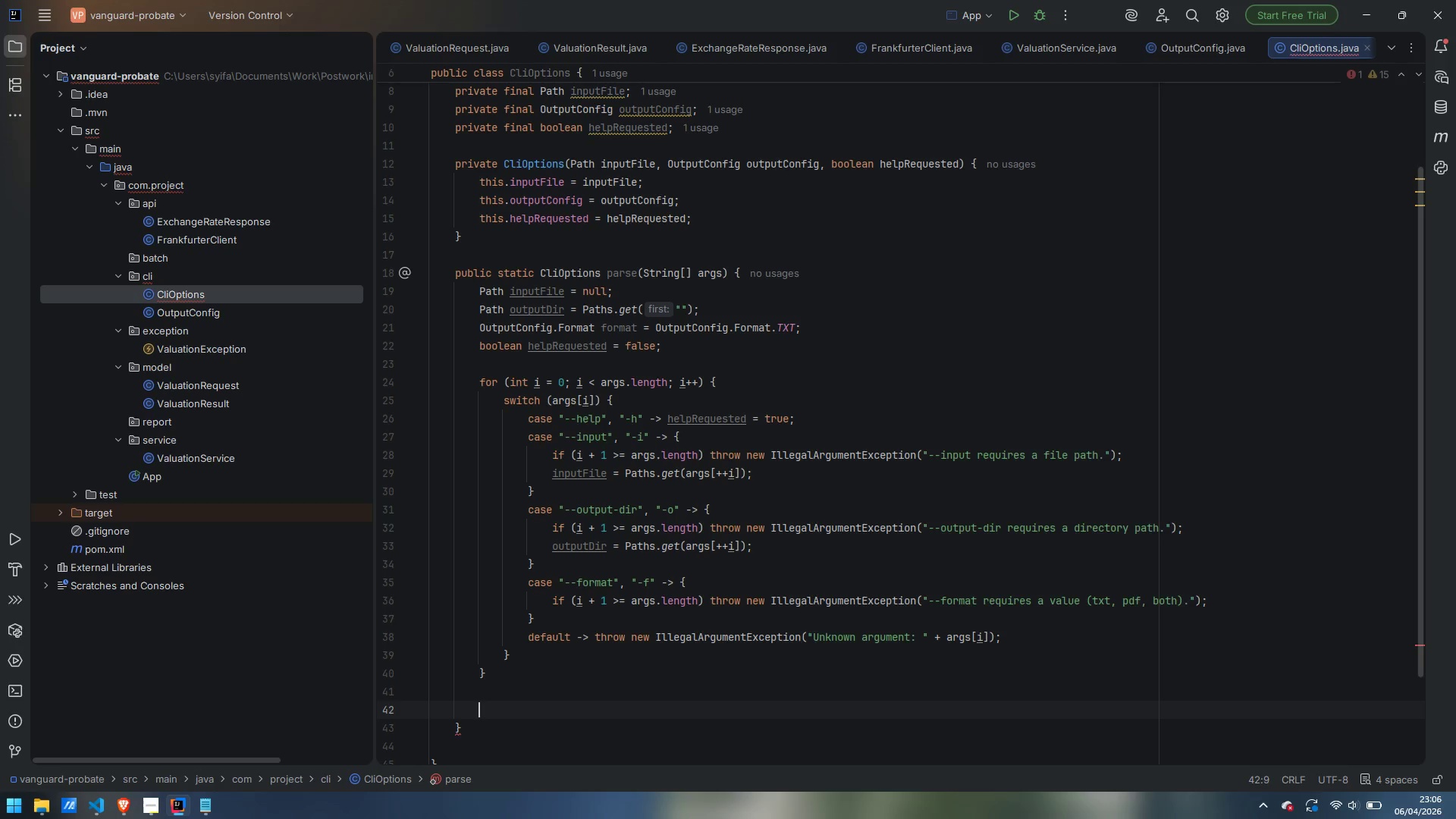 
type(return new CliOptions )
key(Backspace)
type((inputFile, new OutputConfig()
 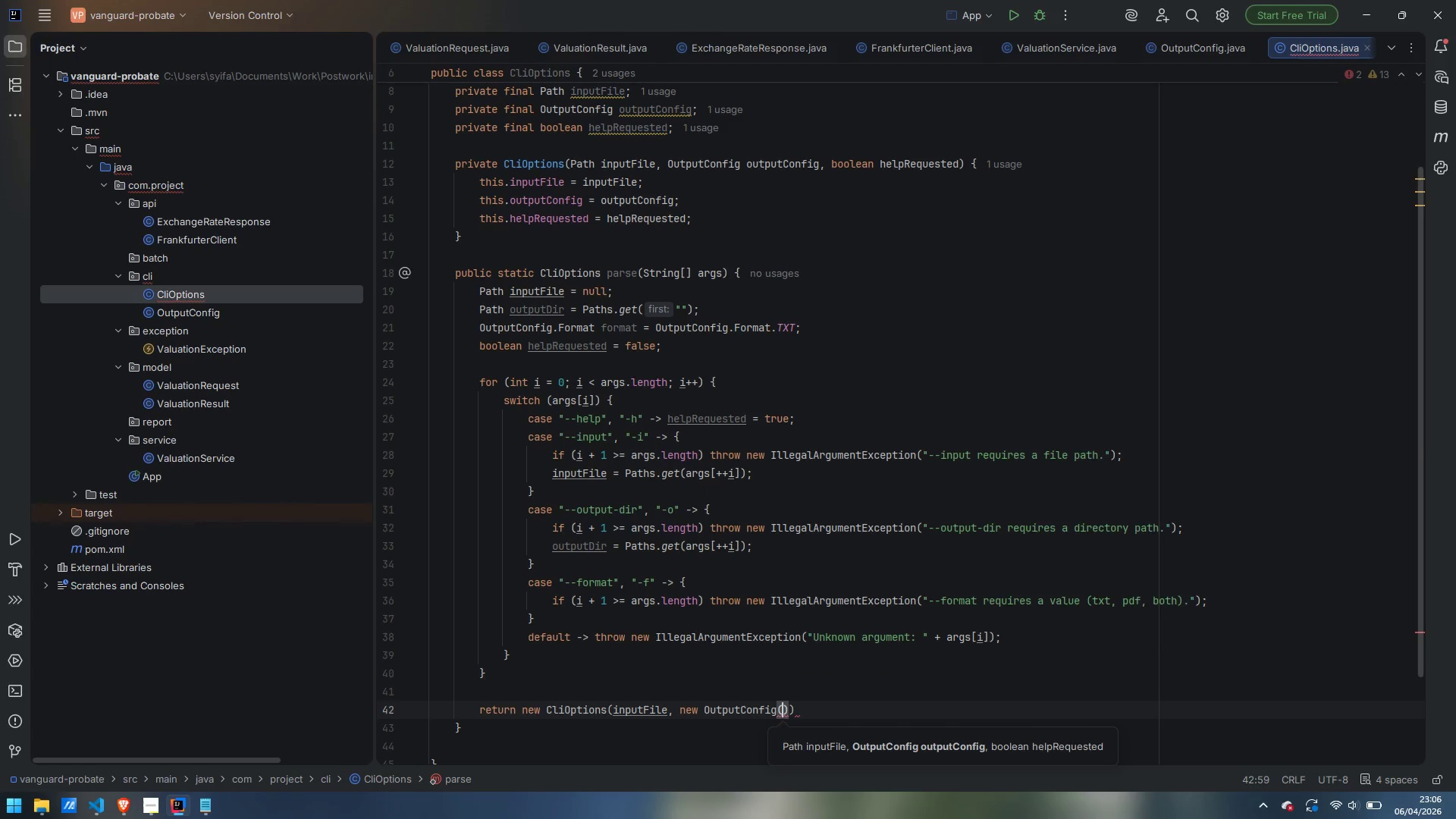 
wait(10.95)
 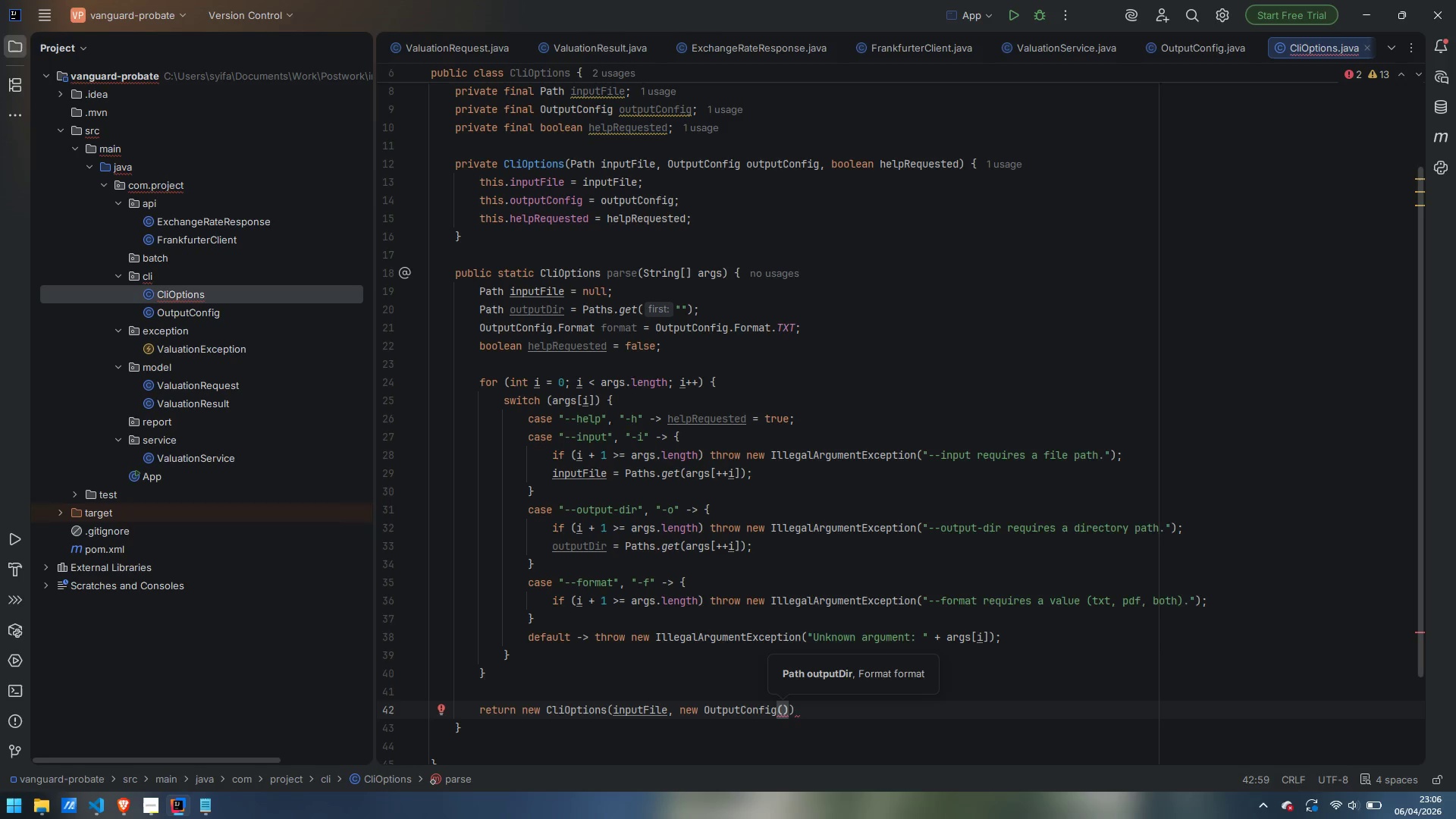 
type(outputDir)
 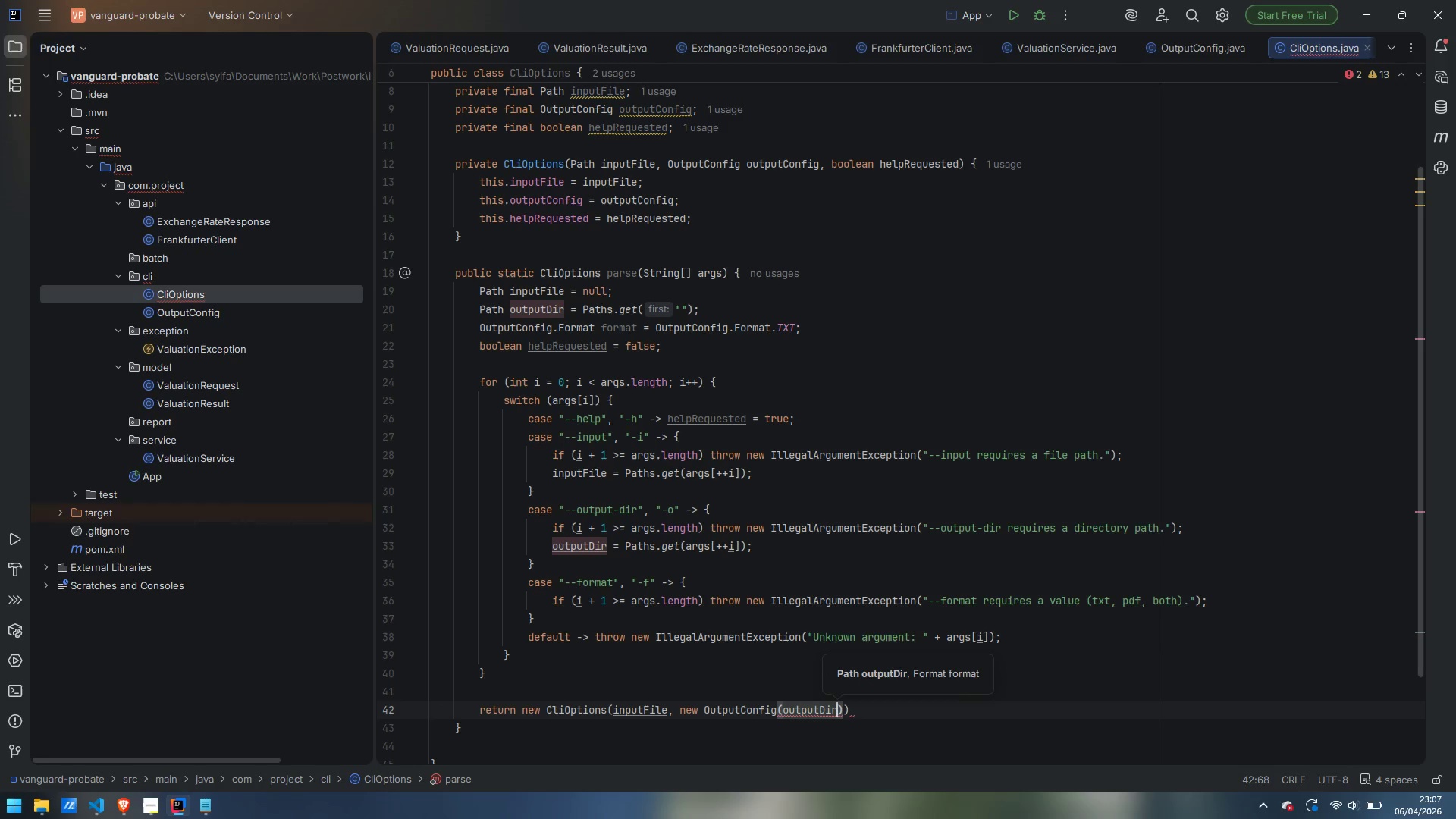 
wait(10.64)
 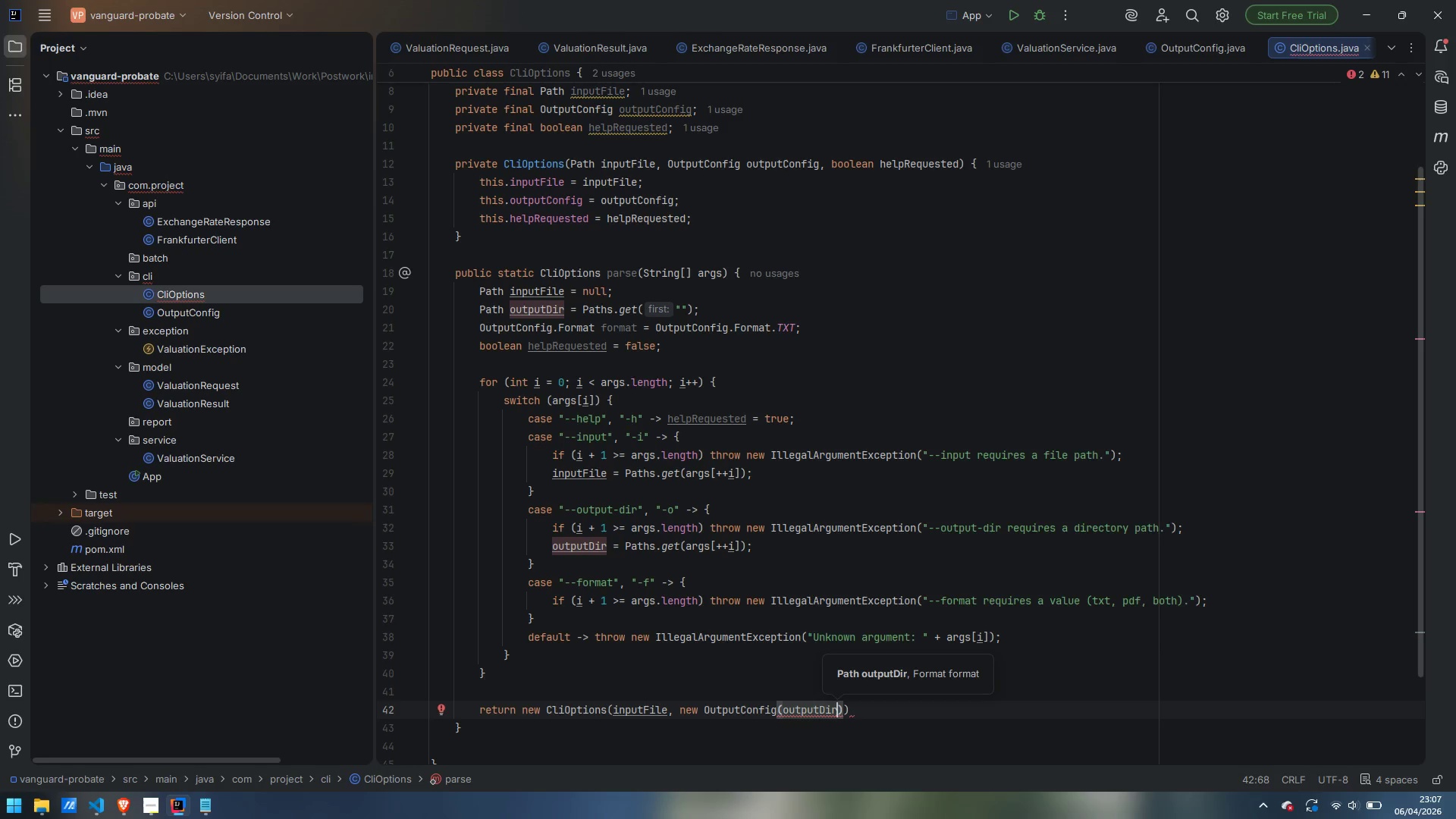 
type(, format)
 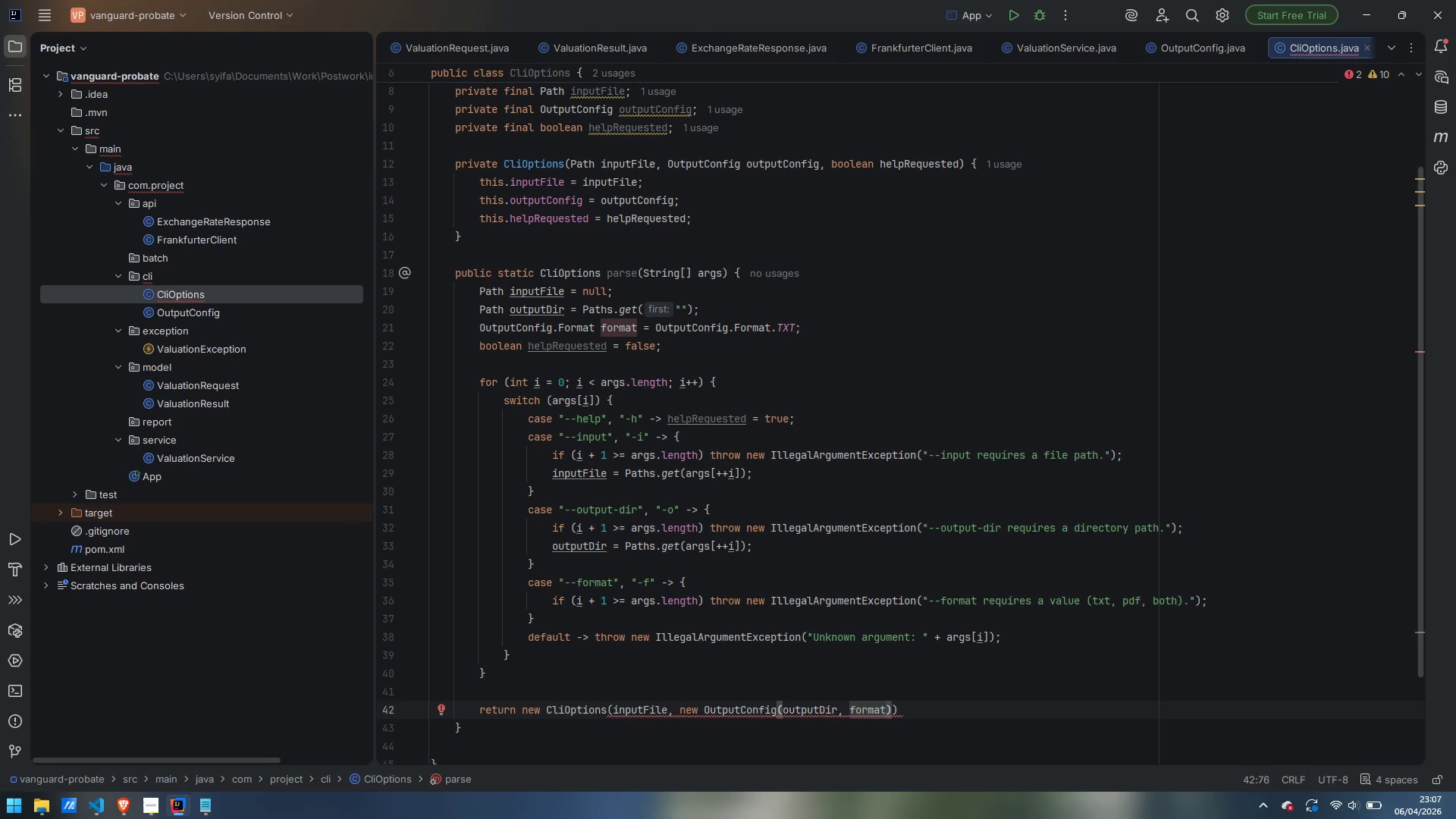 
key(ArrowRight)
 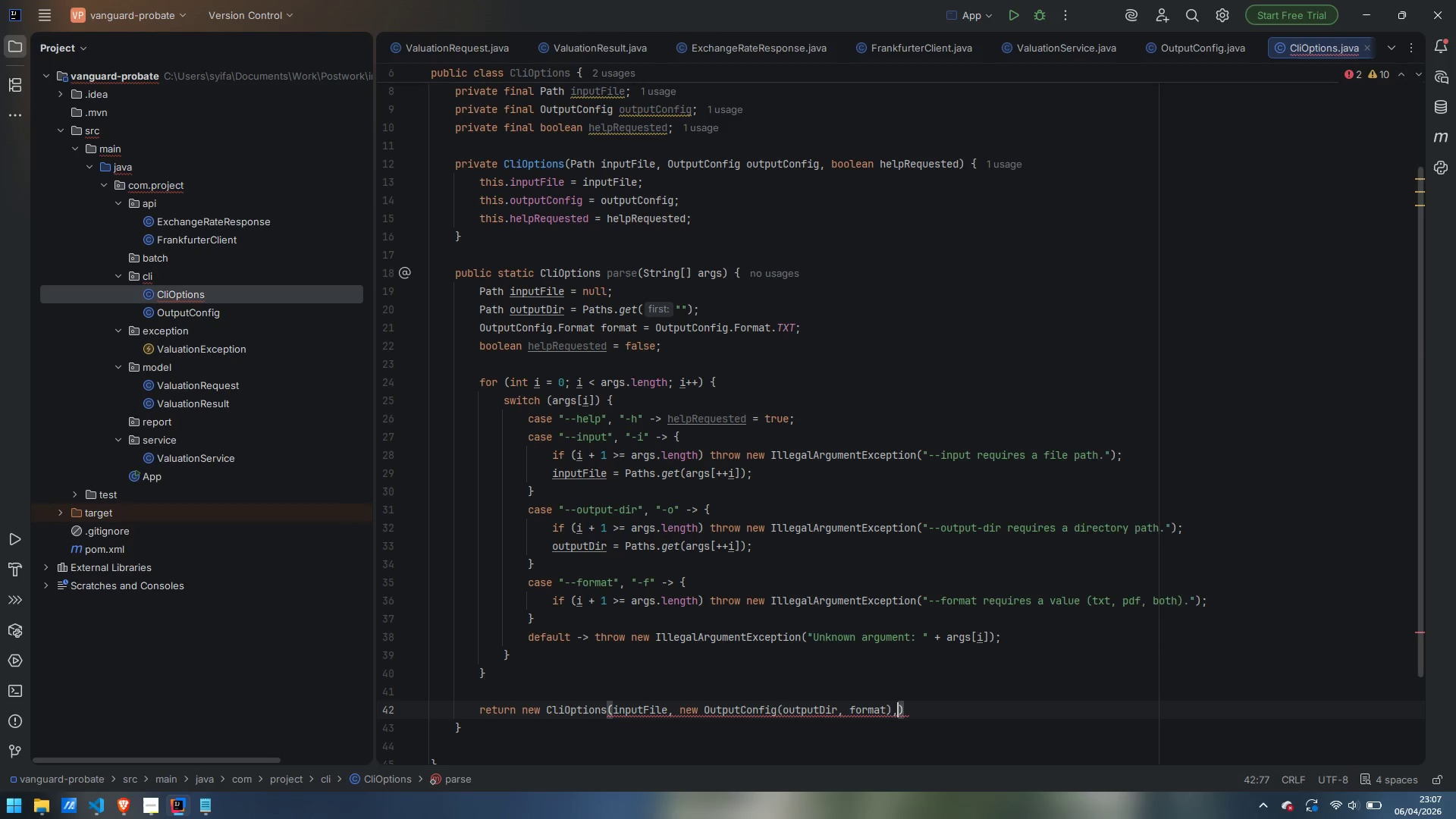 
type(, helpRequested)
 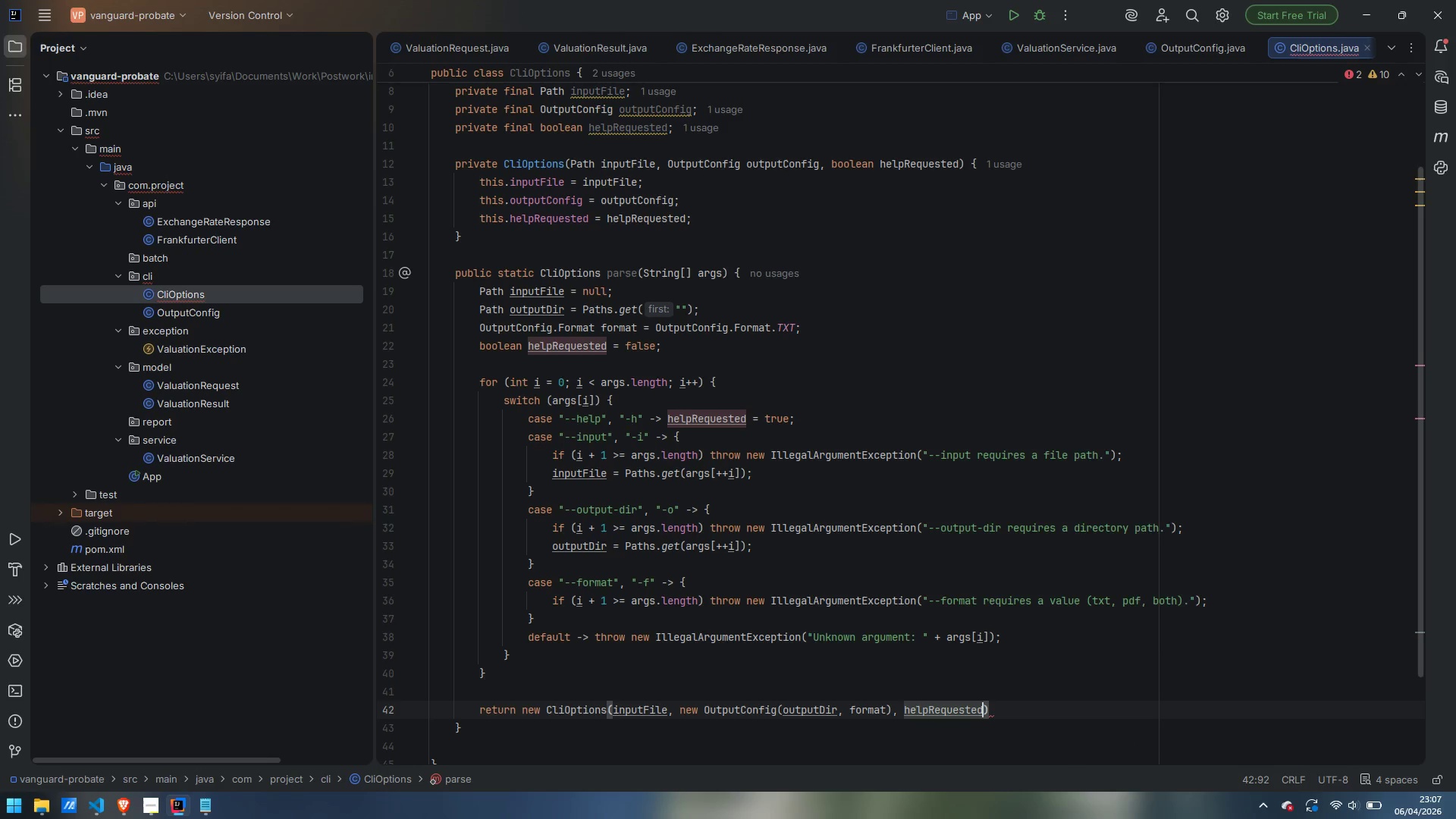 
key(ArrowRight)
 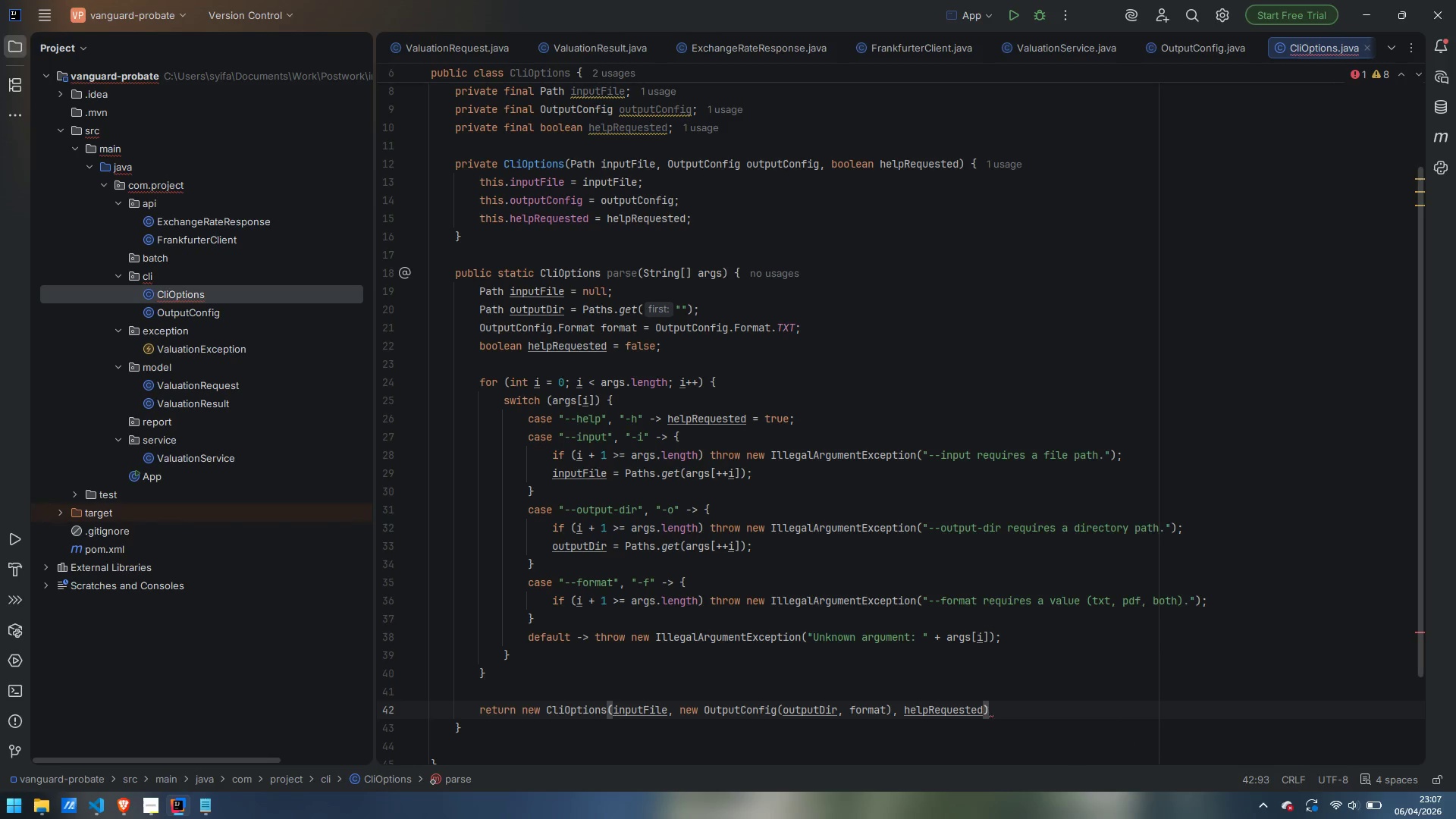 
key(Semicolon)
 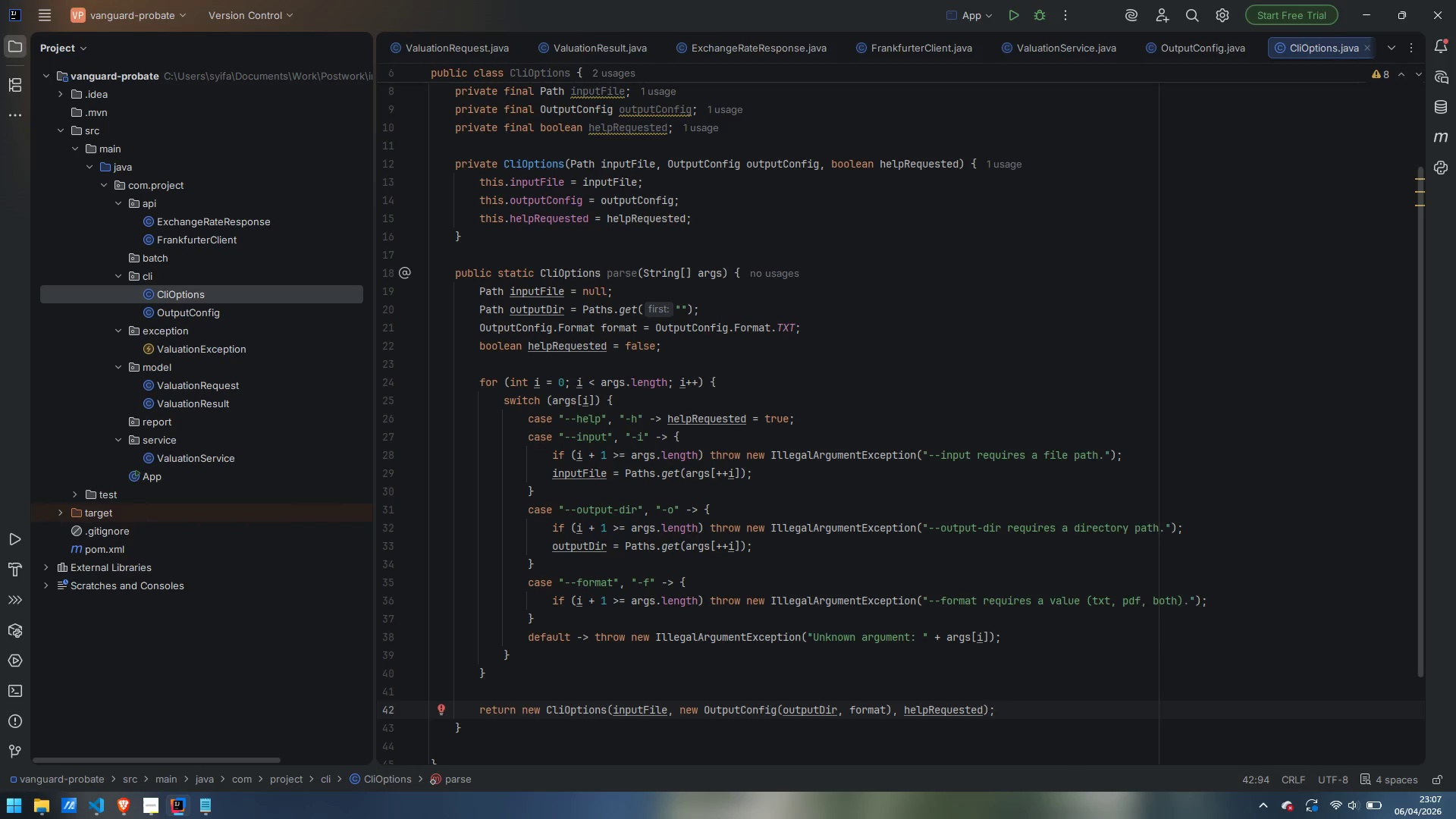 
wait(9.83)
 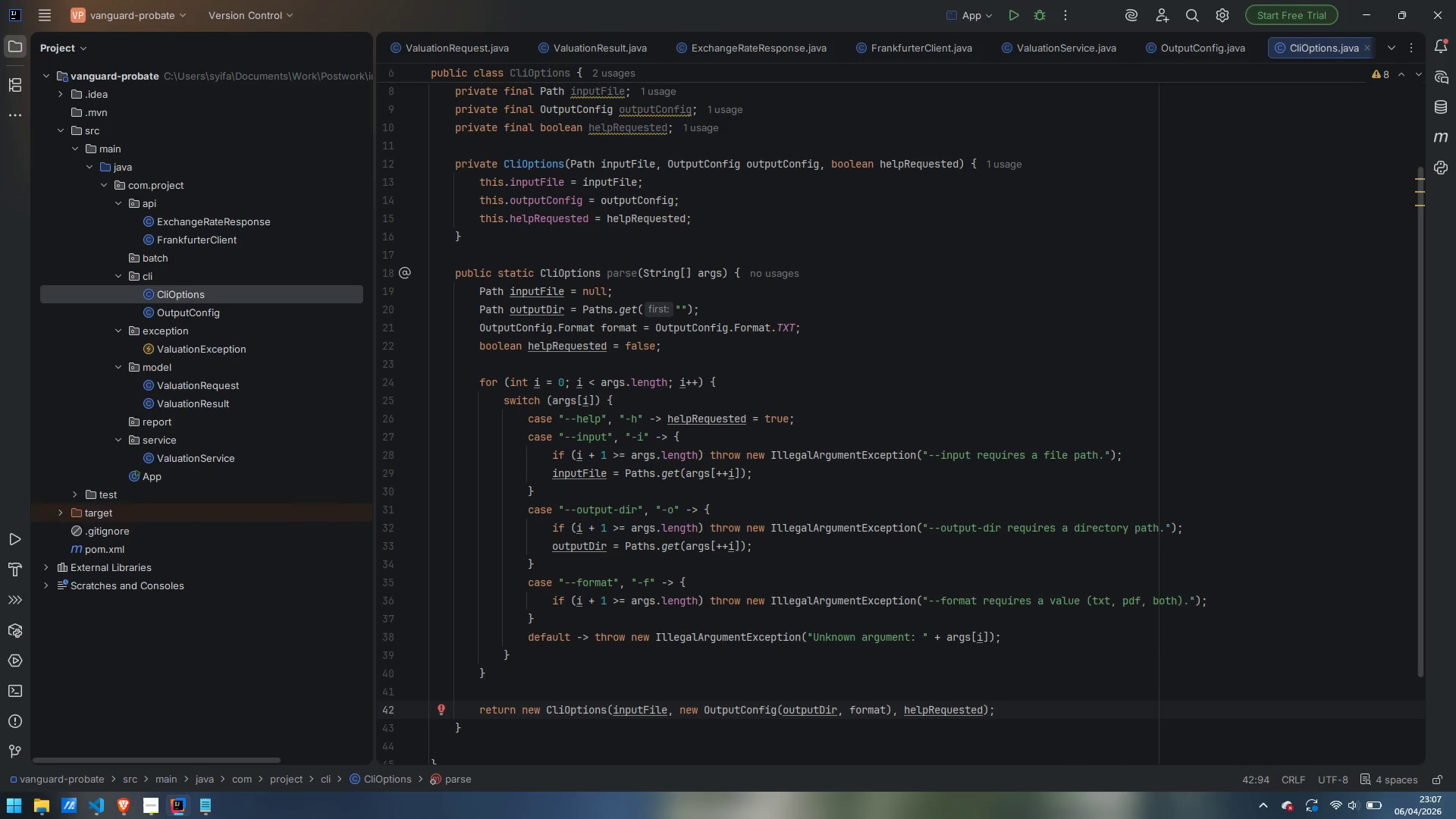 
scroll: coordinate [805, 630], scroll_direction: down, amount: 4.0
 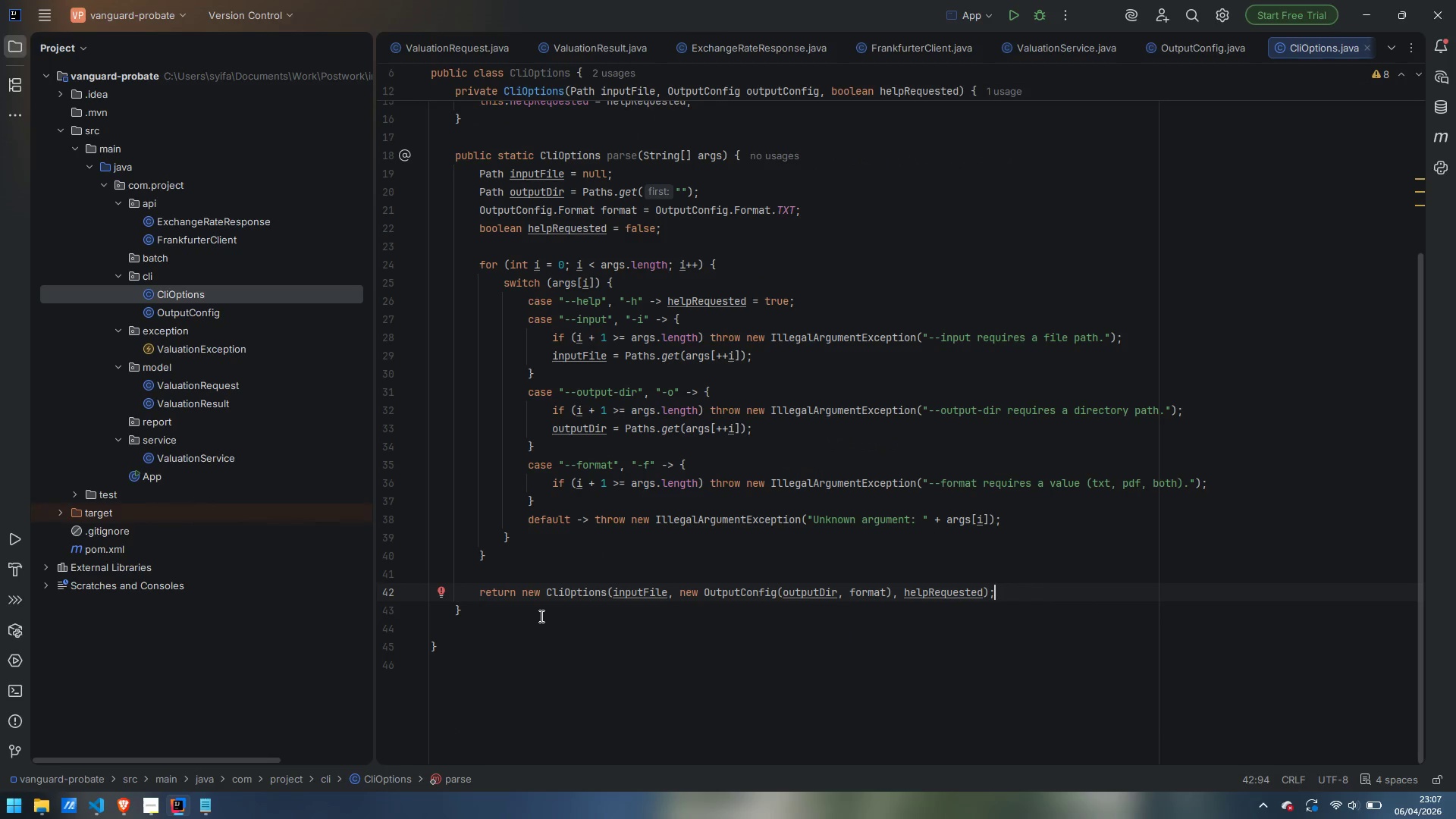 
left_click([511, 614])
 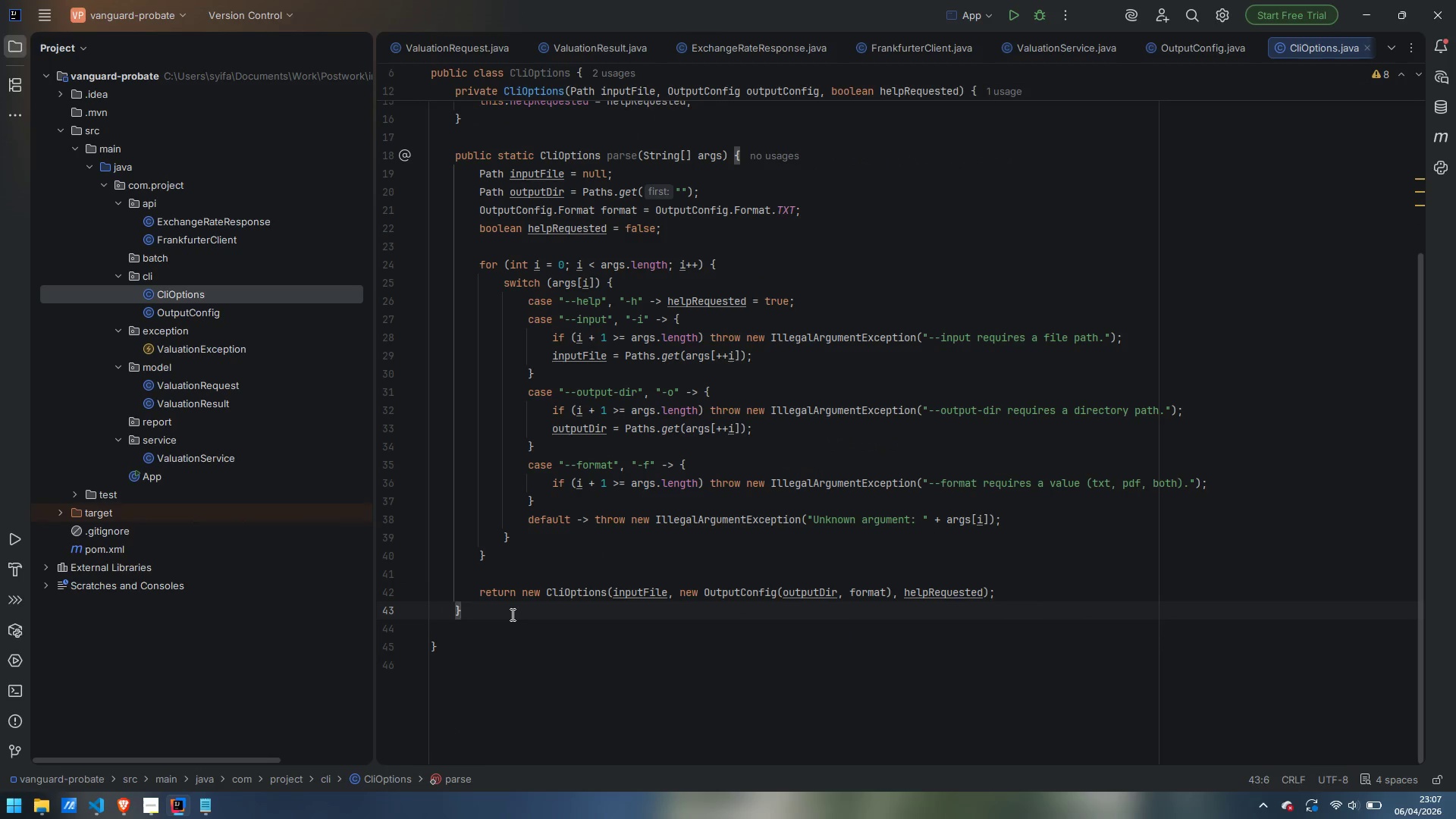 
key(Enter)
 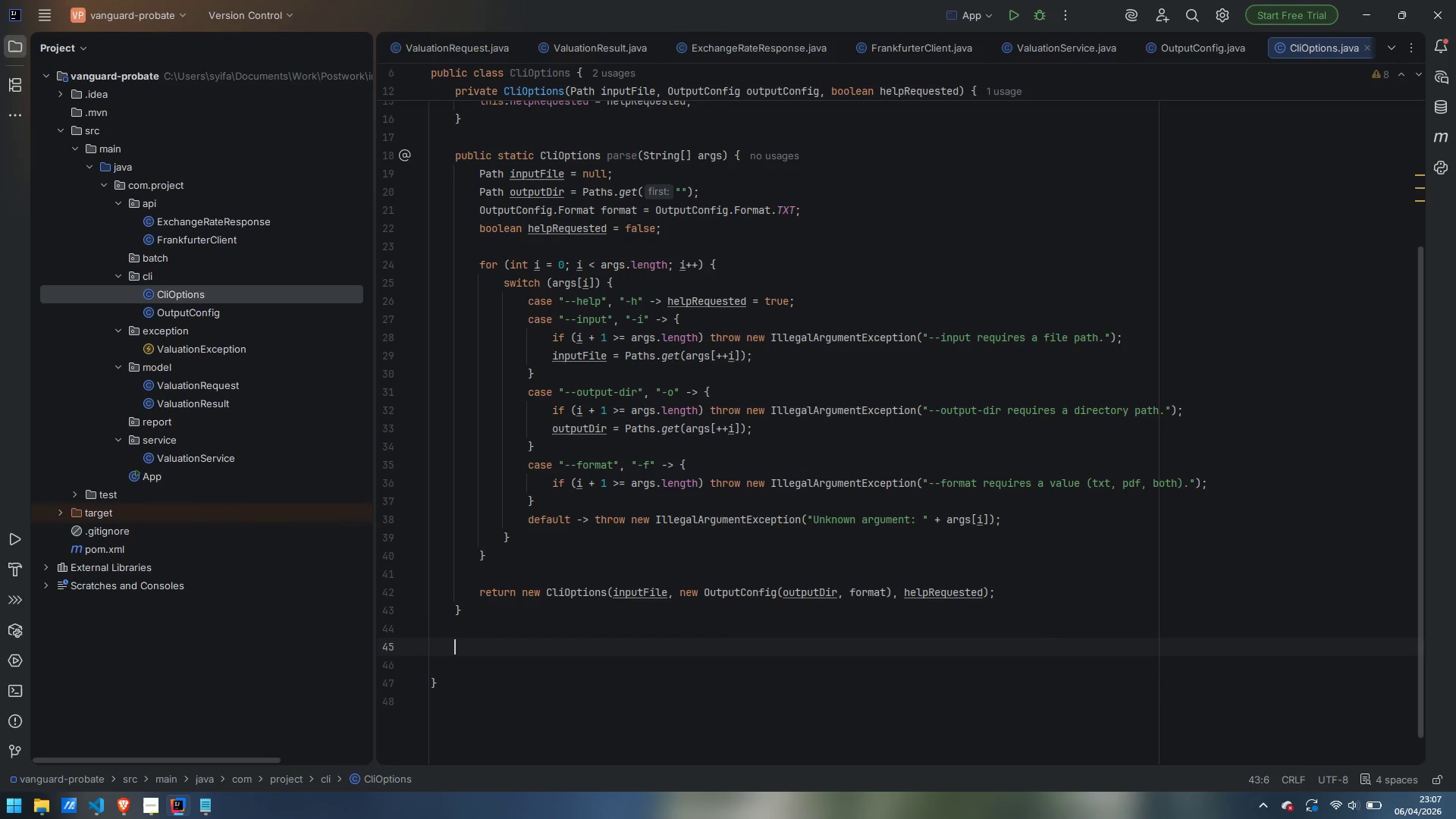 
key(Enter)
 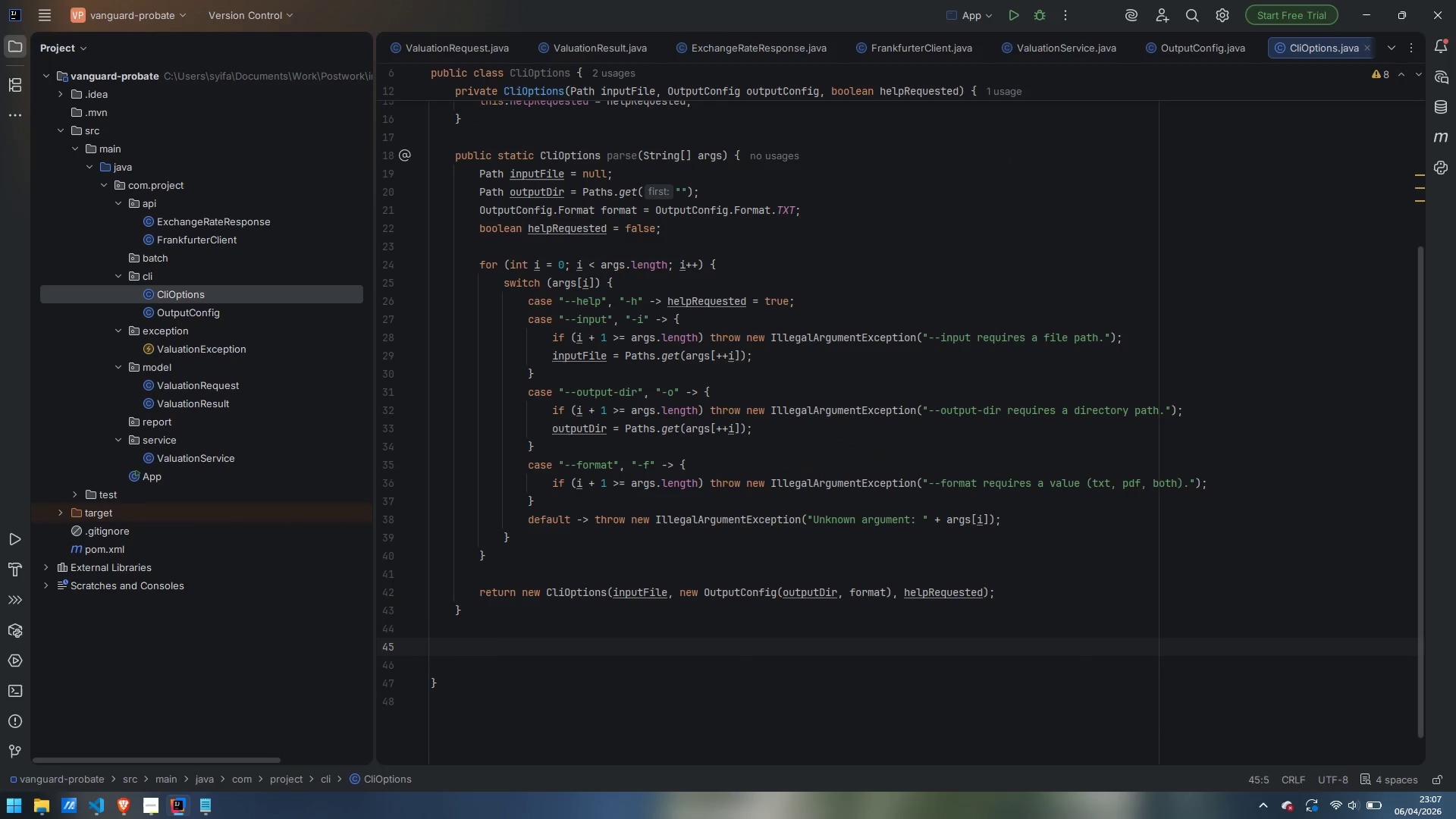 
type(public static String helpText()
 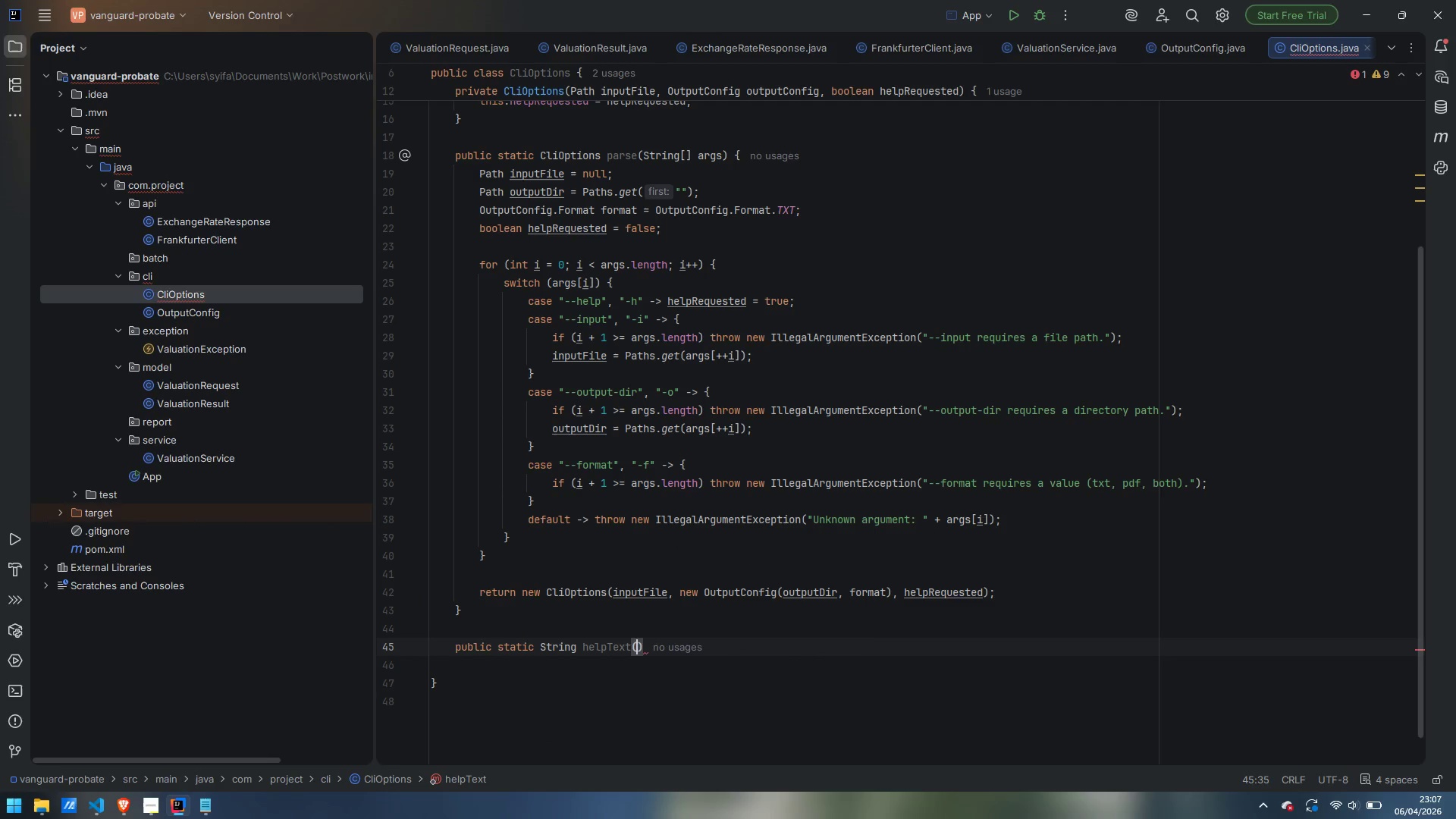 
key(ArrowRight)
 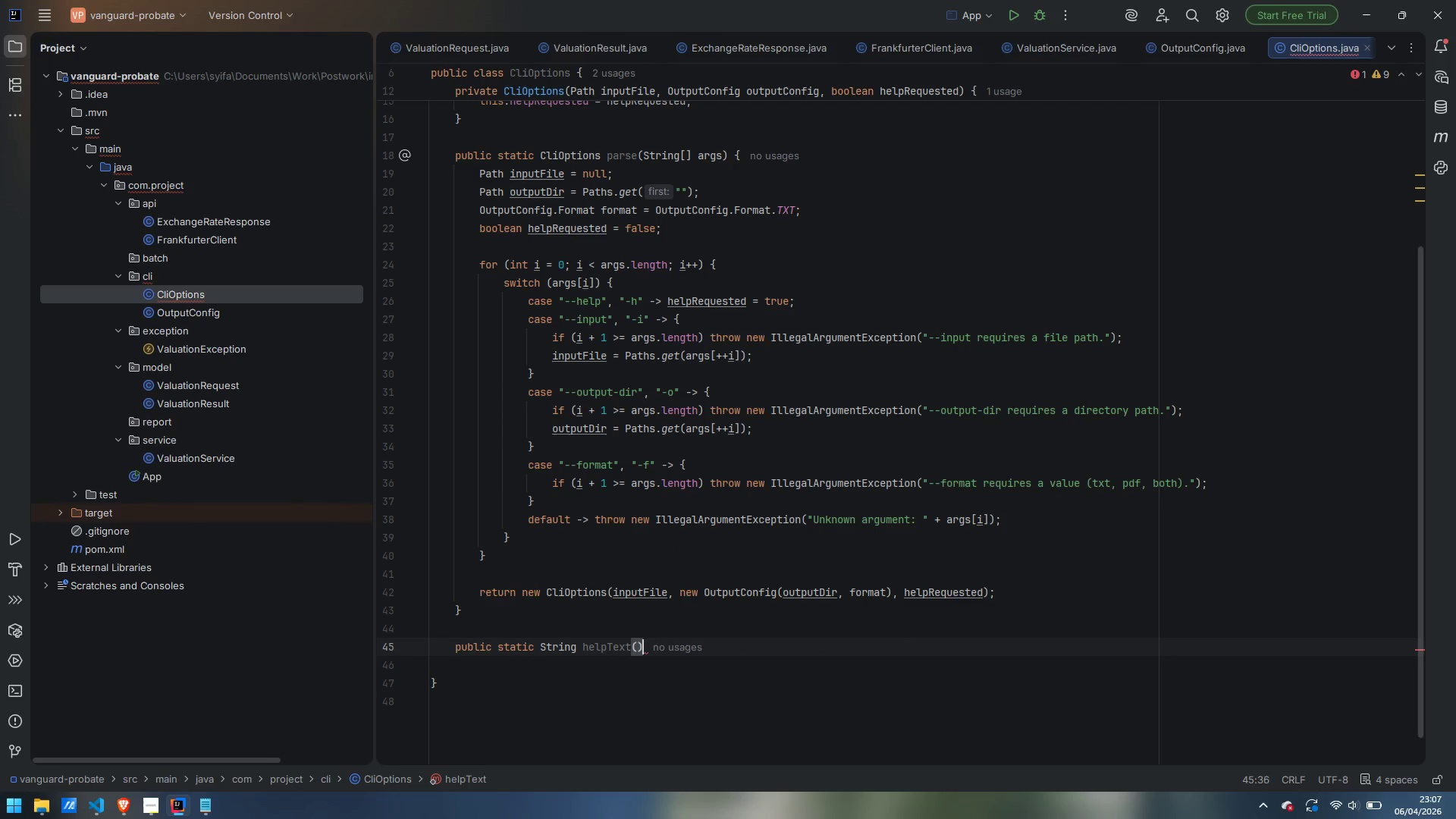 
key(Space)
 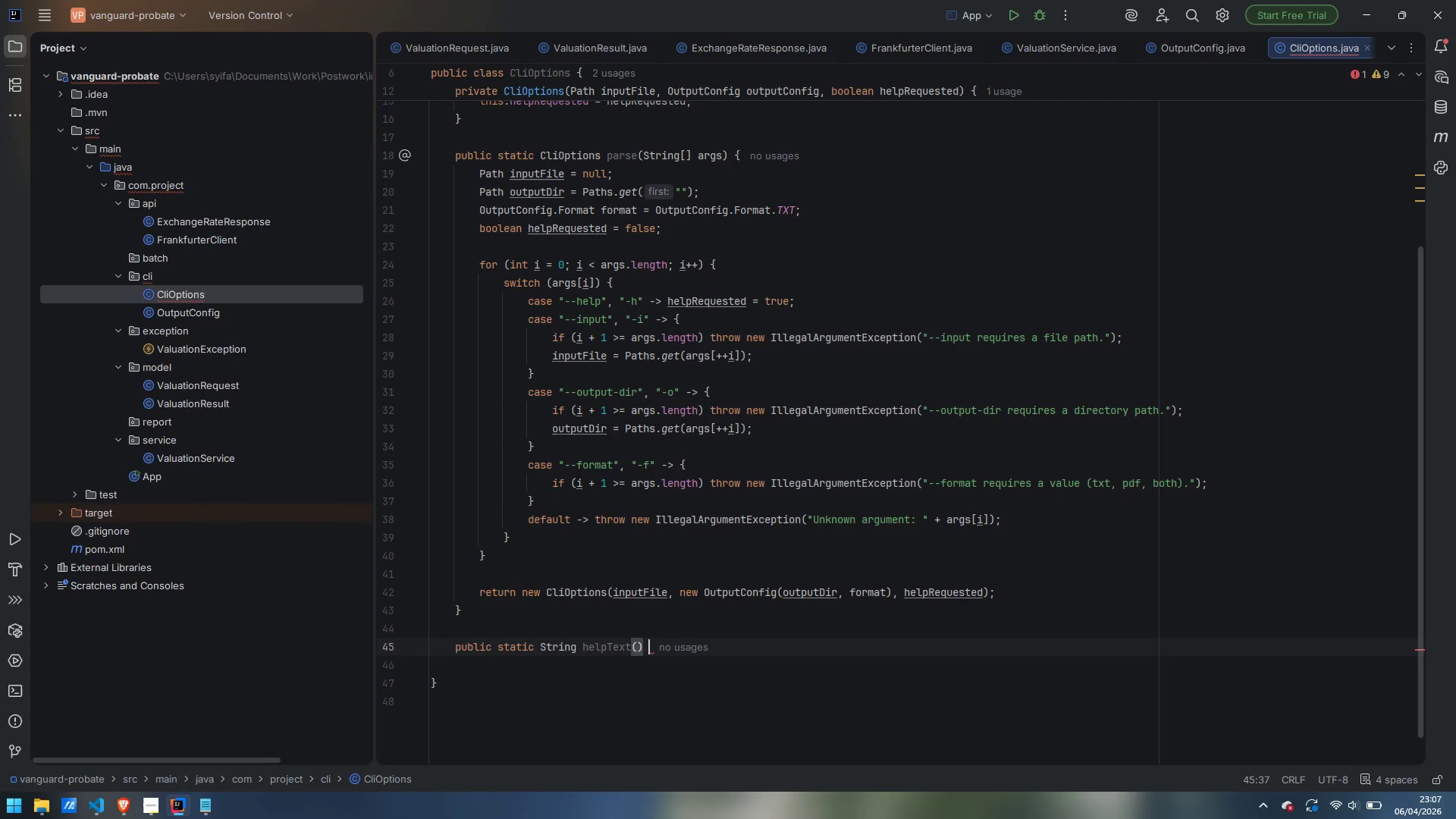 
key(Shift+BracketLeft)
 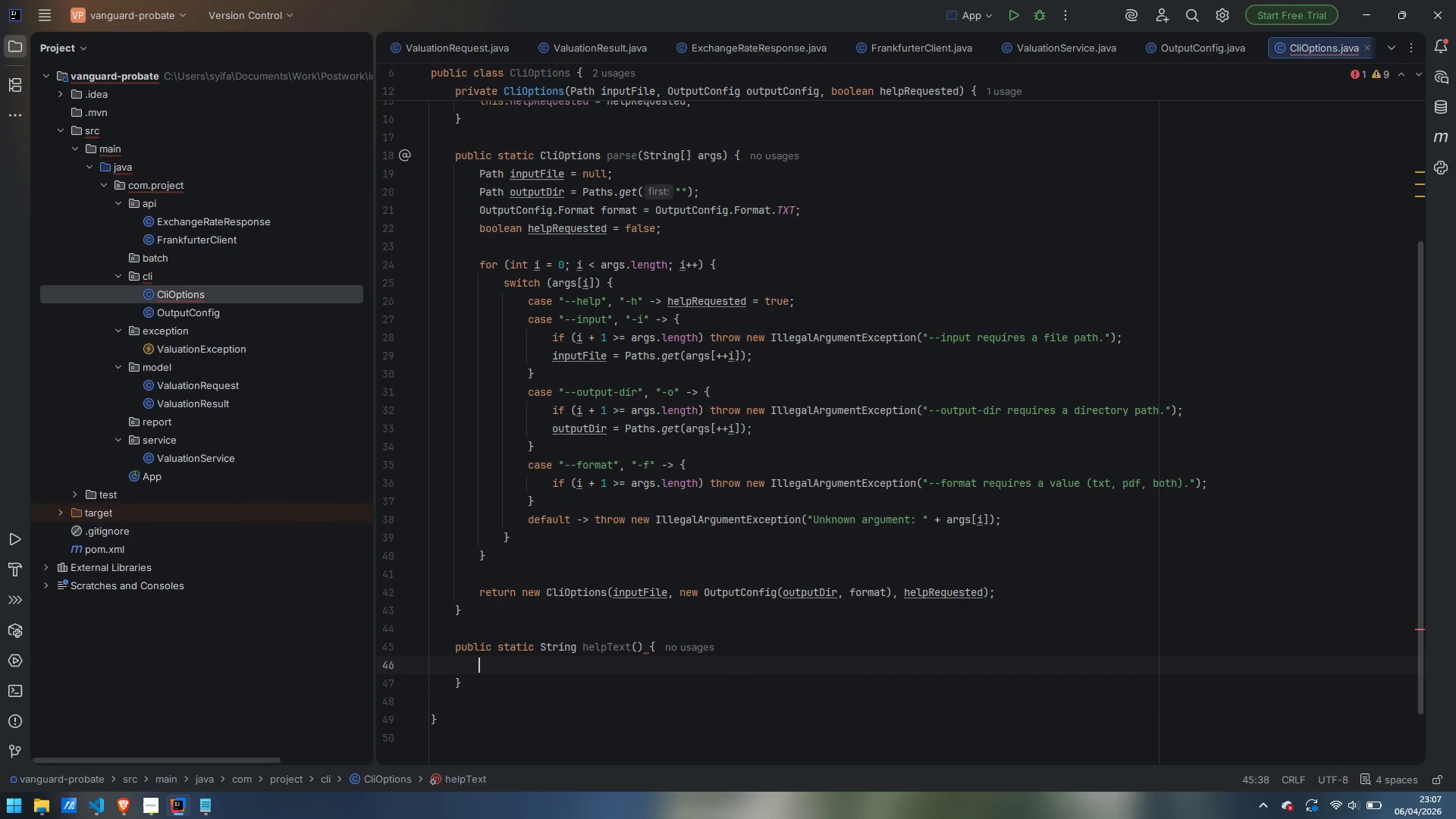 
key(Enter)
 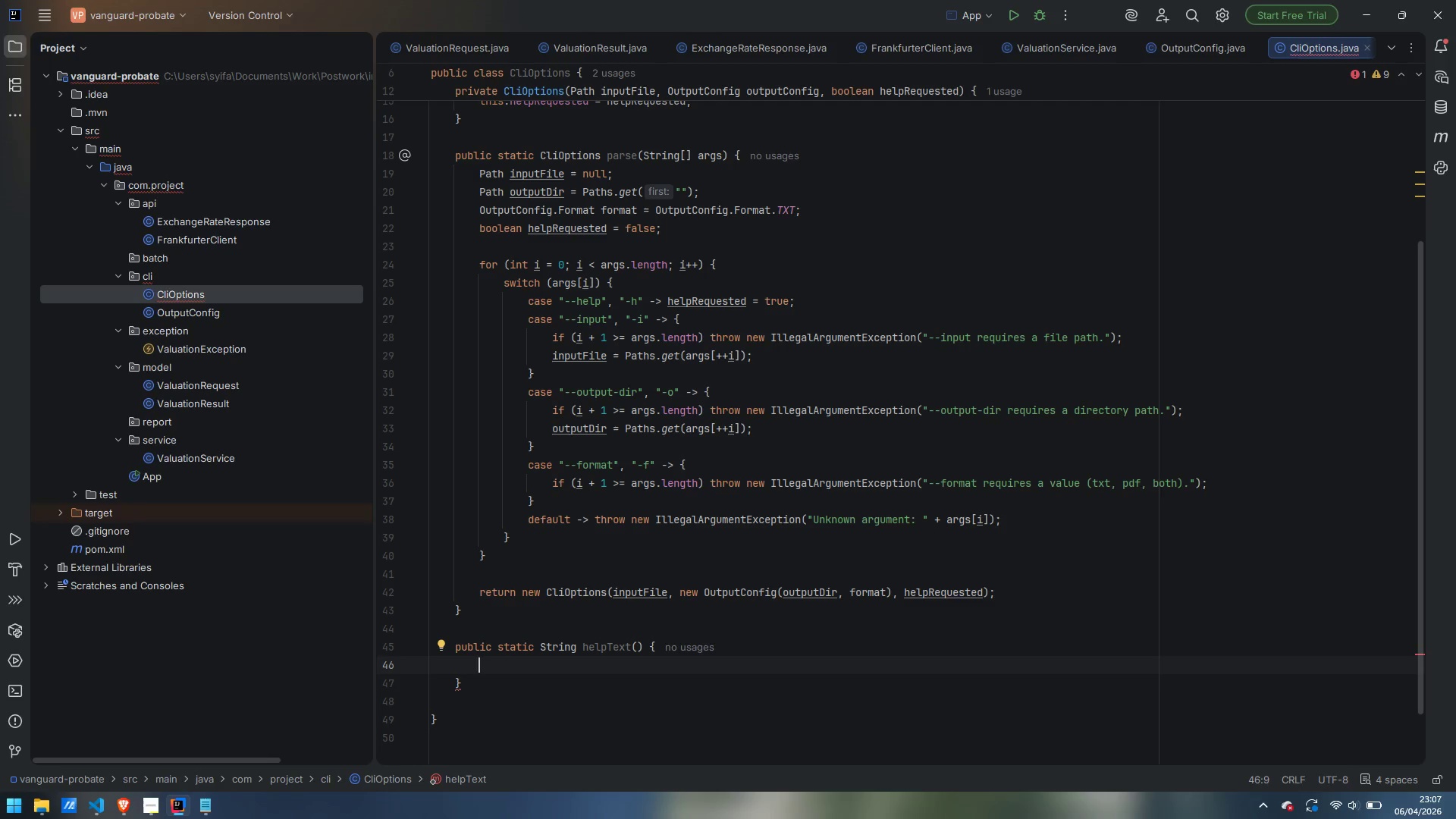 
wait(5.38)
 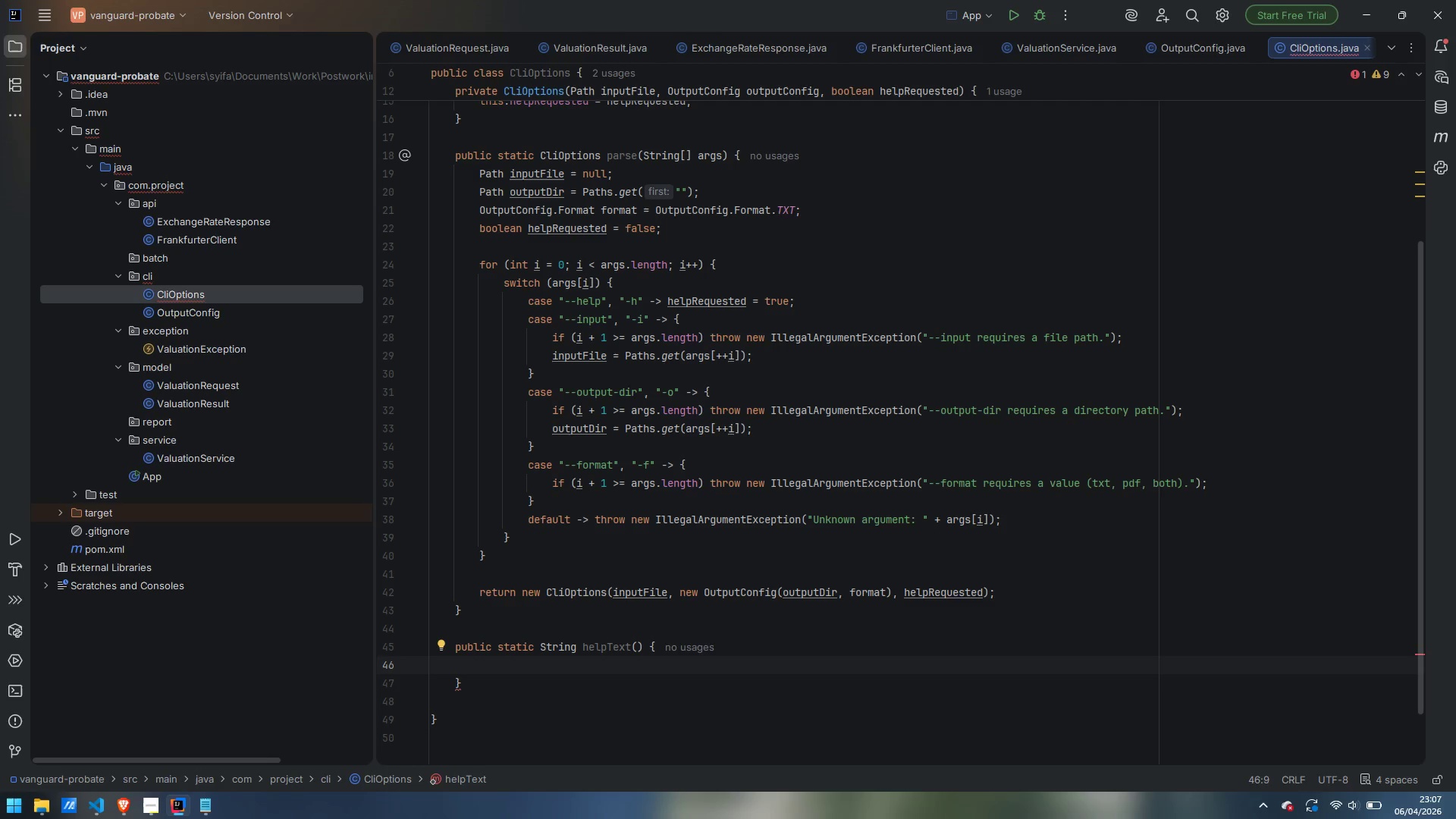 
type(Usage)
 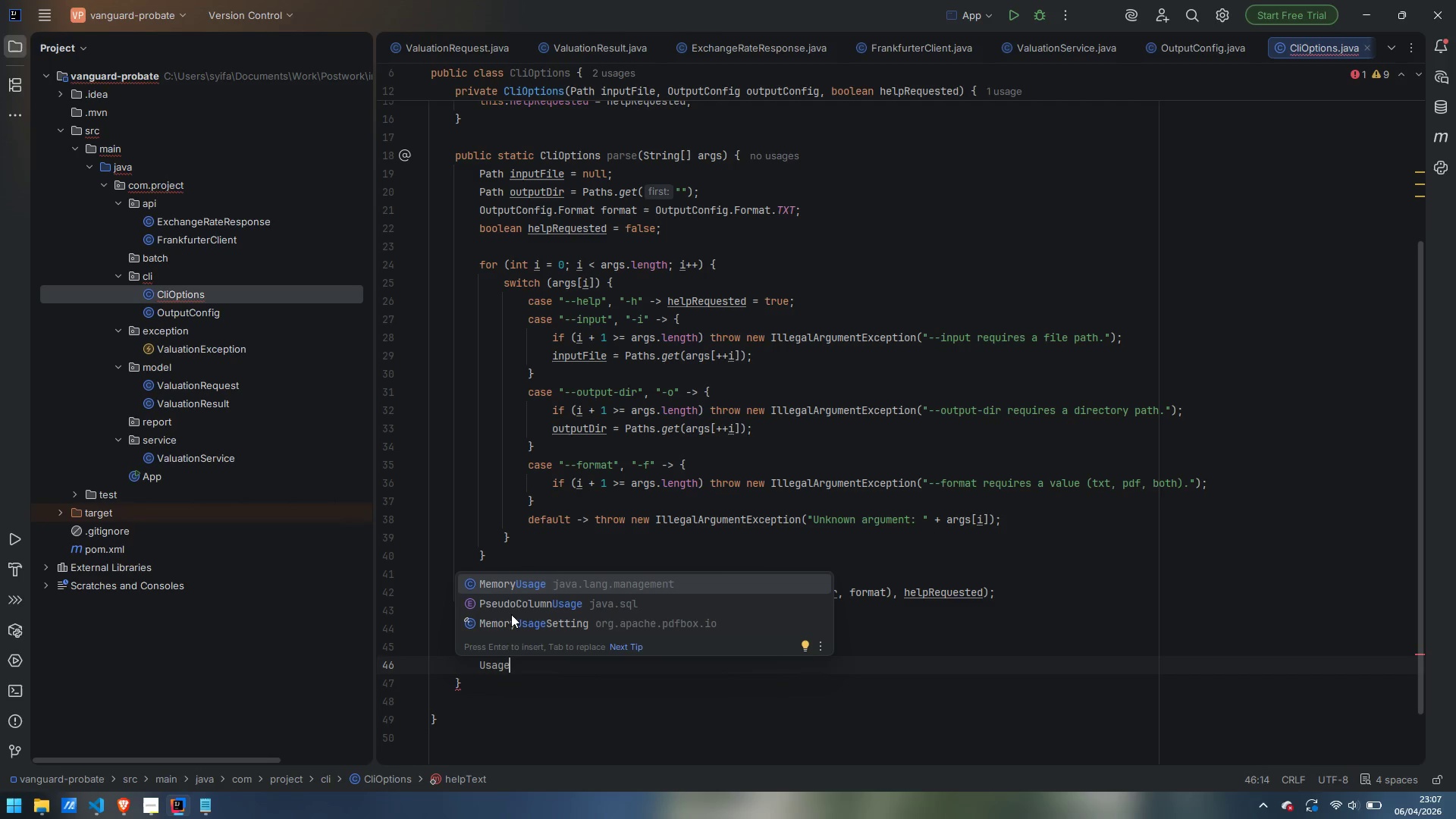 
key(Control+ControlLeft)
 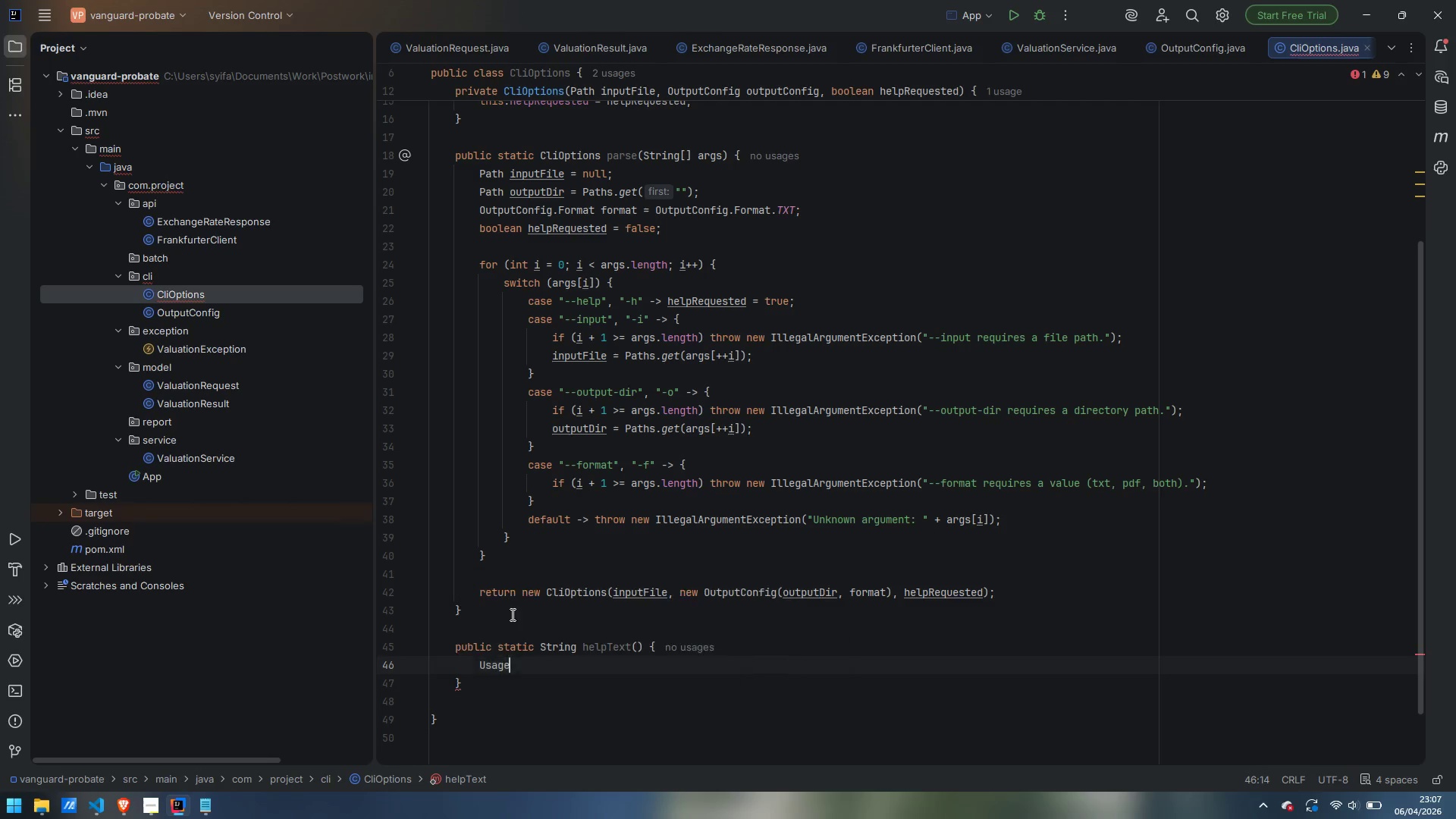 
key(Control+Backspace)
 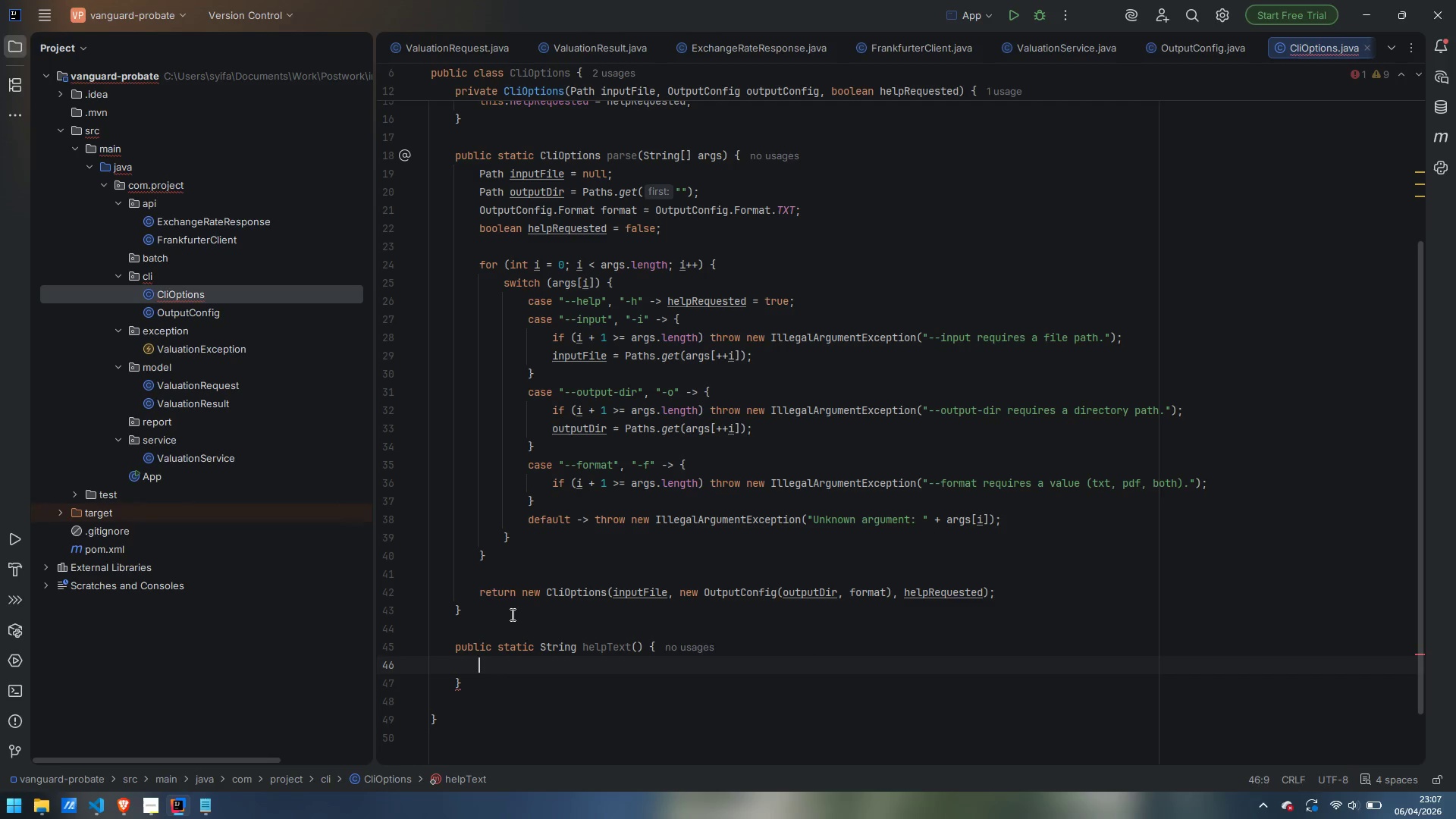 
type(reur)
 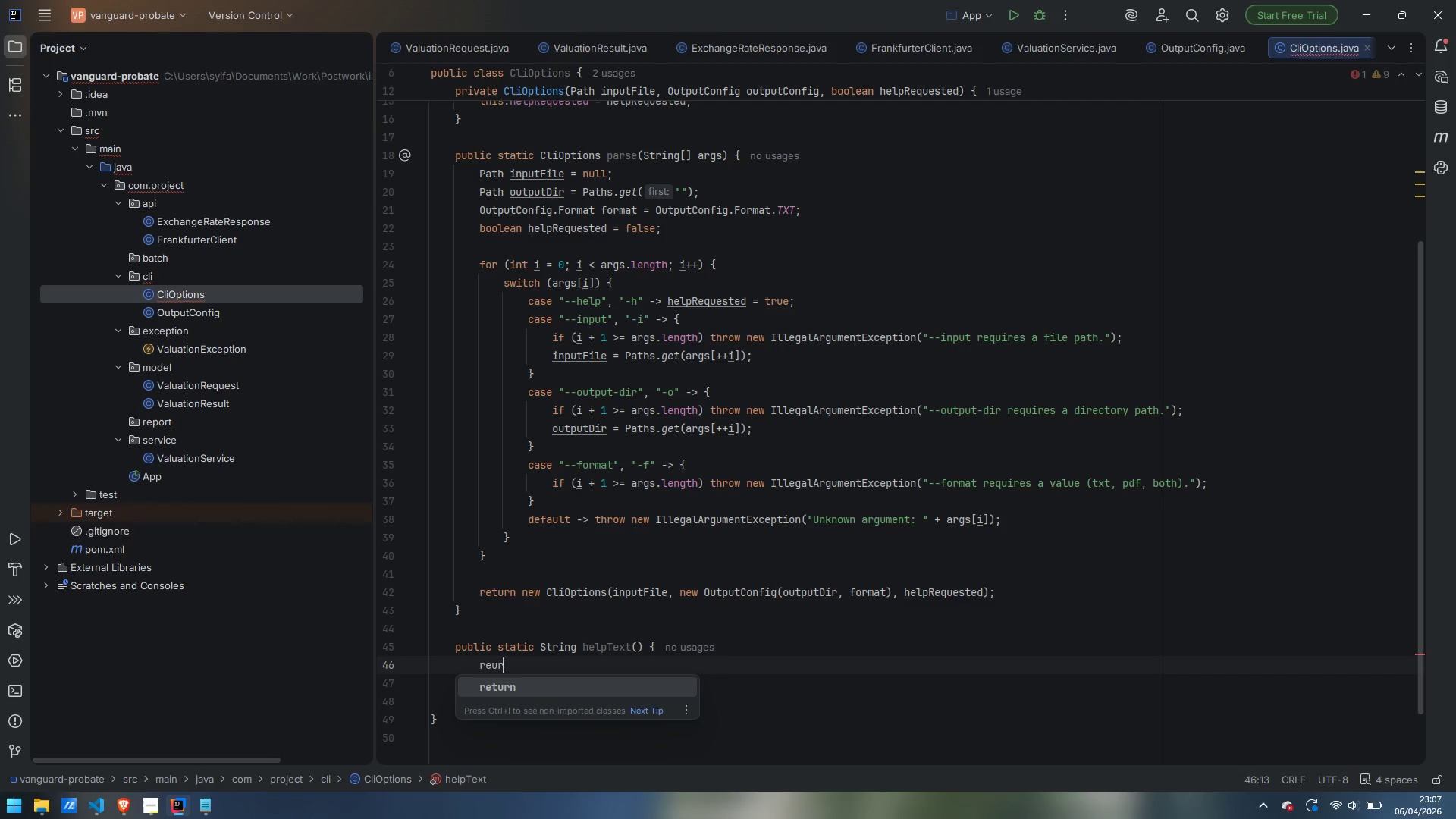 
key(Control+ControlLeft)
 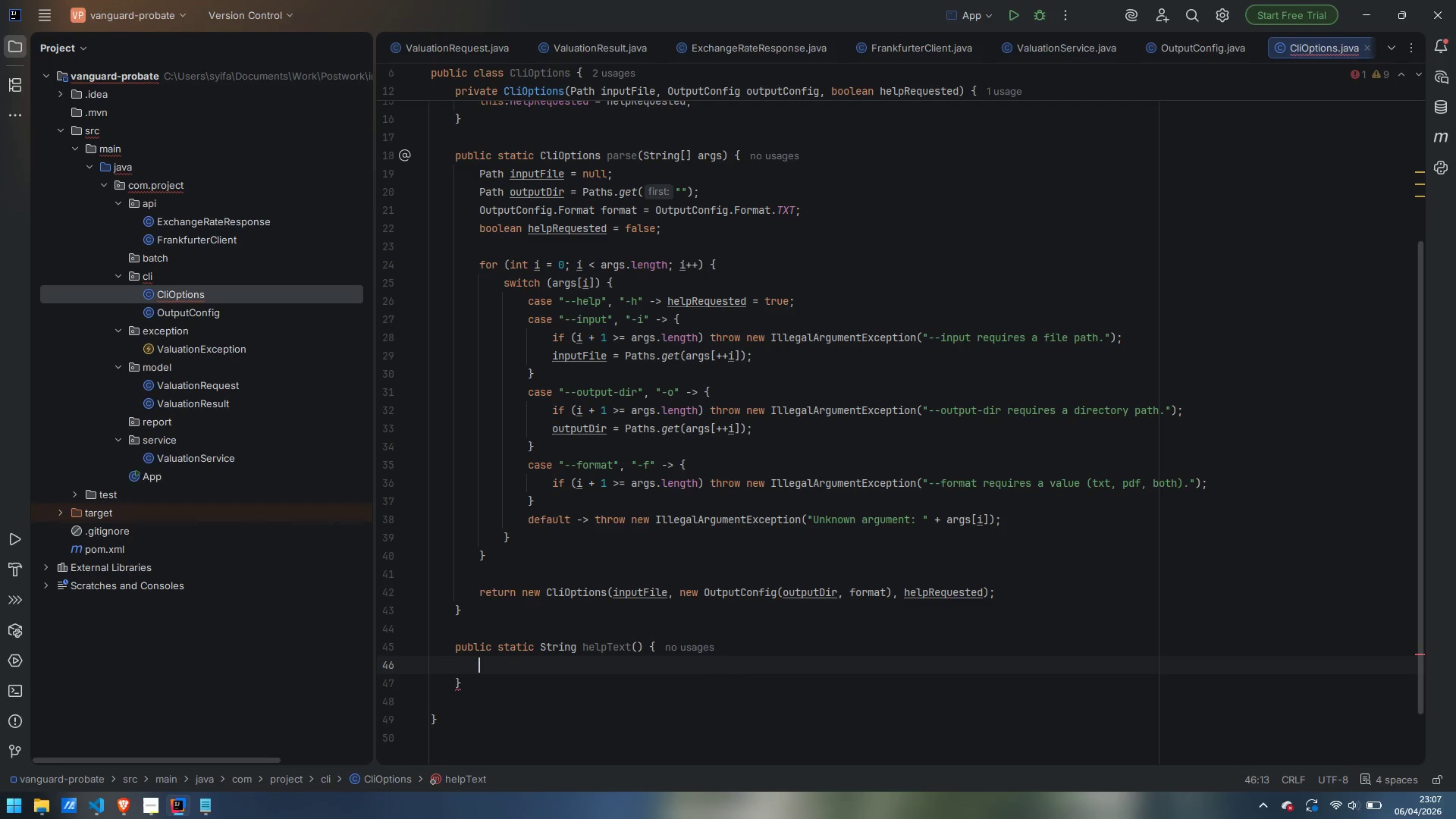 
key(Control+Backspace)
 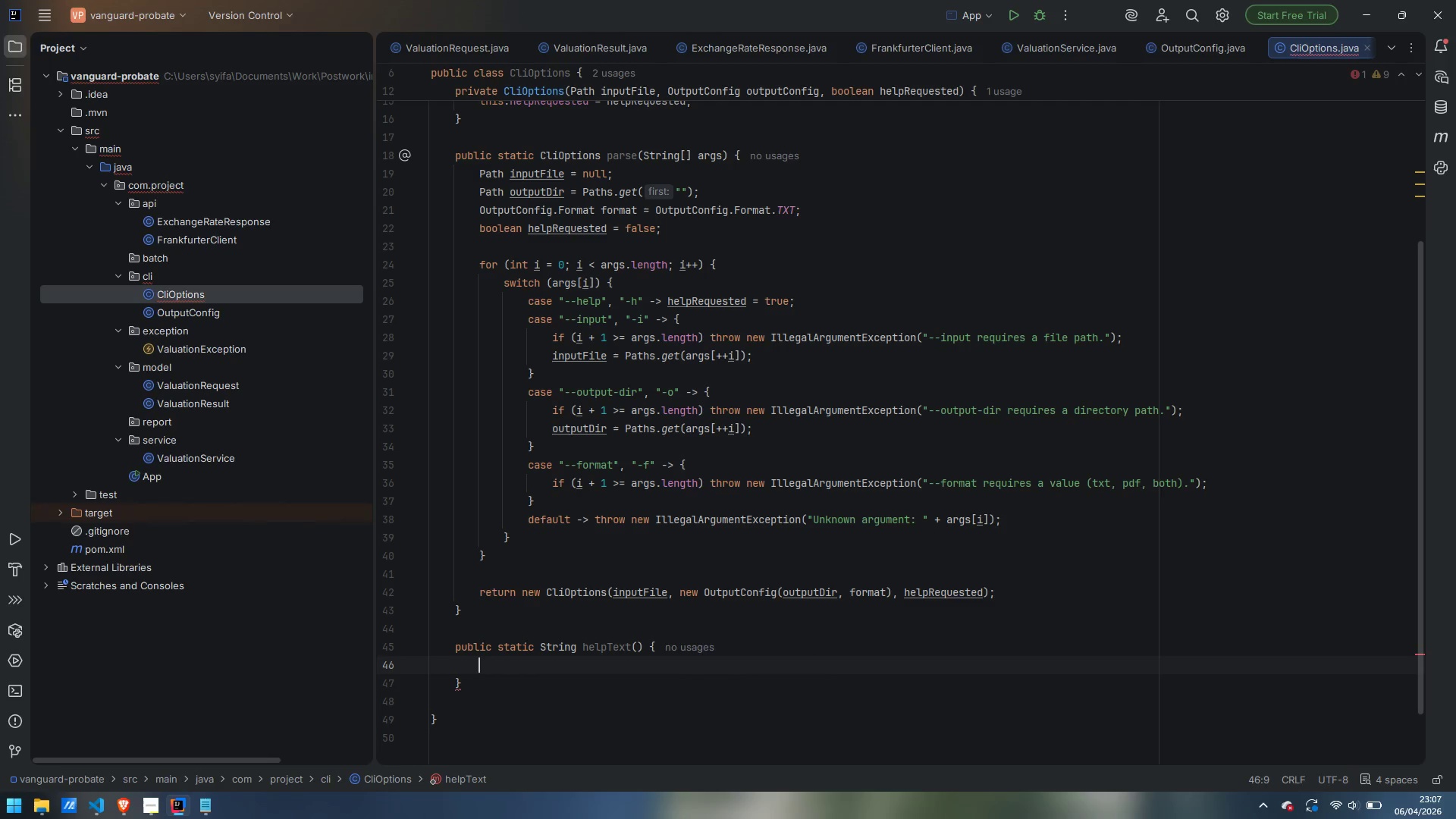 
type(return """)
 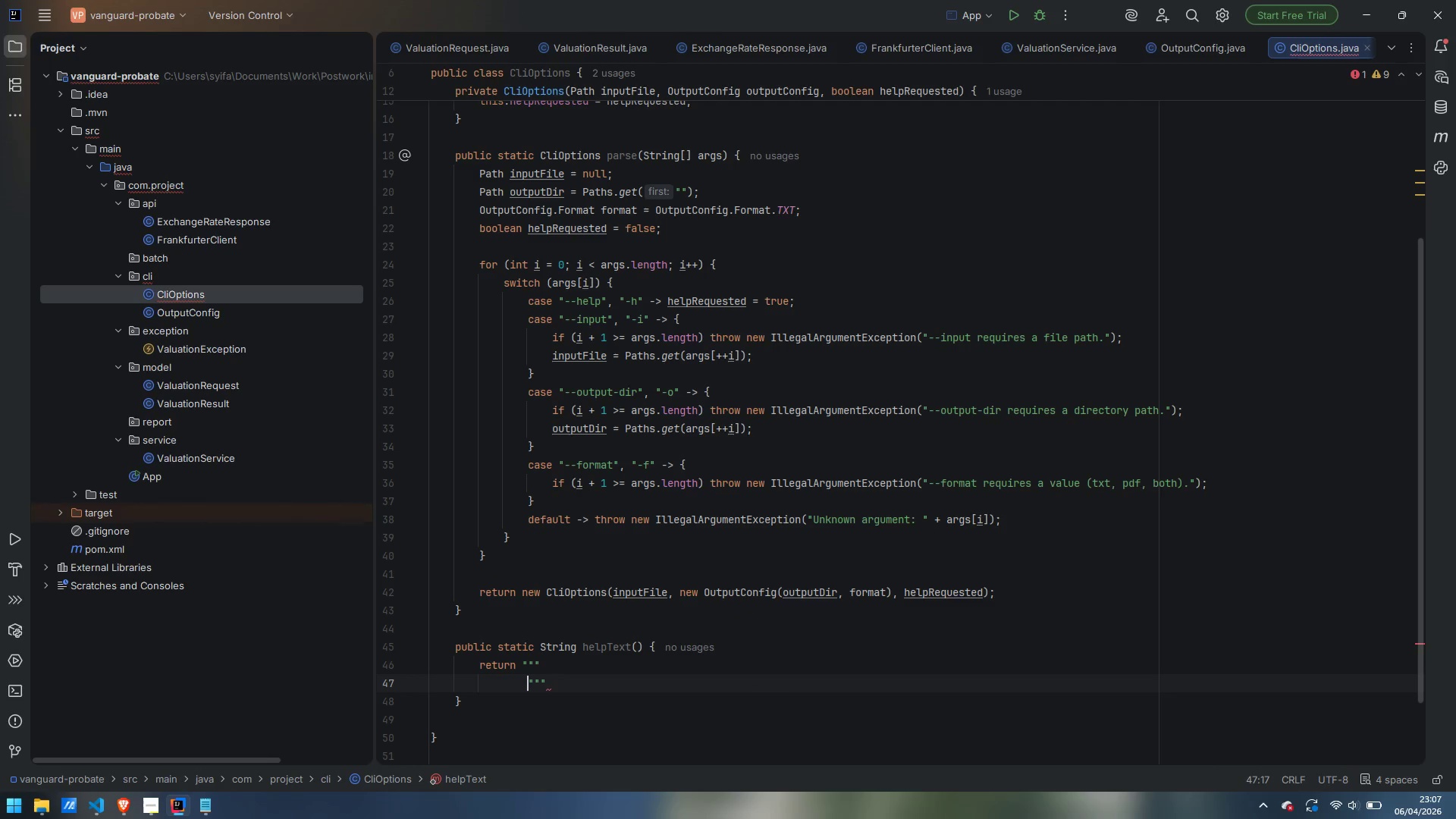 
key(ArrowRight)
 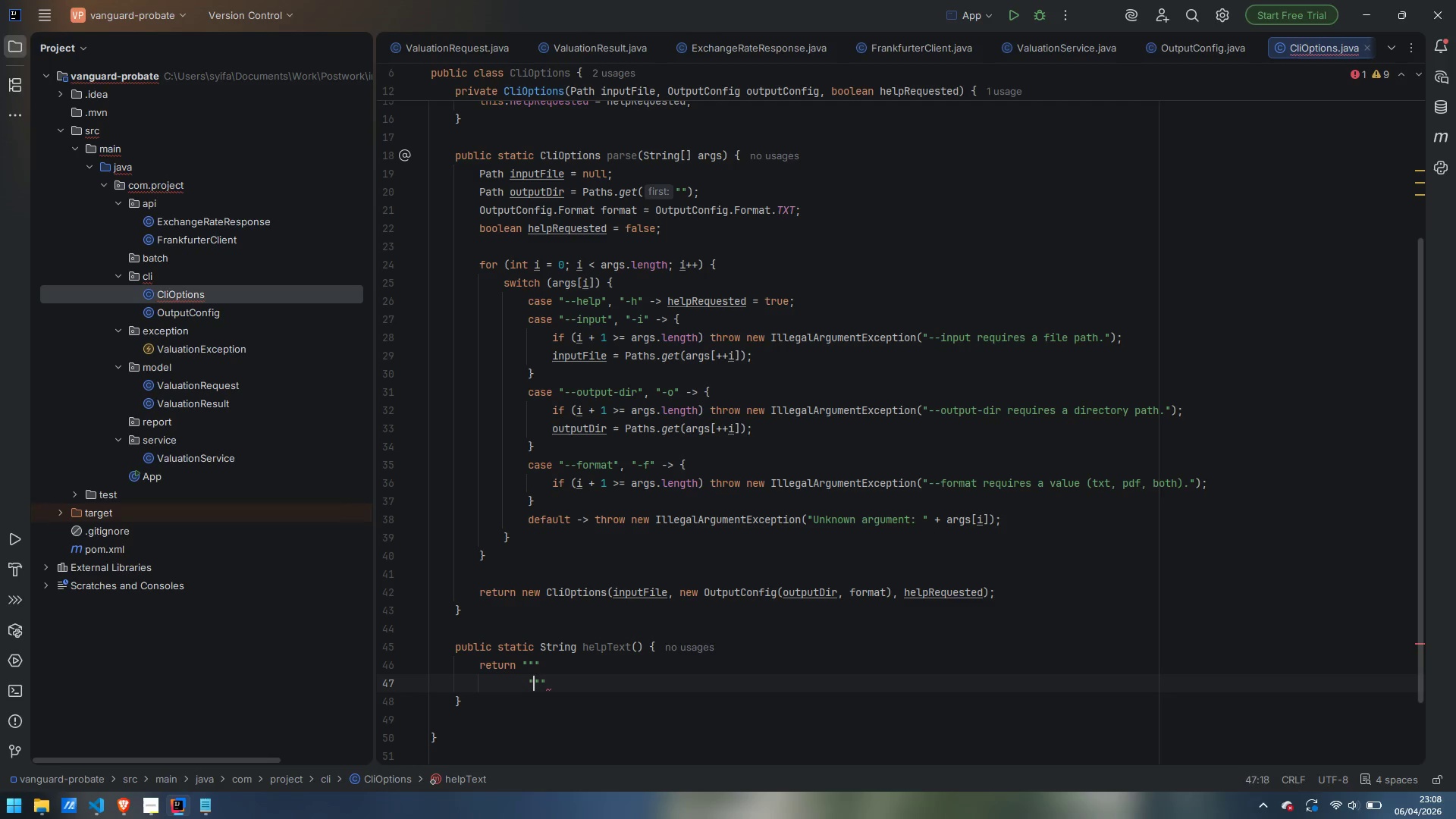 
key(ArrowRight)
 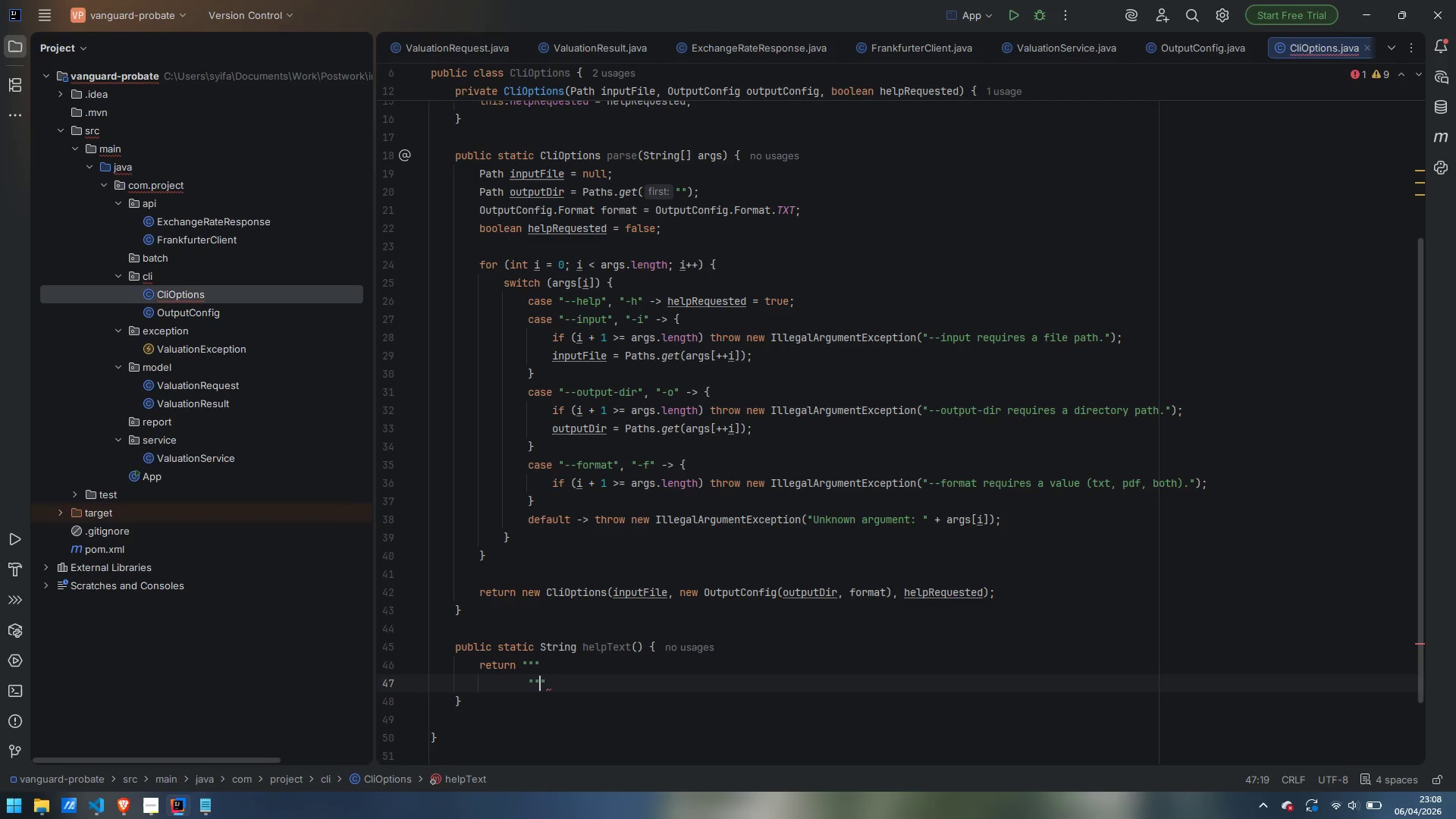 
key(ArrowRight)
 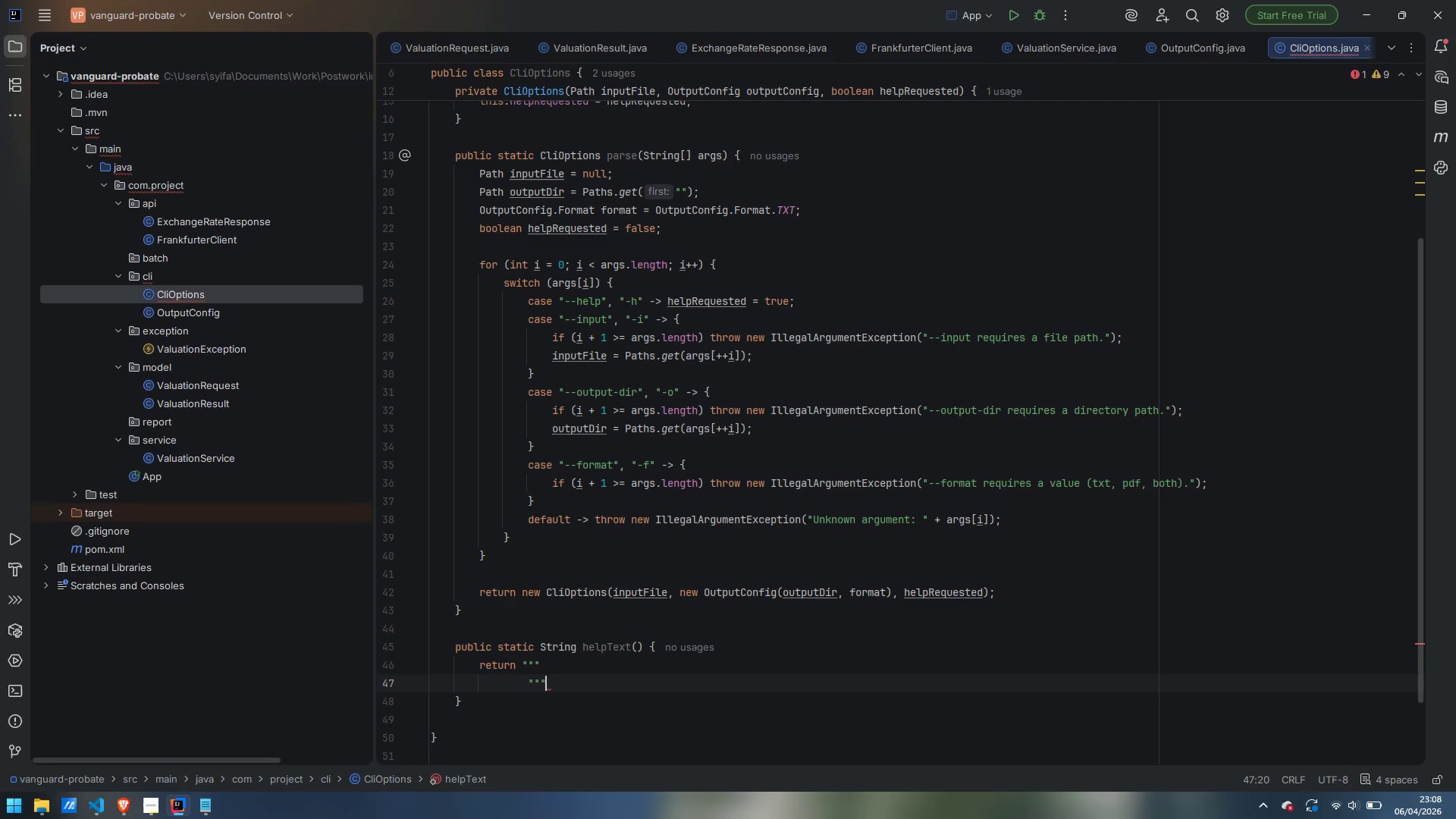 
key(Semicolon)
 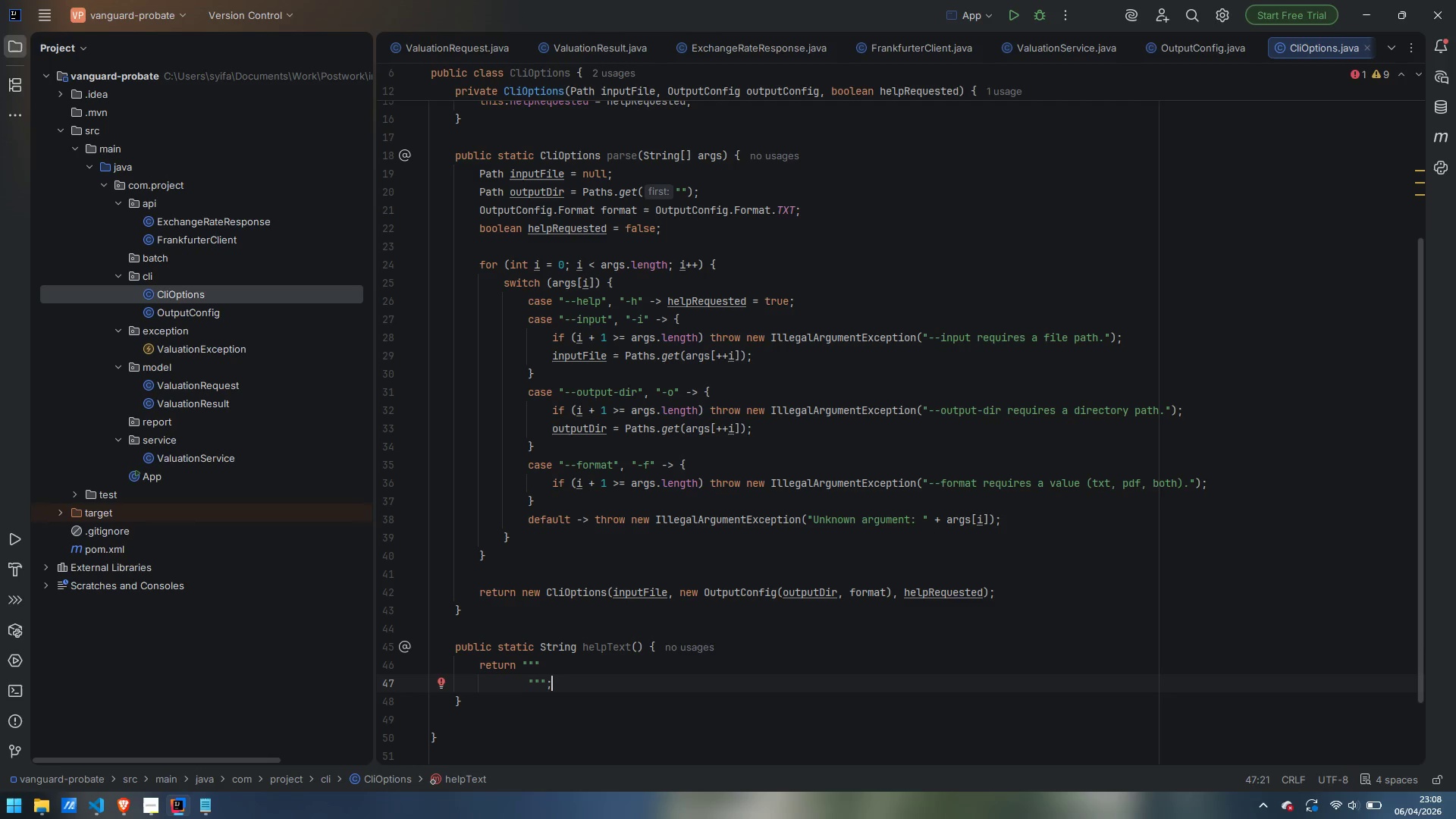 
key(ArrowUp)
 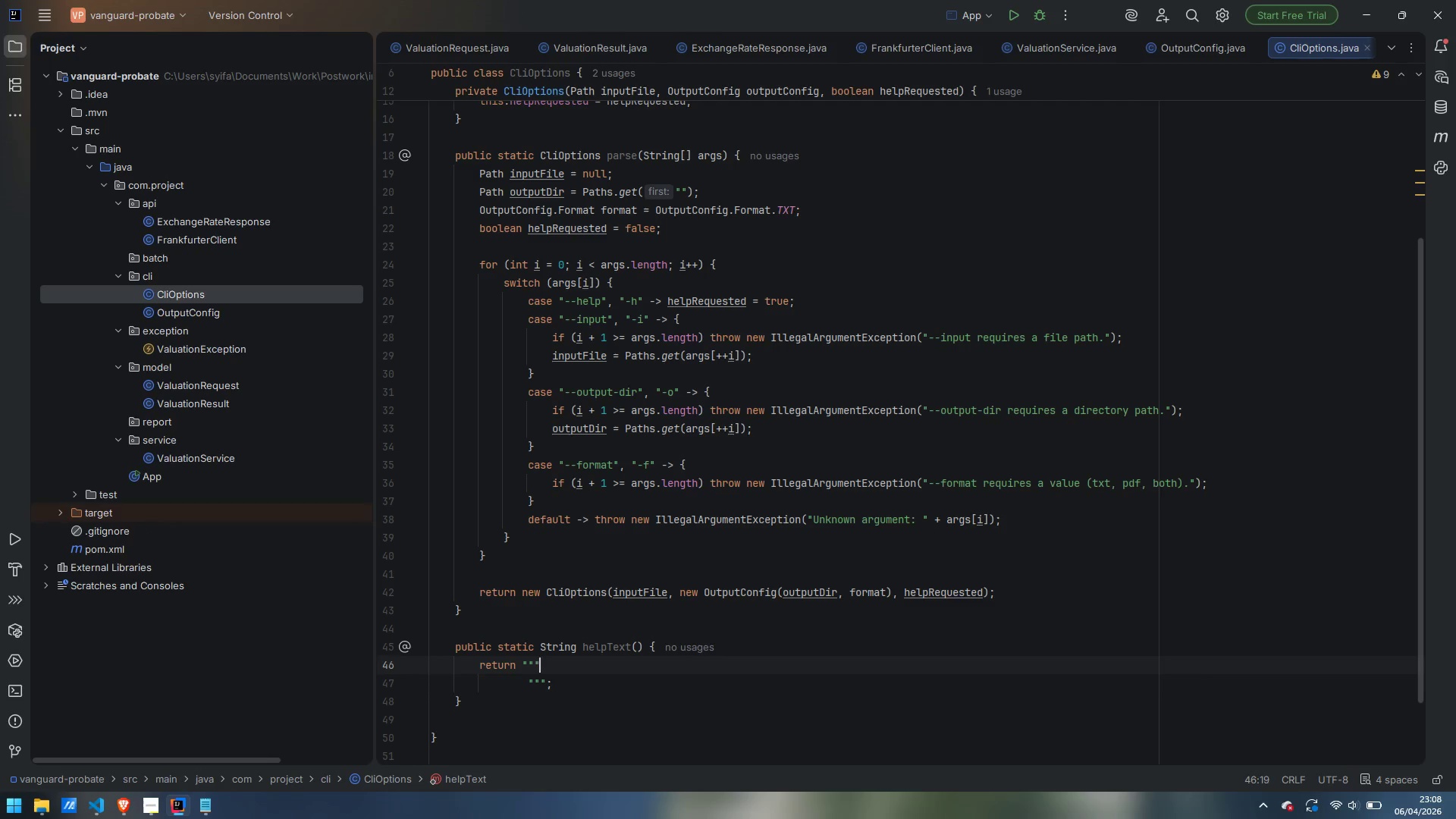 
key(Enter)
 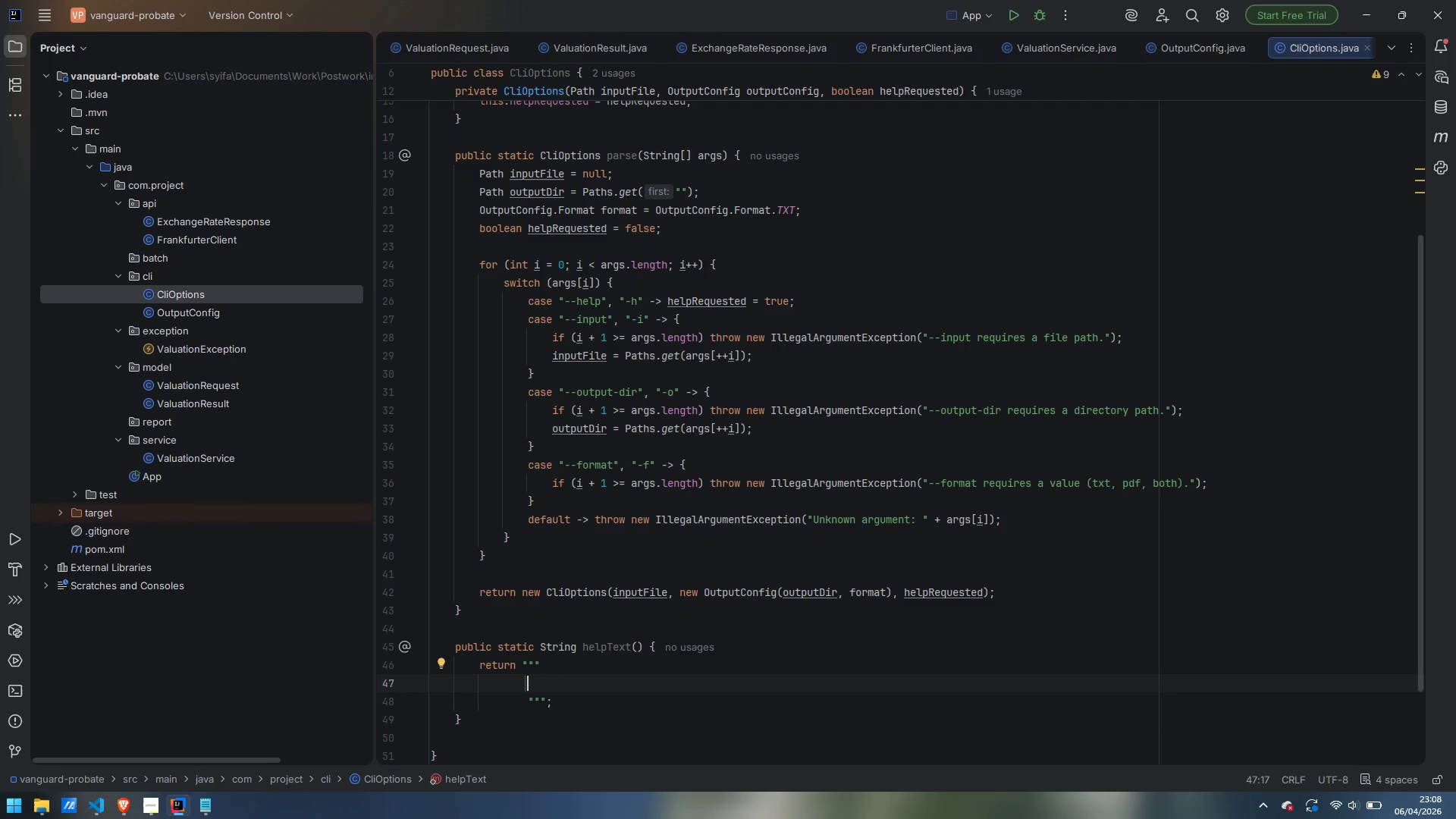 
type(Usage:)
 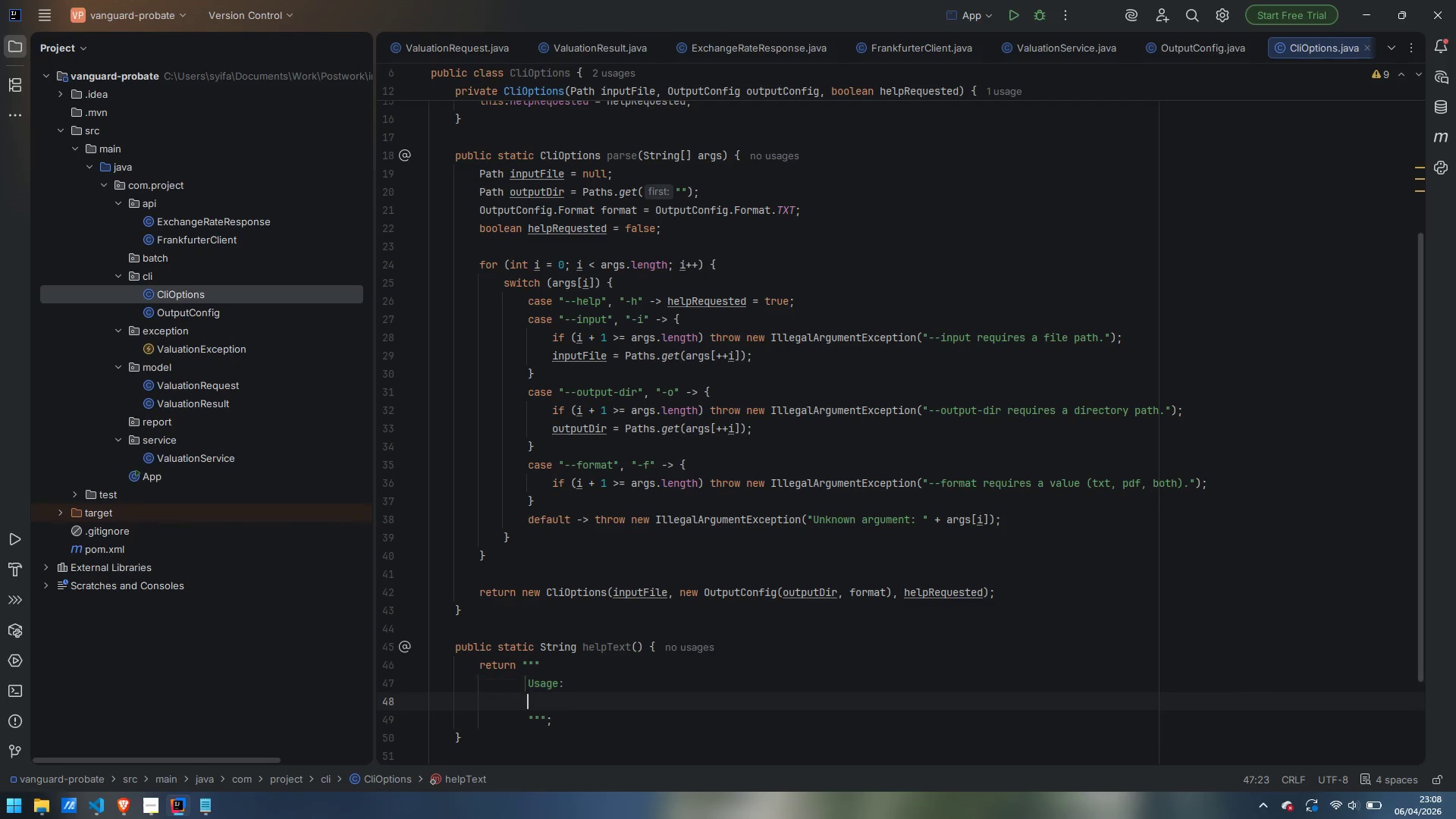 
 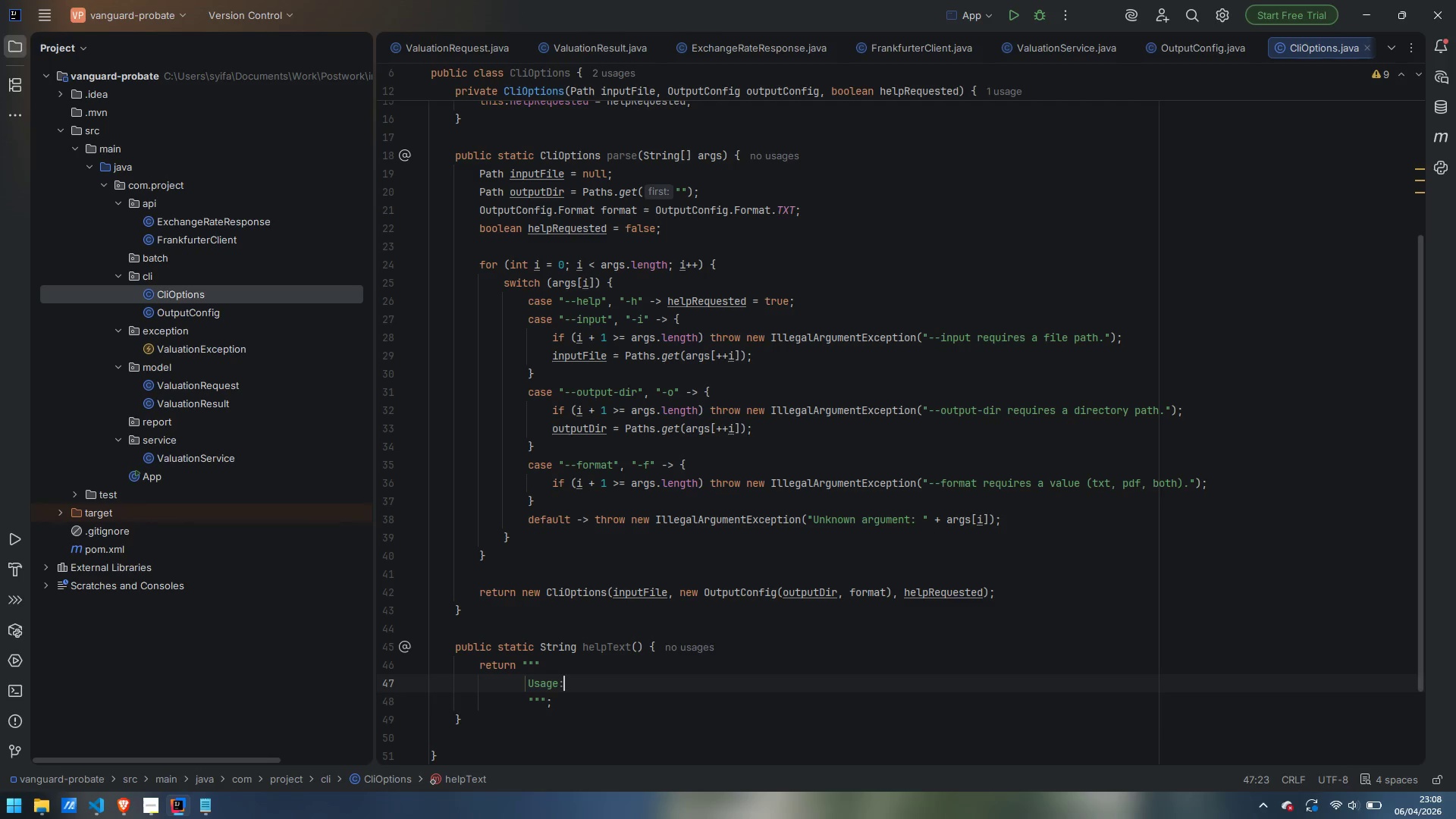 
key(Enter)
 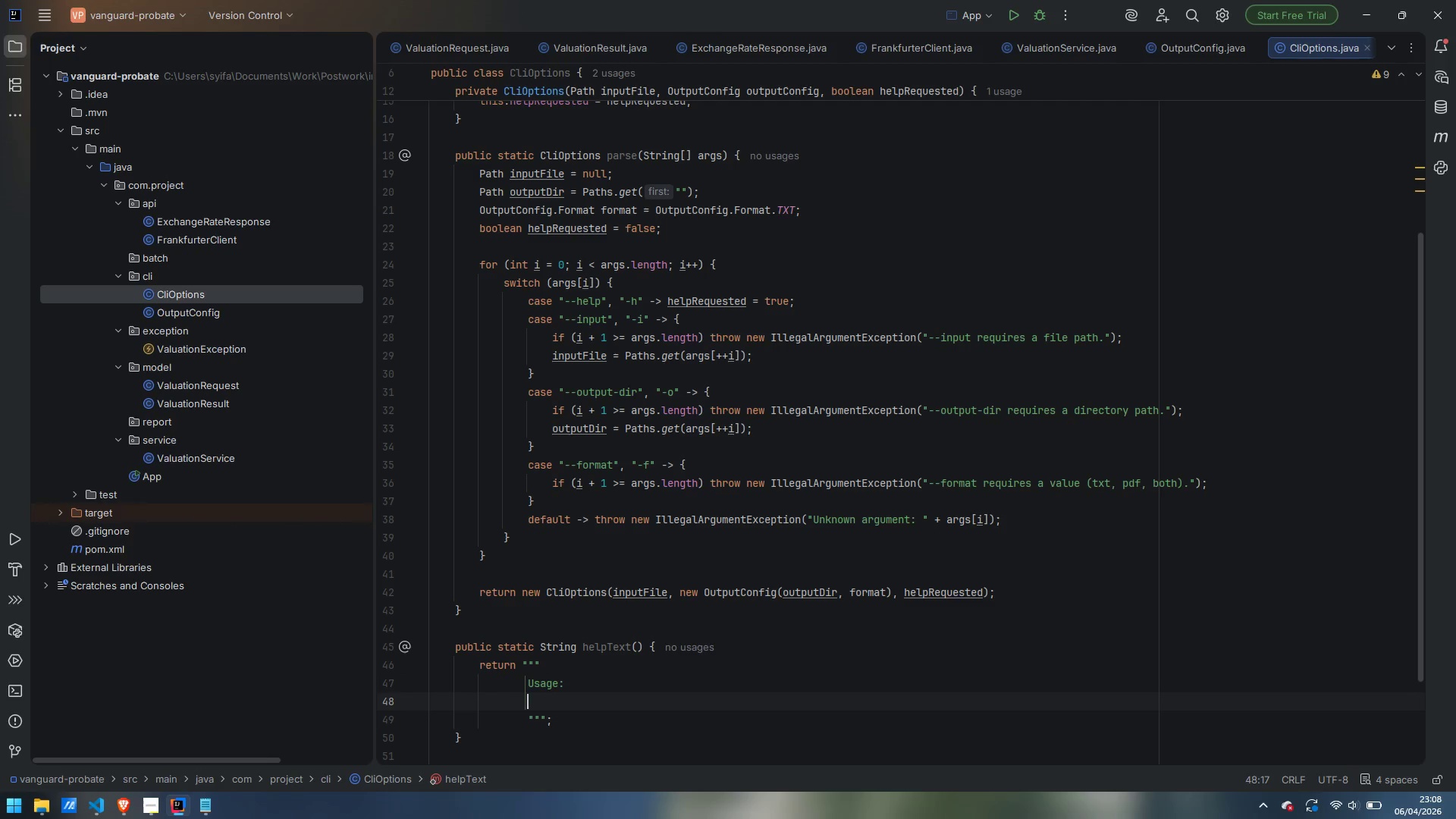 
key(Tab)
type(java -jar )
 